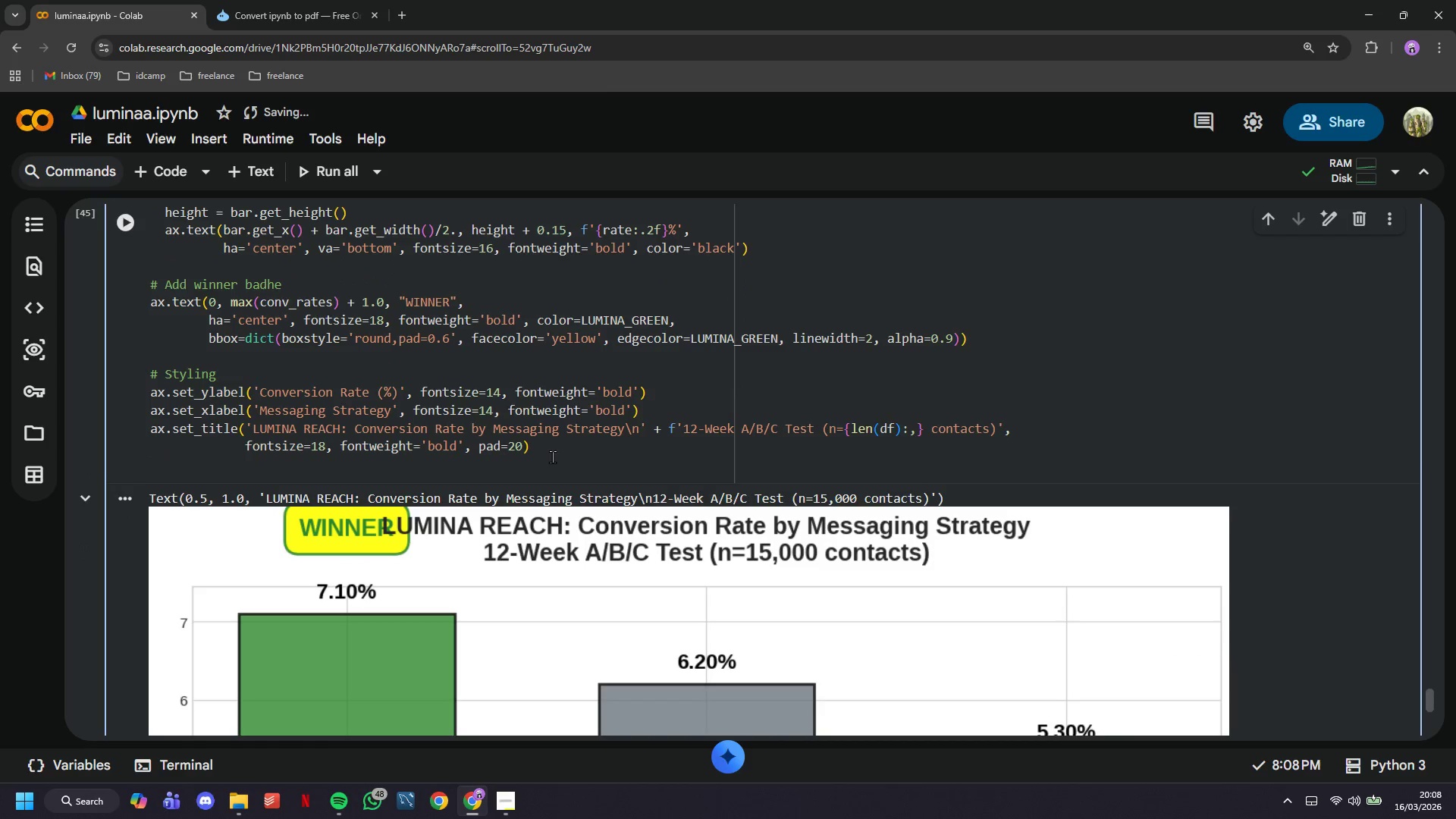 
key(Enter)
 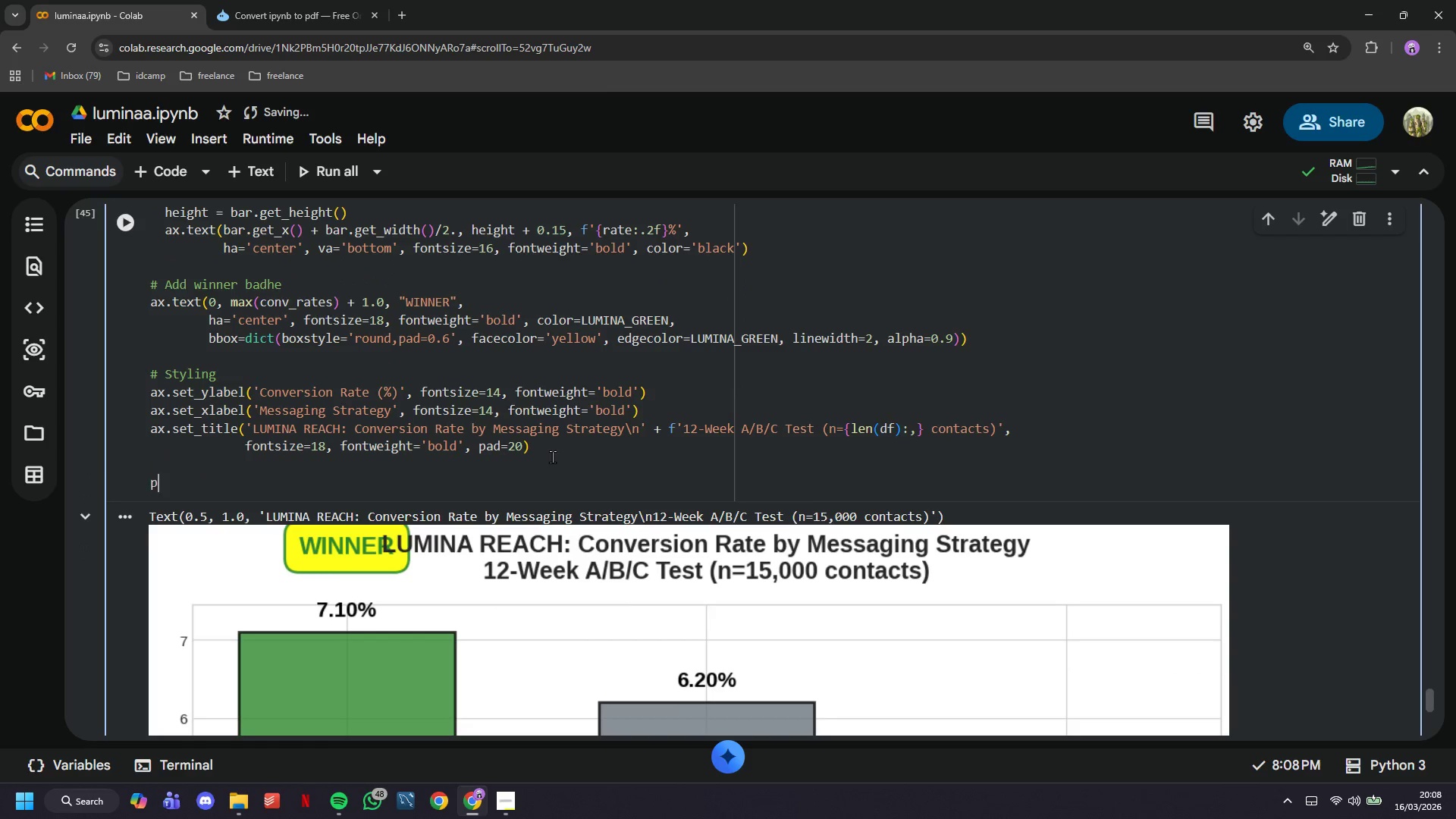 
type(plt.tight_layout()
 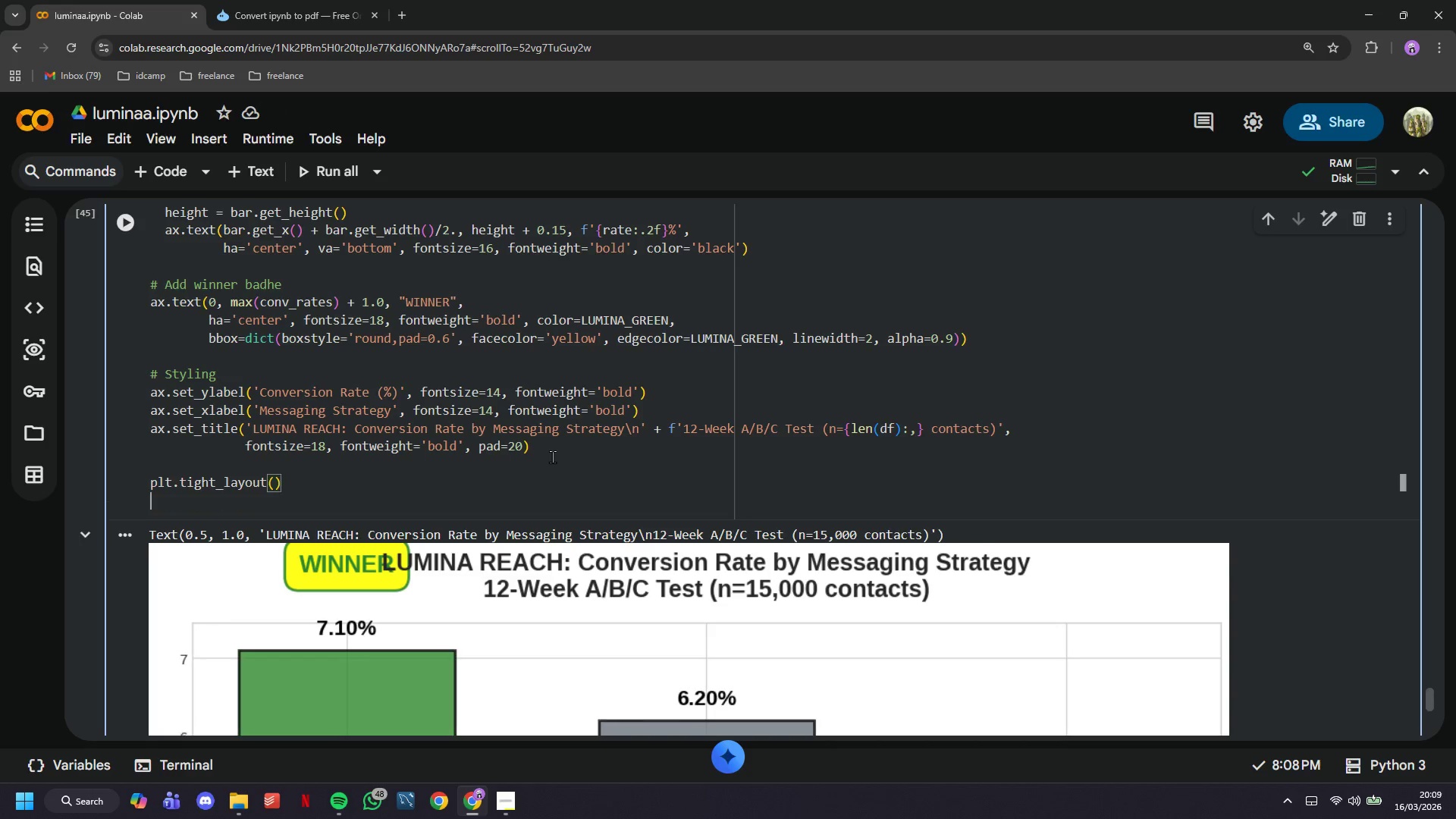 
 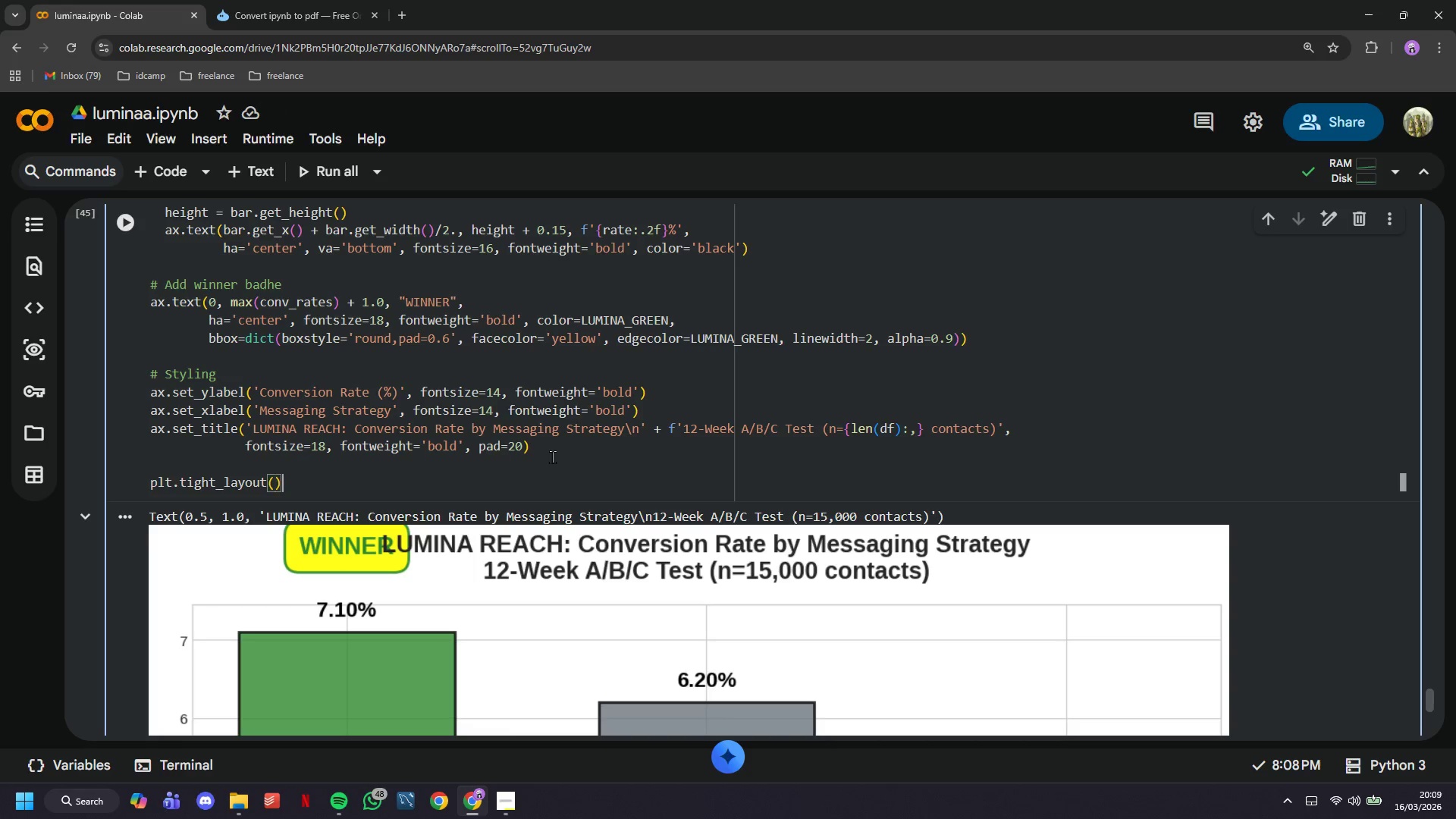 
key(ArrowRight)
 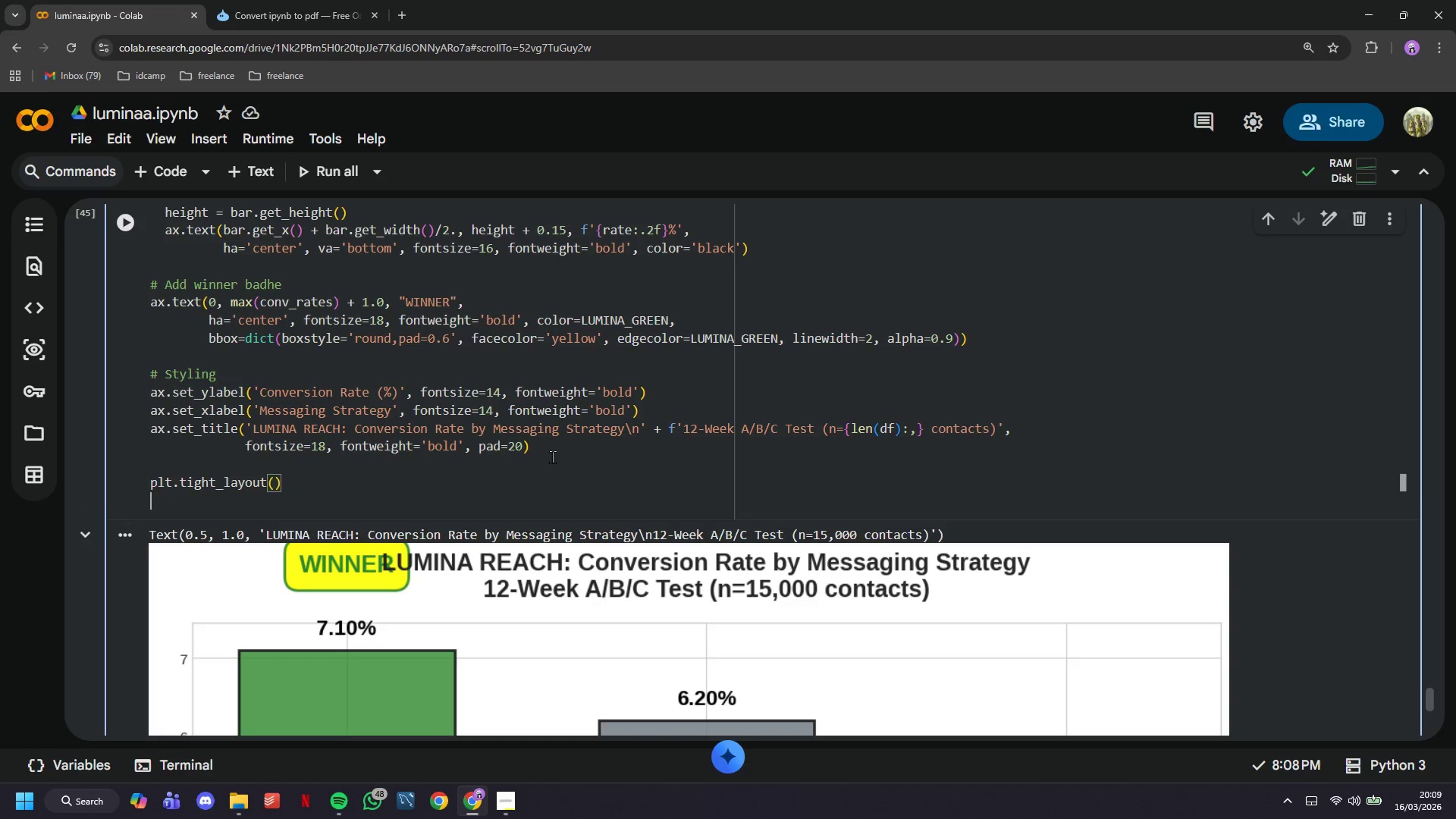 
key(Enter)
 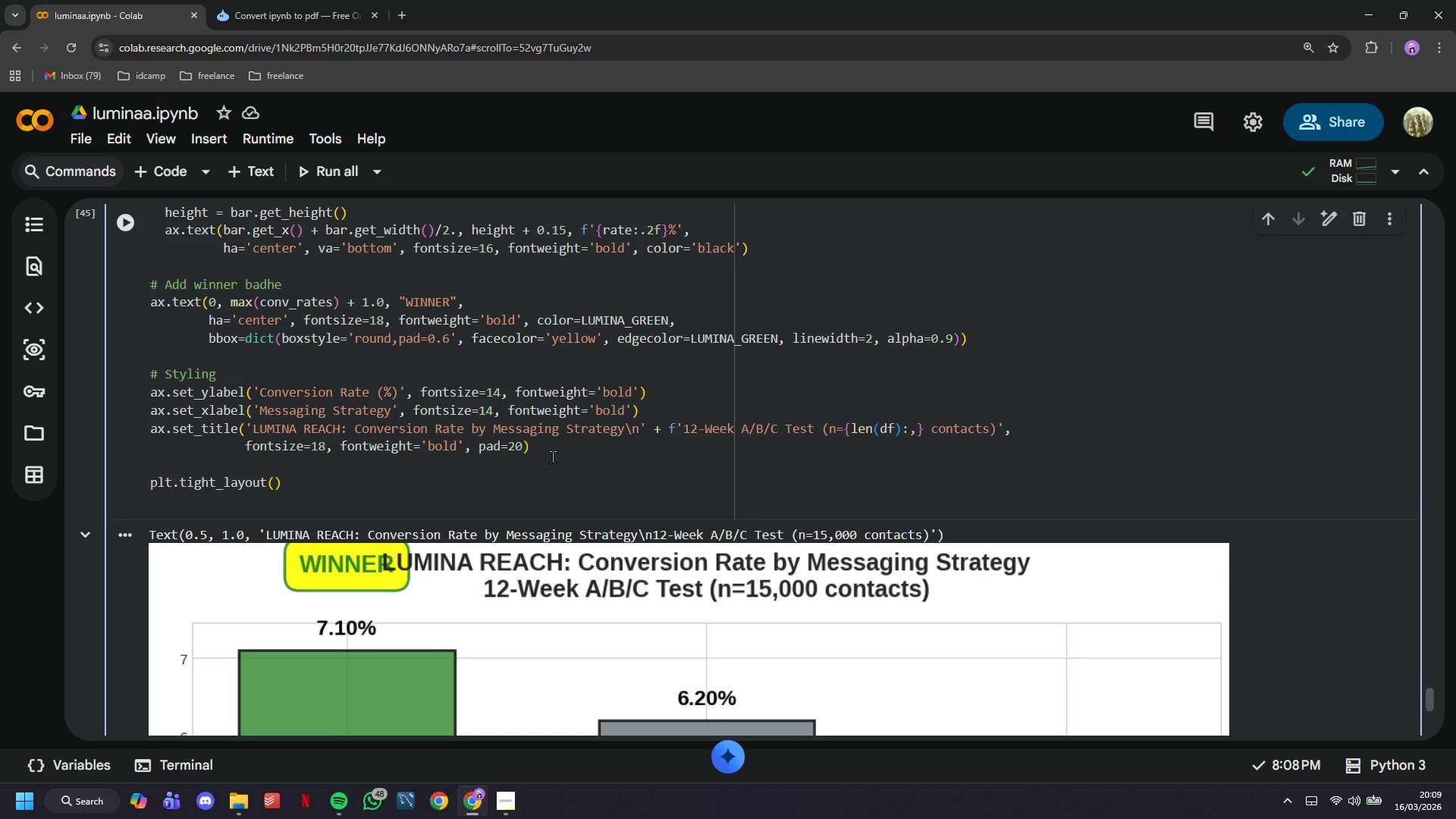 
type(plt.show()
 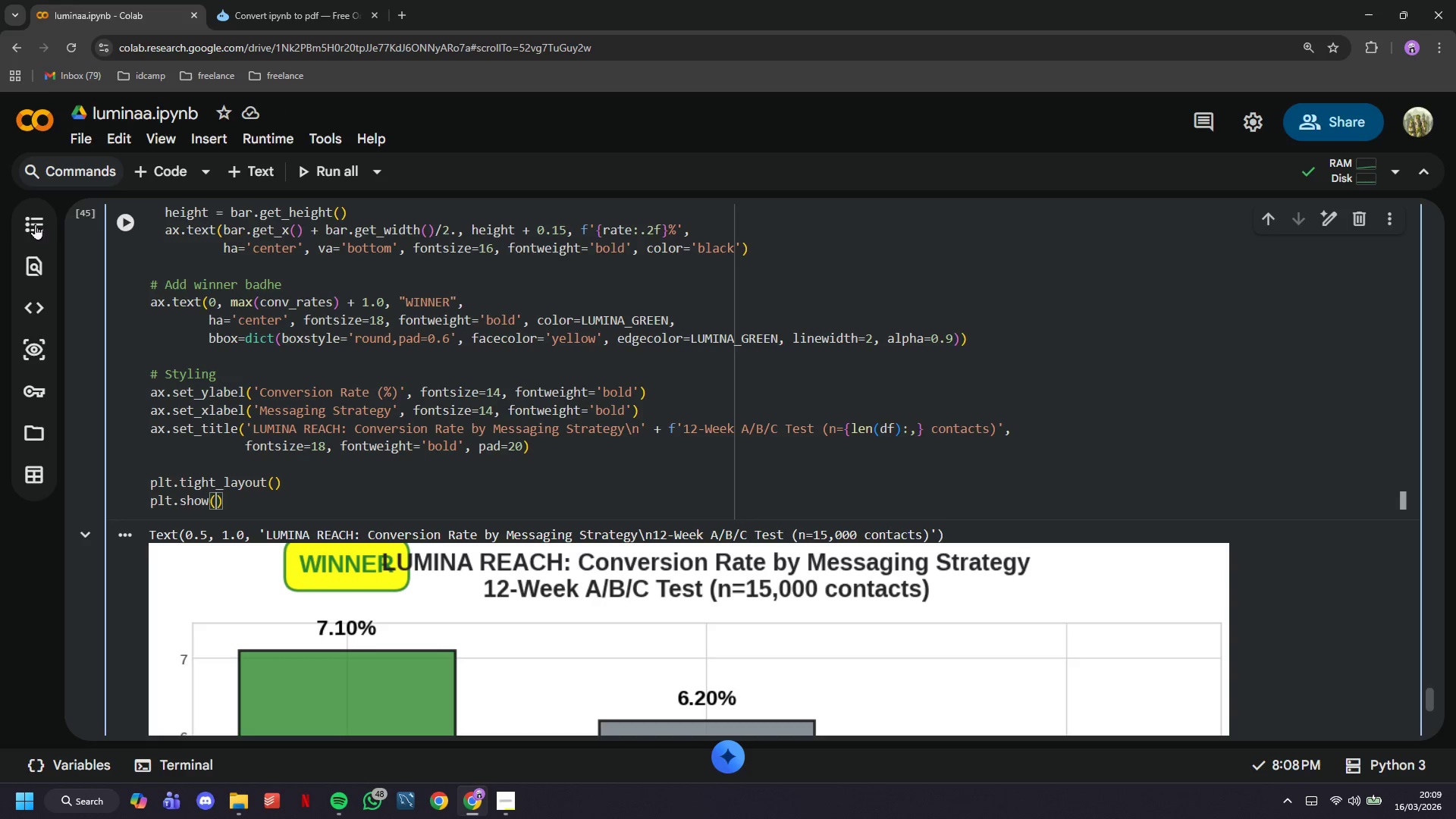 
left_click([142, 228])
 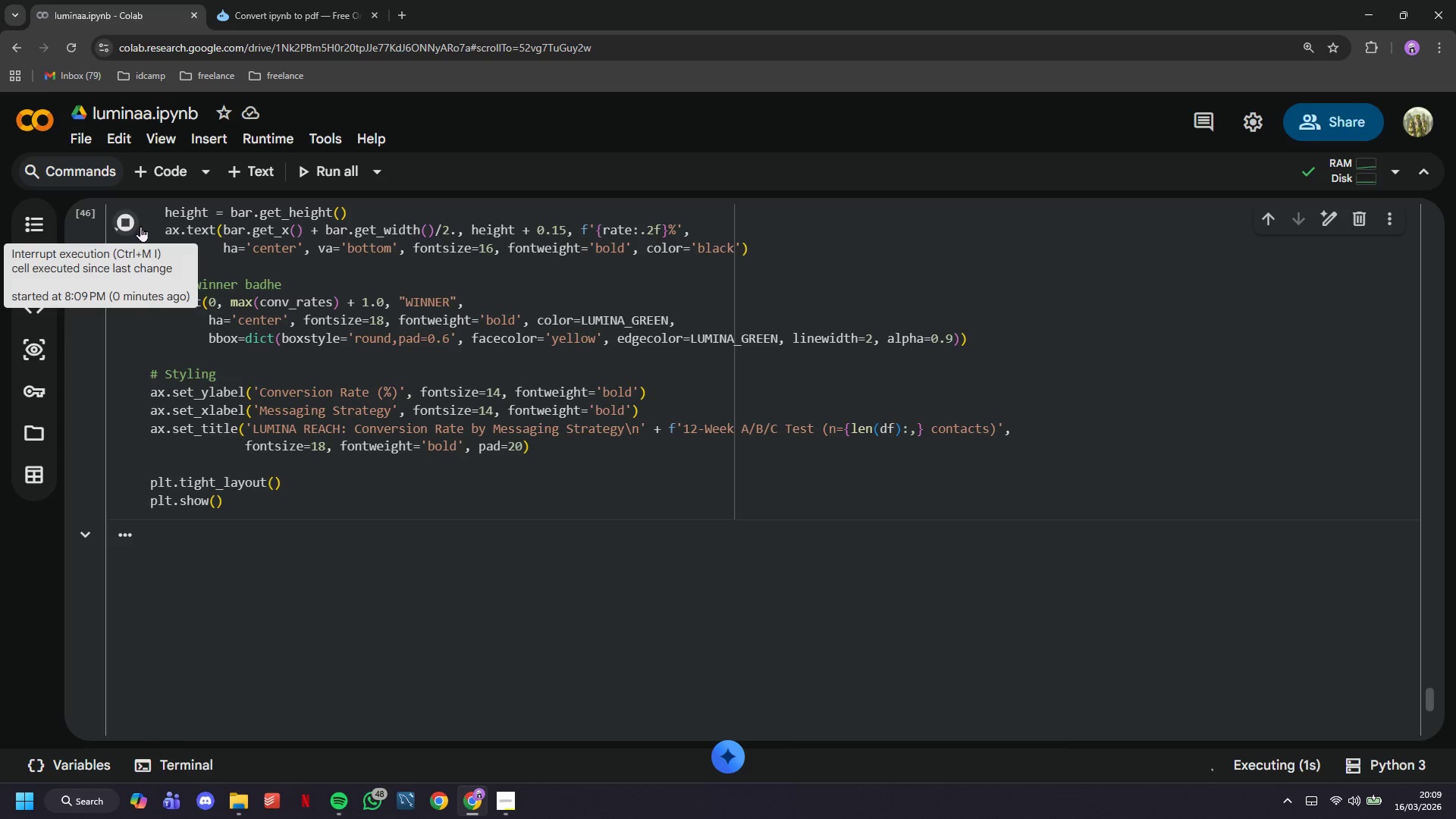 
wait(10.2)
 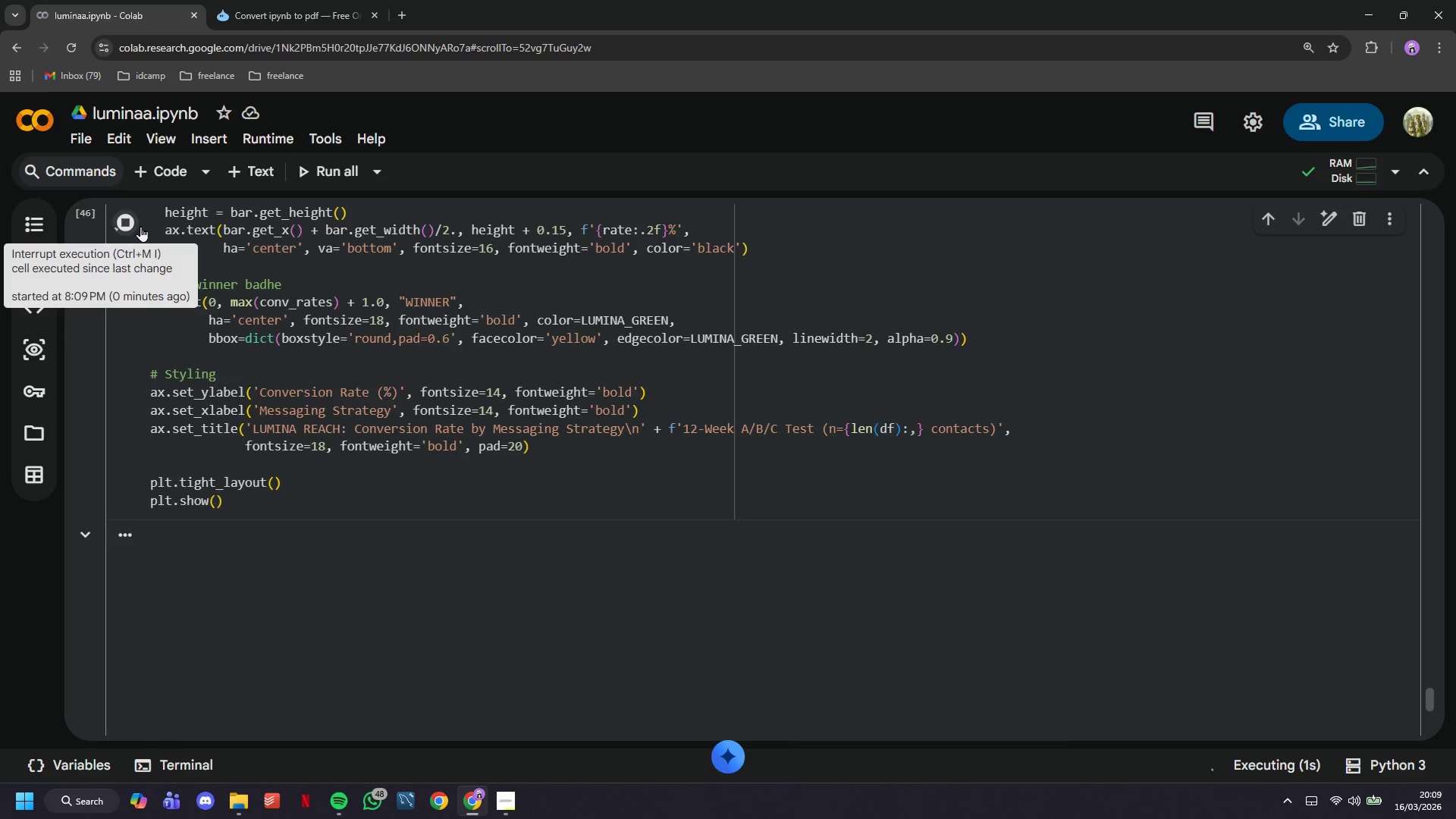 
left_click([371, 304])
 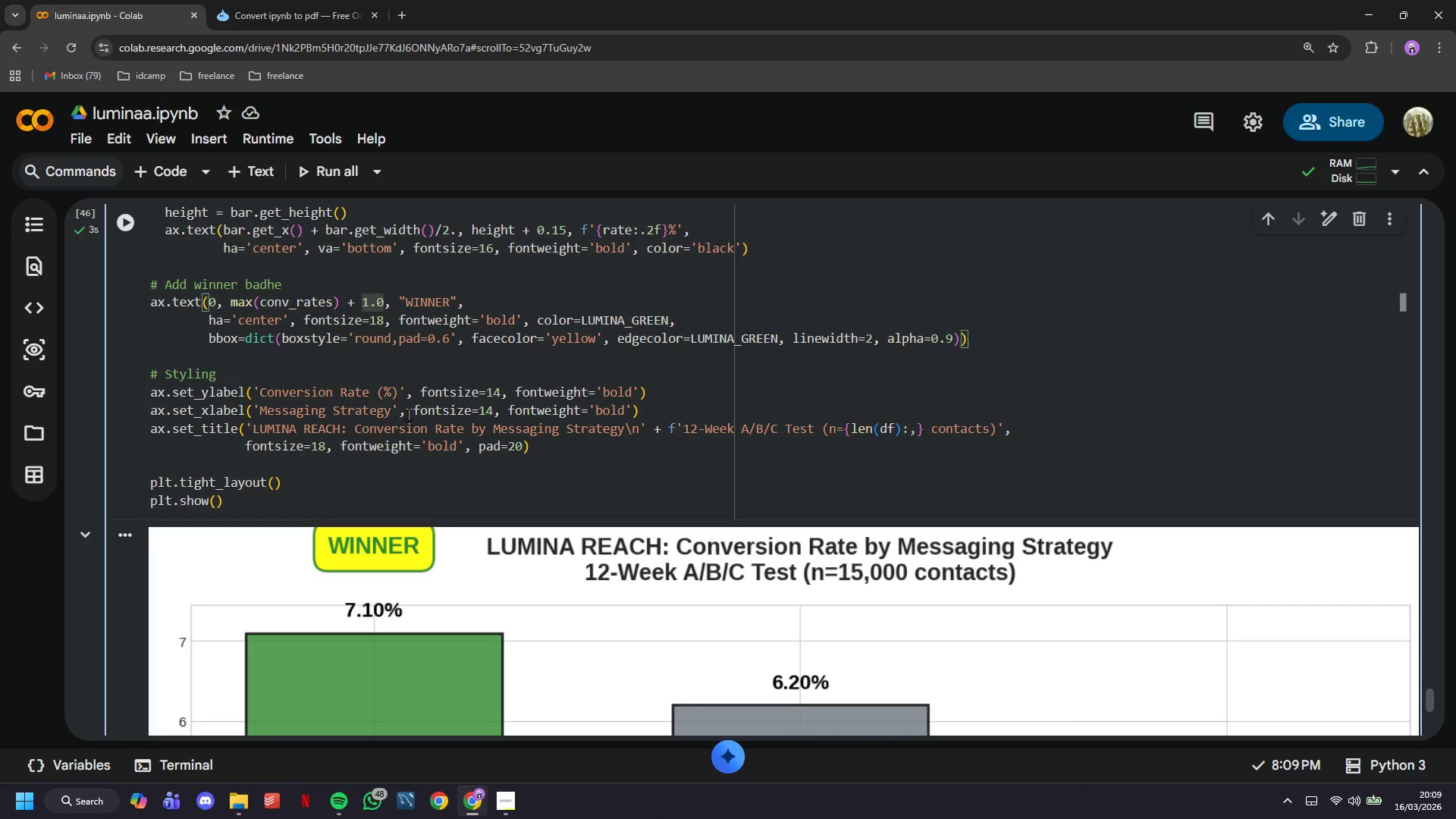 
key(Backspace)
 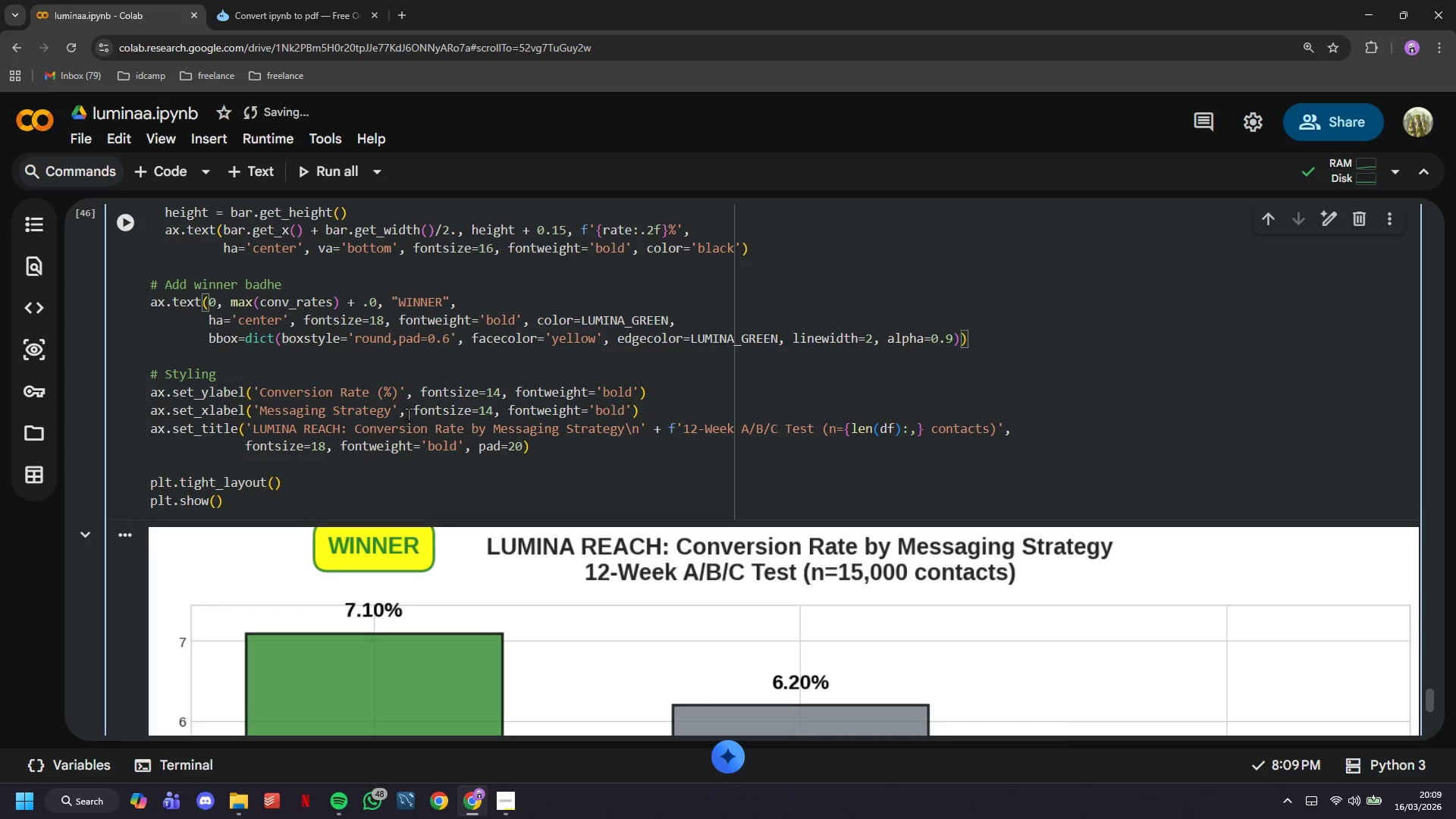 
key(0)
 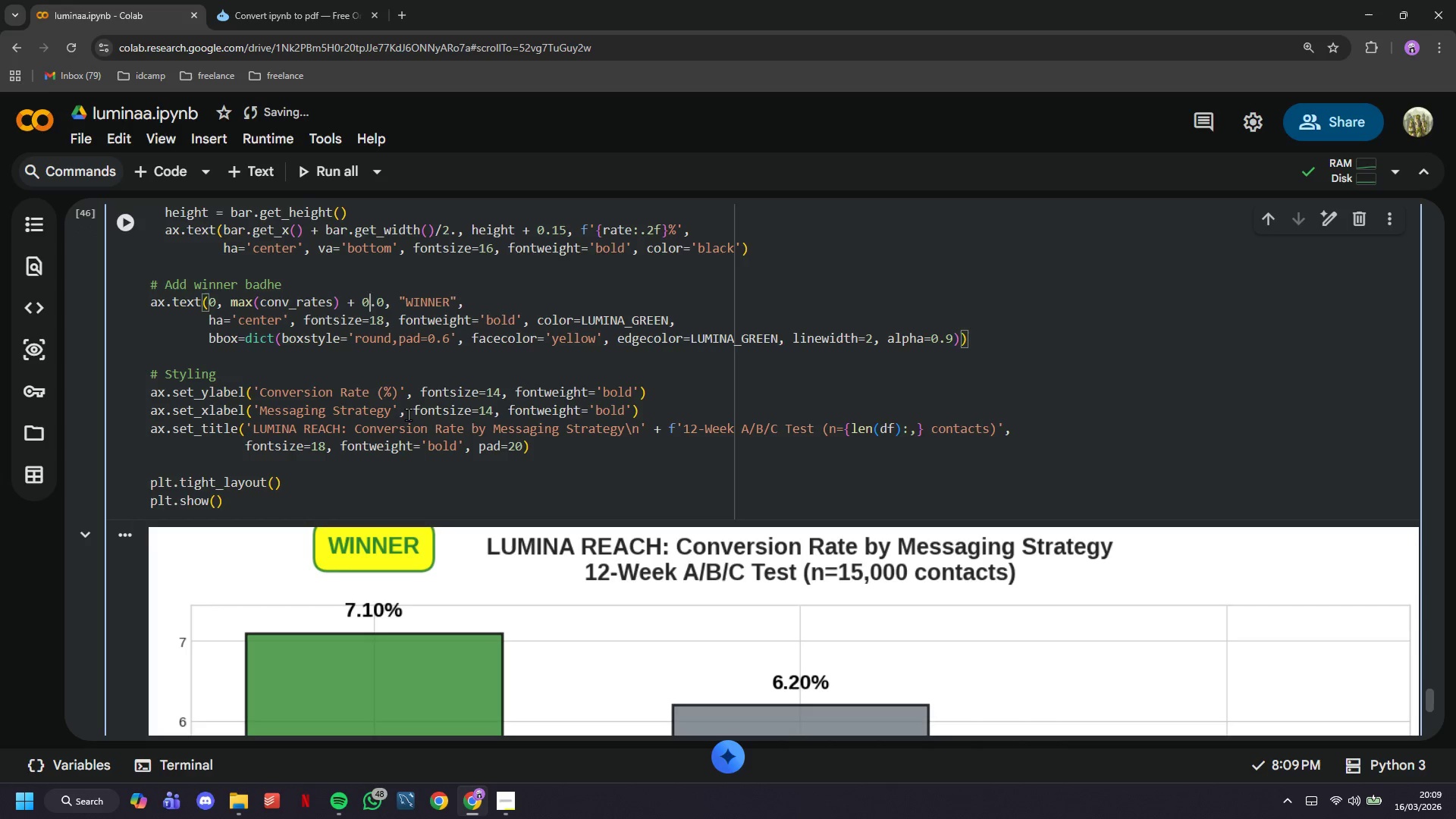 
key(ArrowRight)
 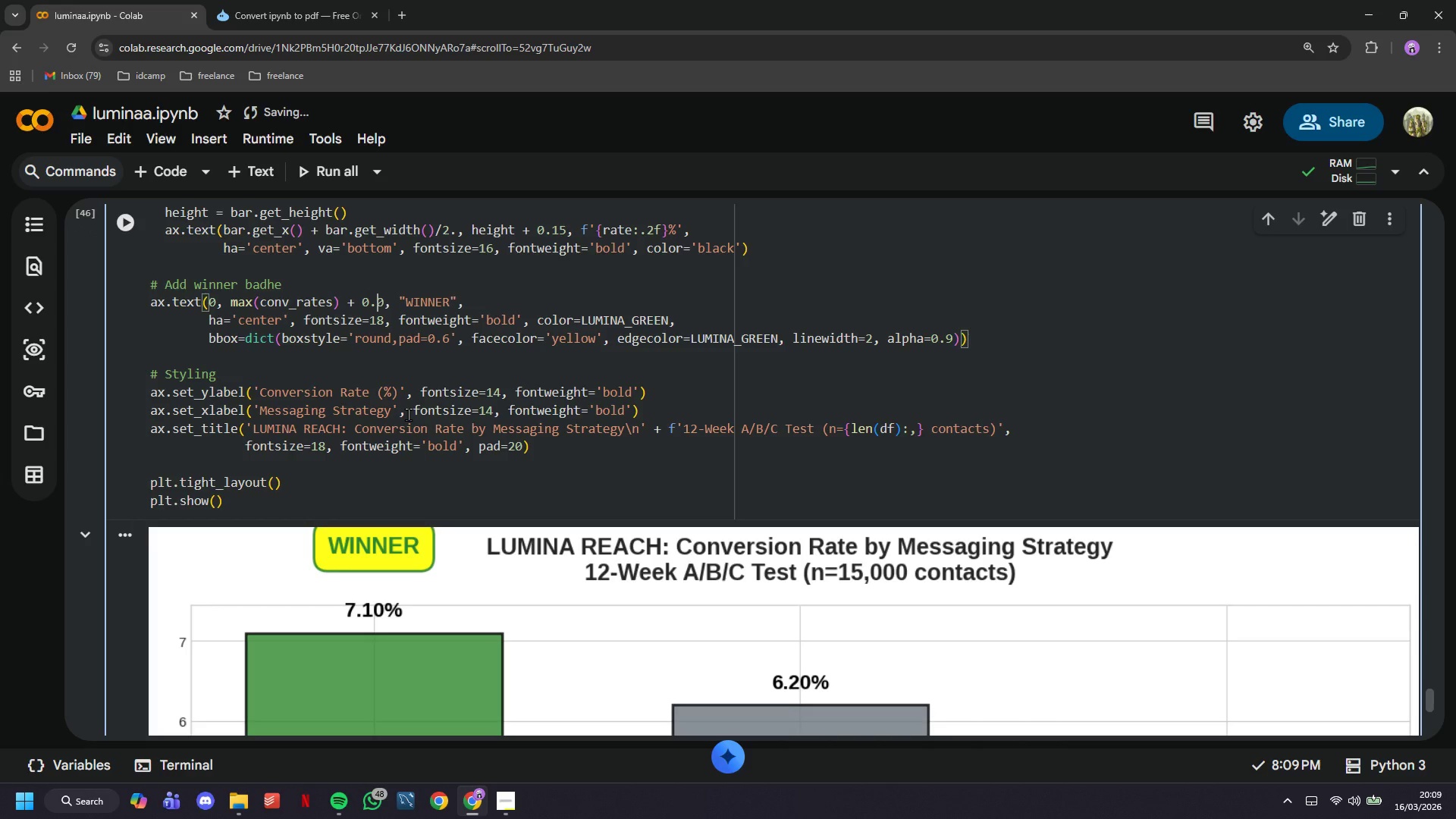 
key(ArrowRight)
 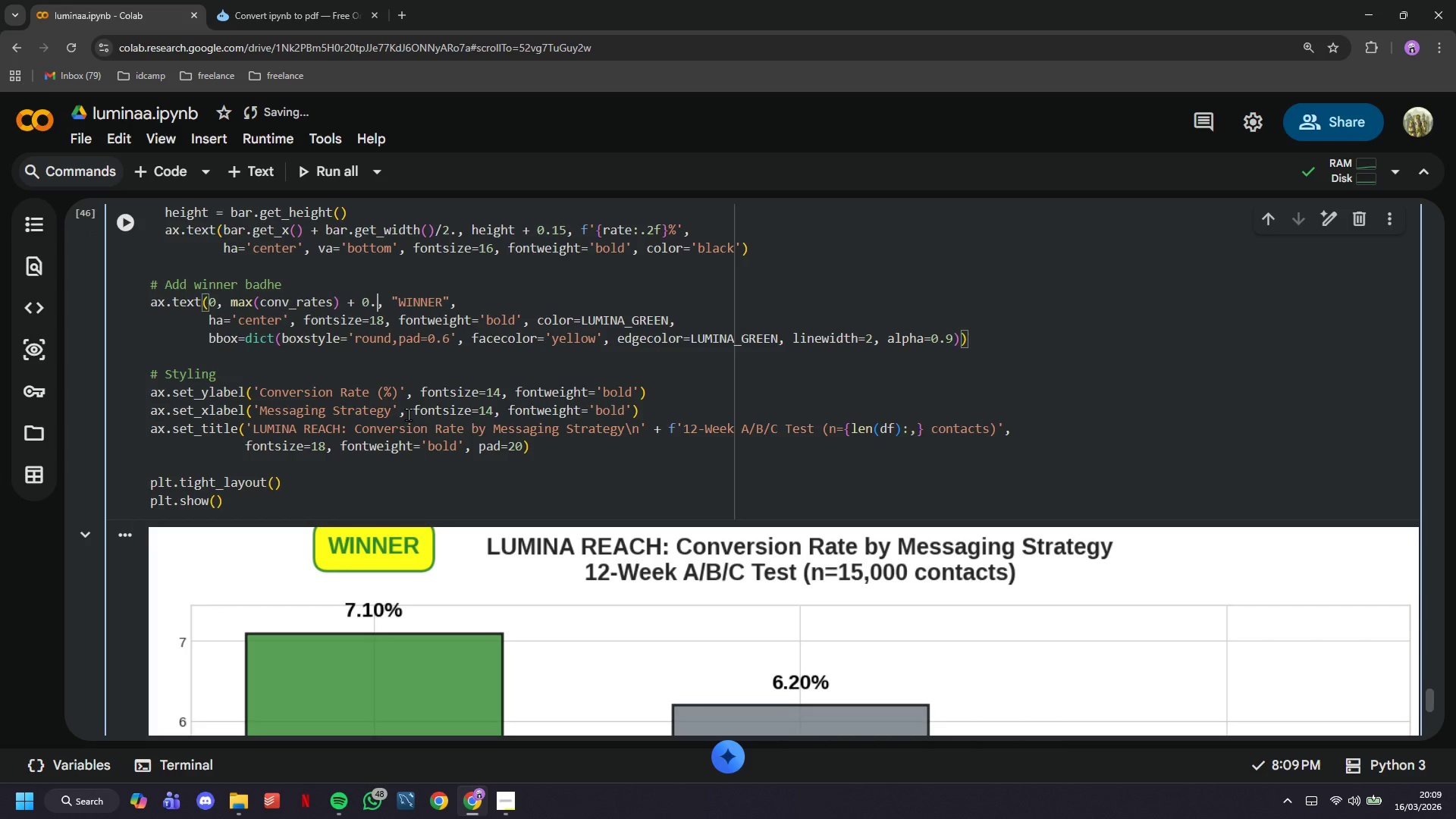 
key(Backspace)
 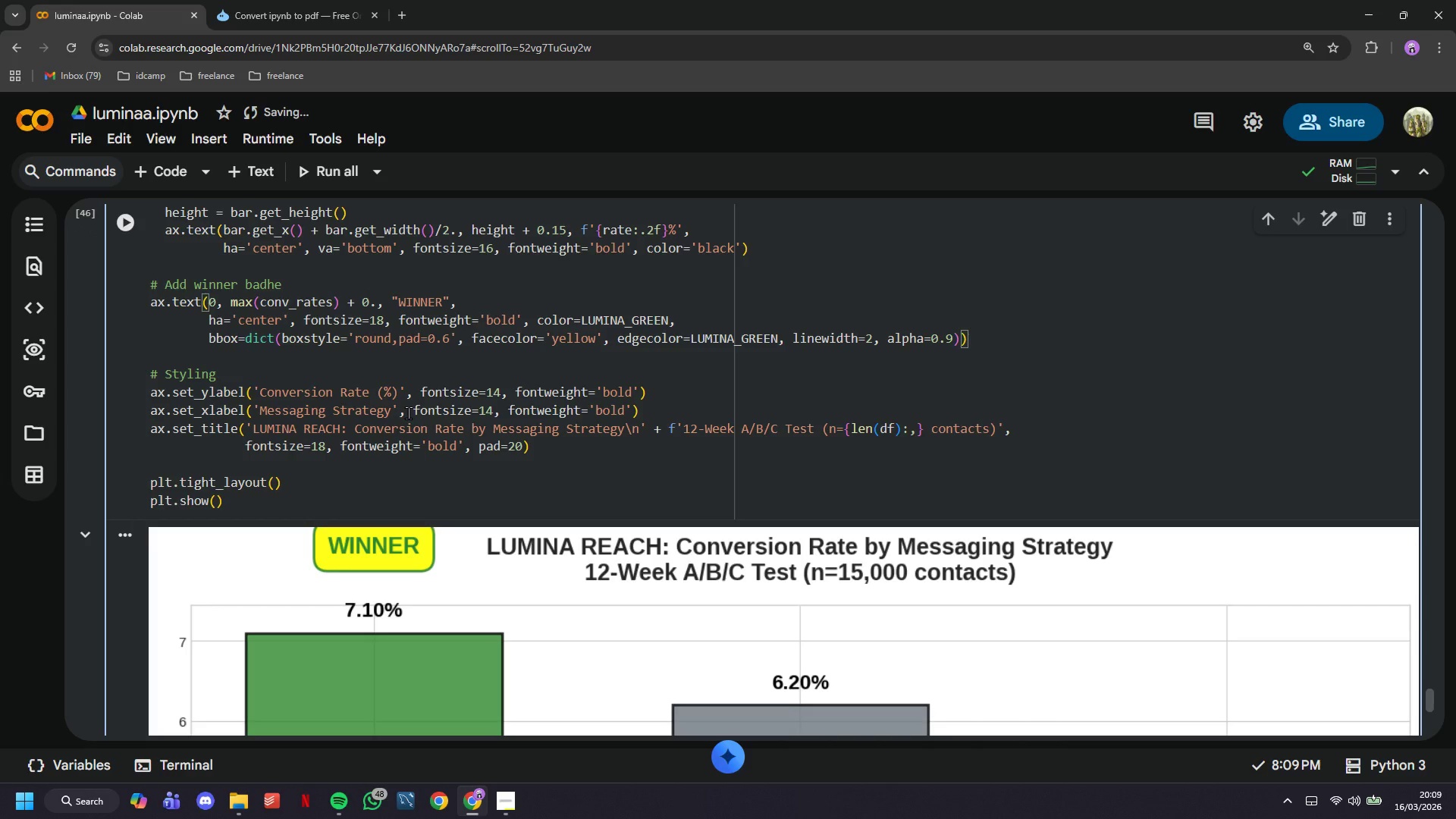 
key(7)
 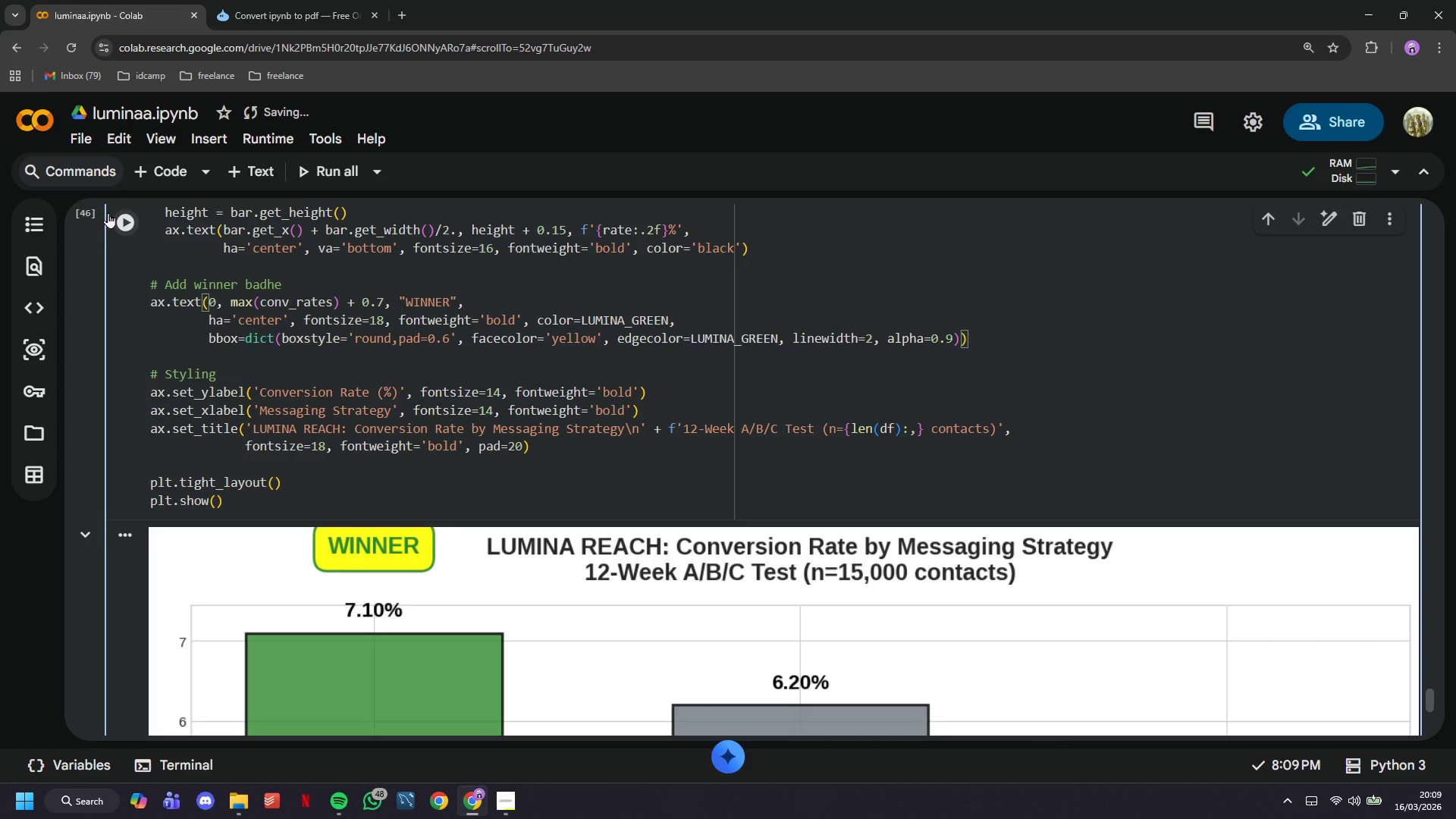 
left_click([117, 216])
 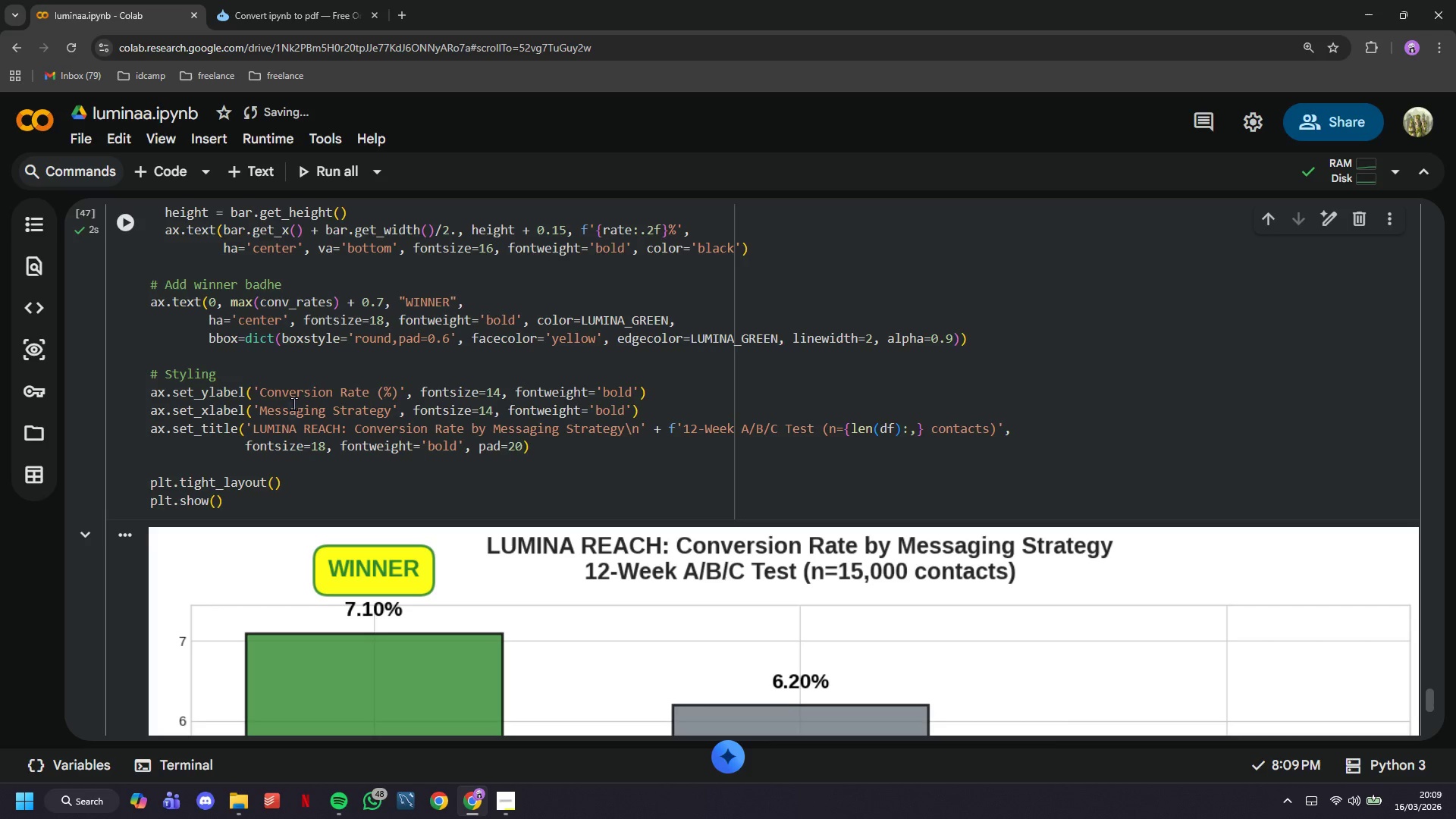 
wait(6.27)
 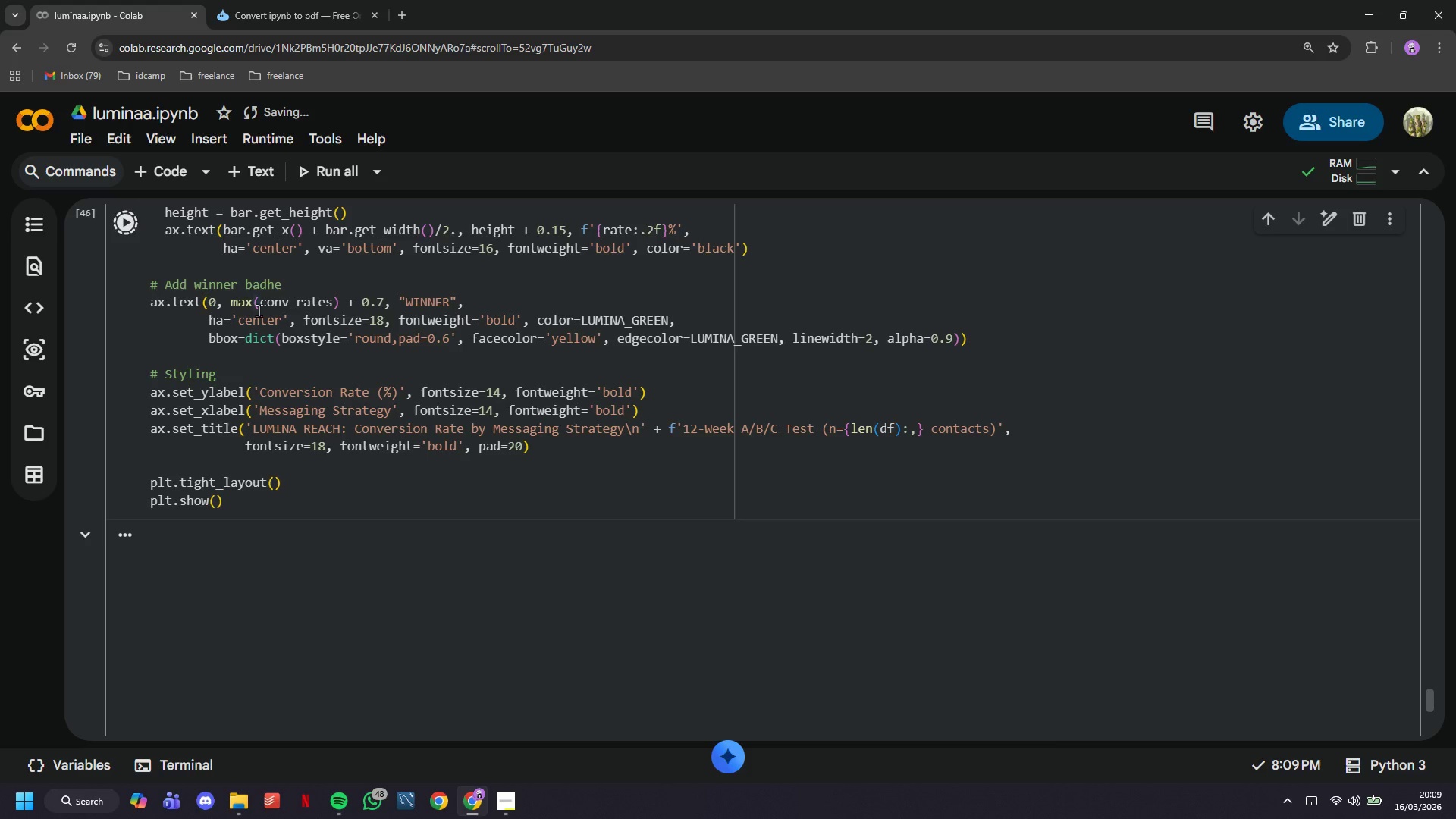 
left_click([380, 319])
 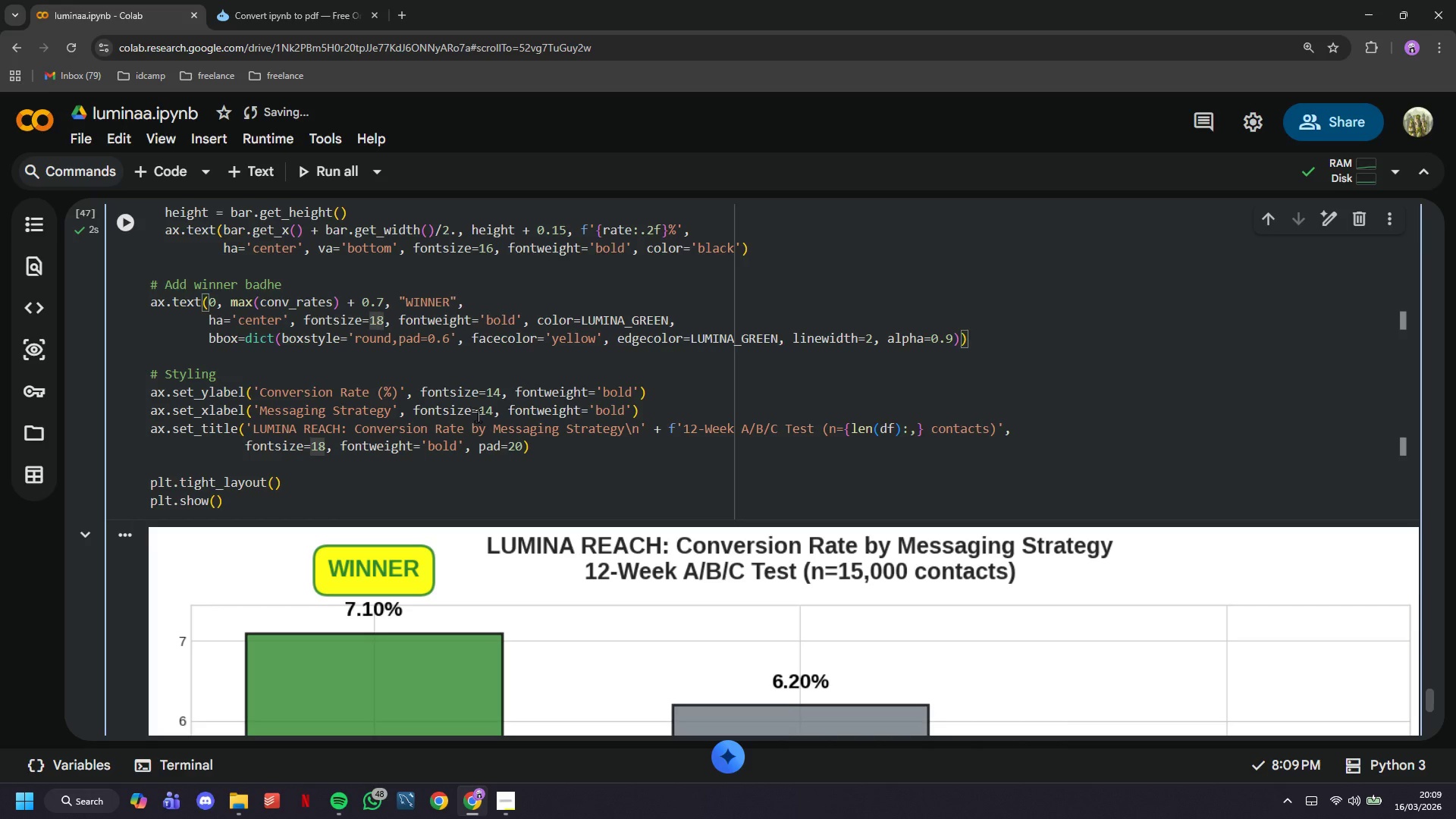 
key(ArrowRight)
 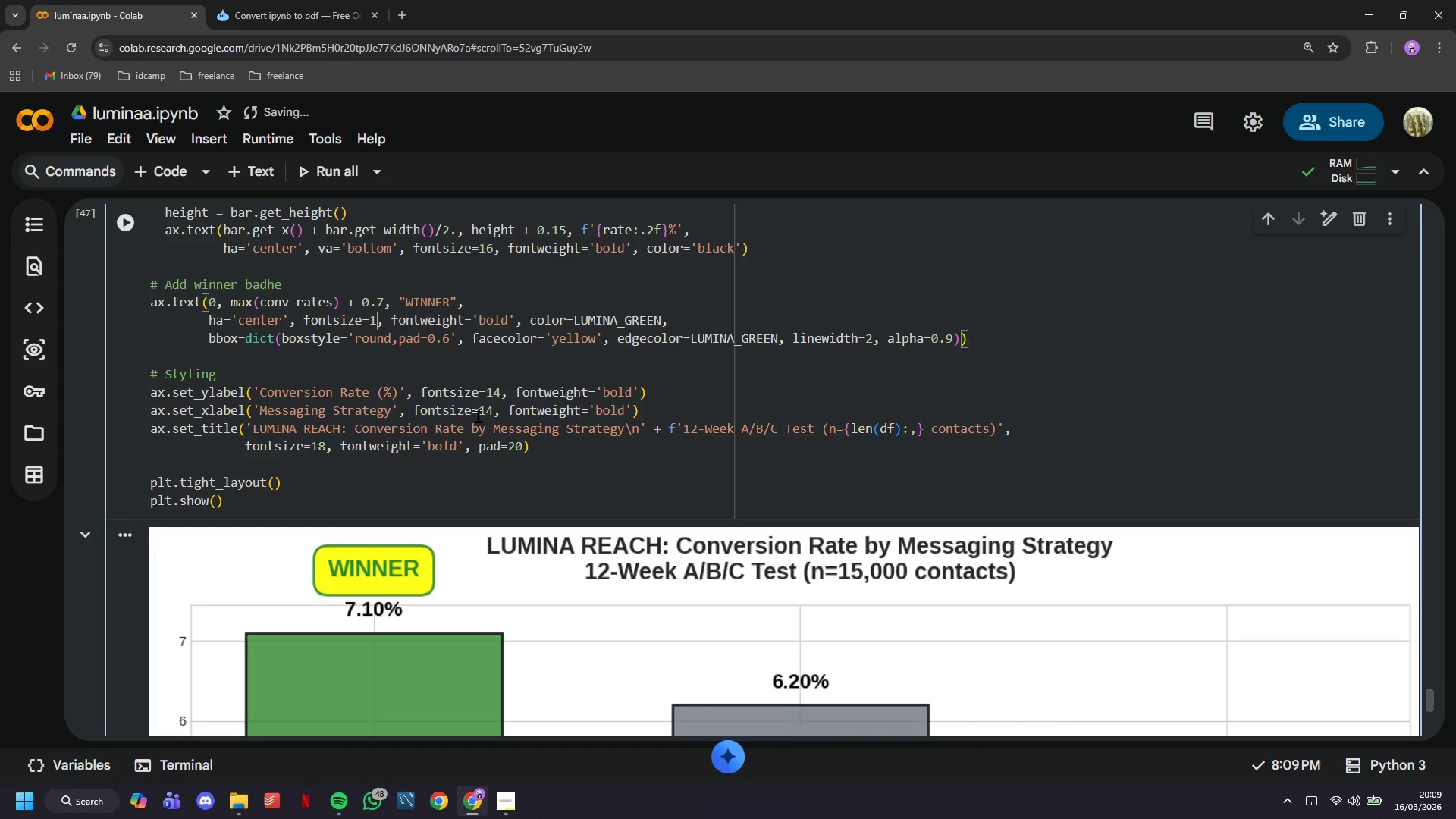 
key(Backspace)
key(Backspace)
type(10)
 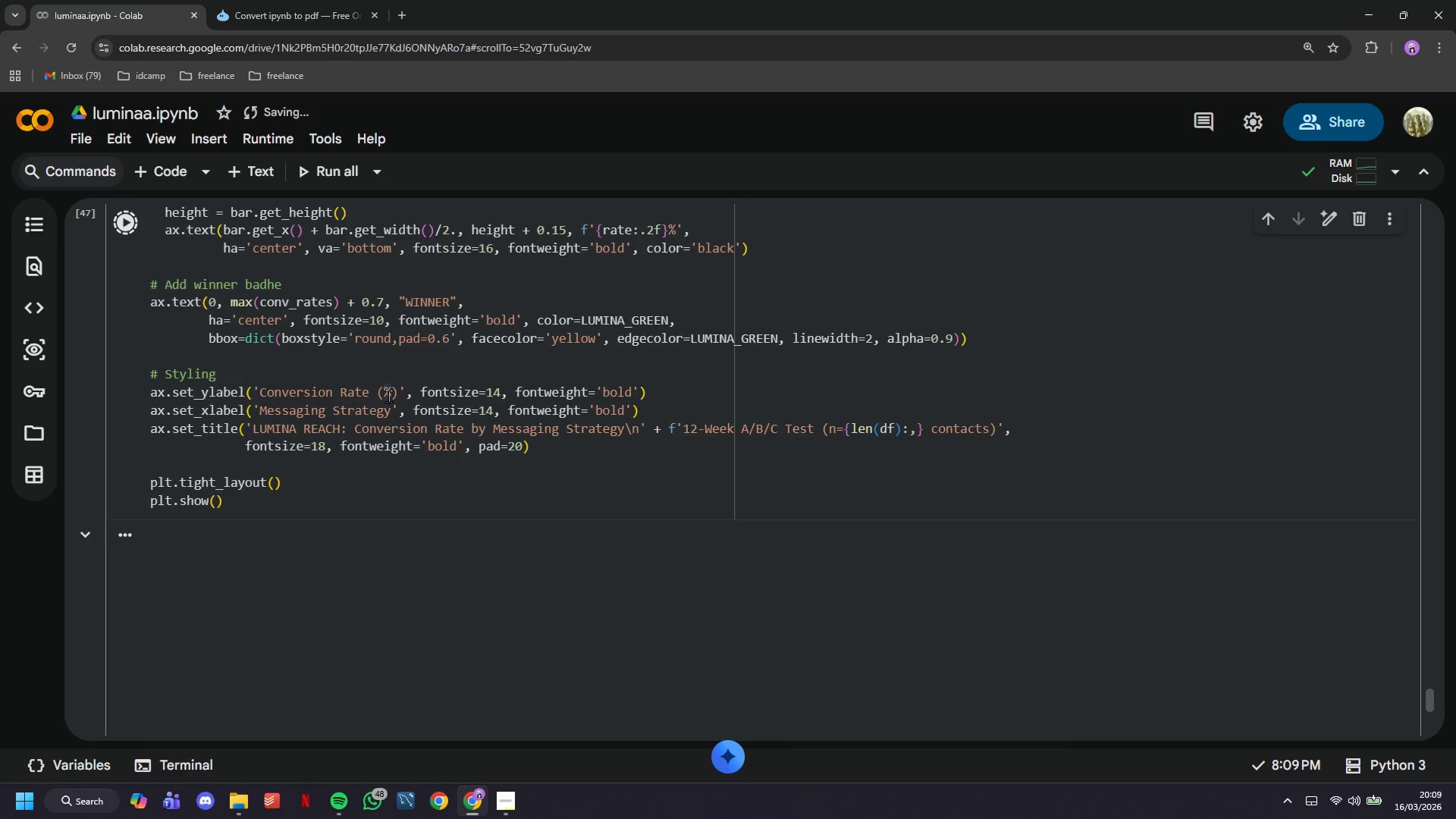 
wait(7.3)
 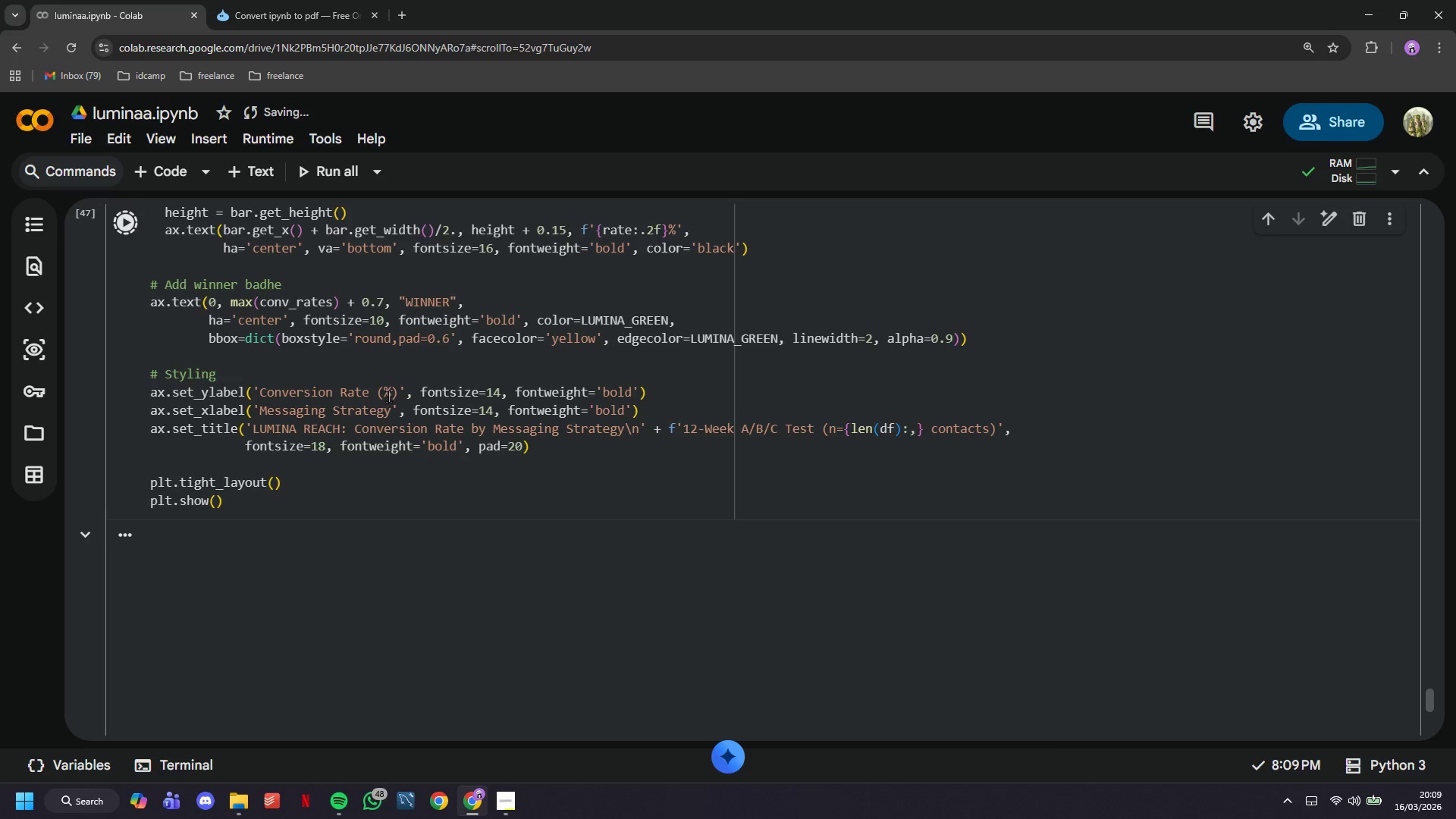 
scroll: coordinate [388, 396], scroll_direction: down, amount: 1.0
 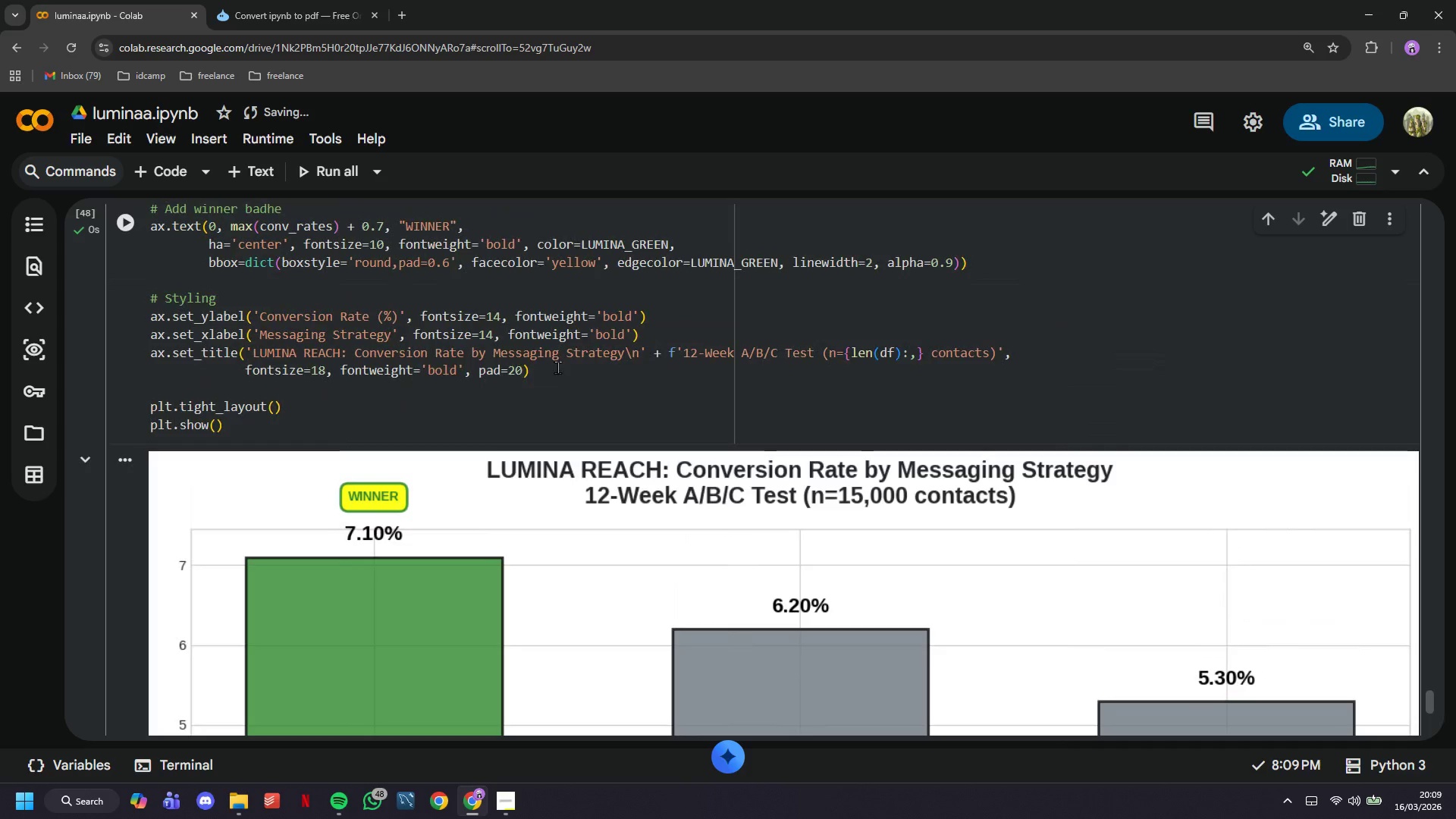 
left_click([558, 367])
 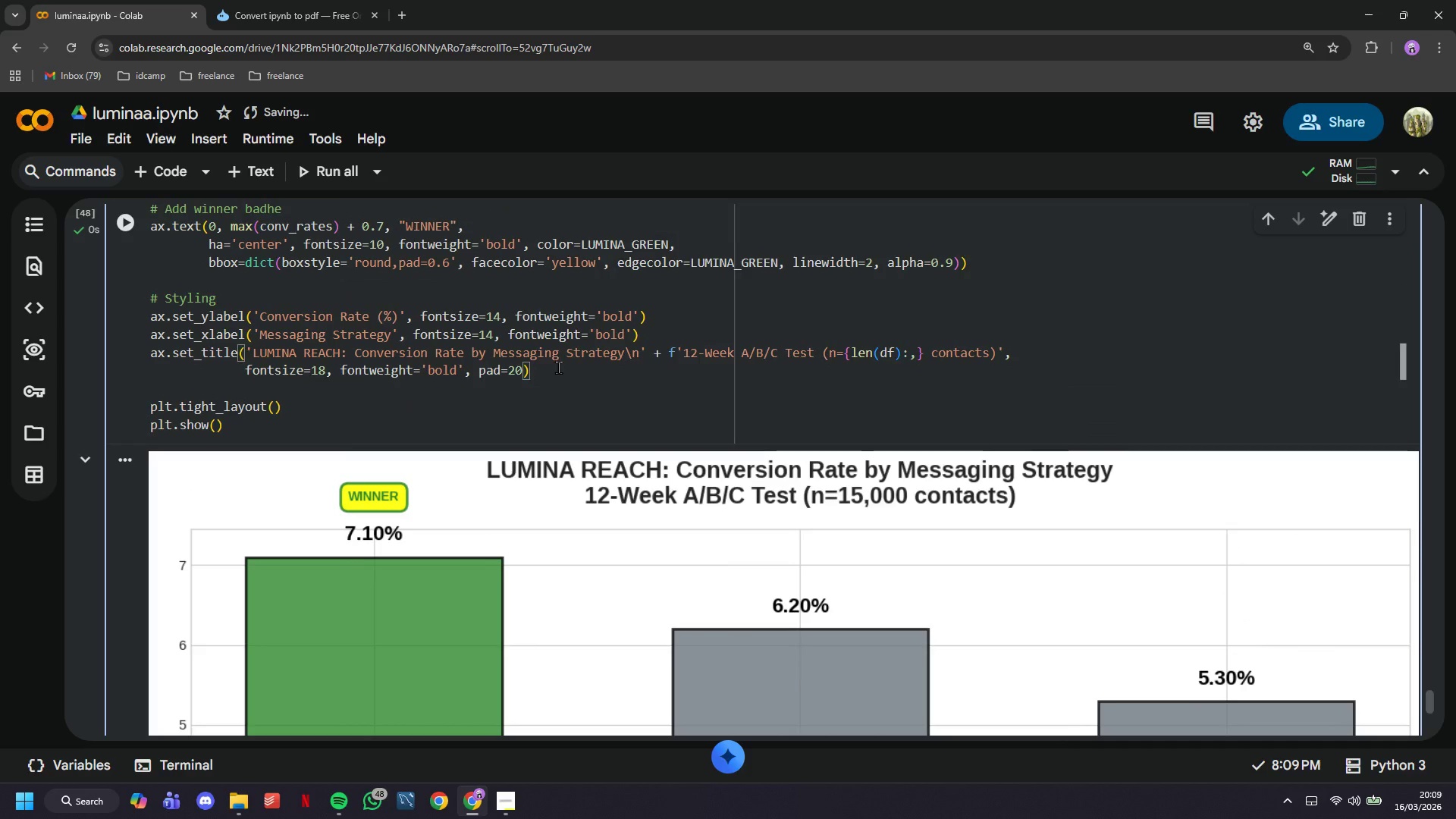 
key(Enter)
 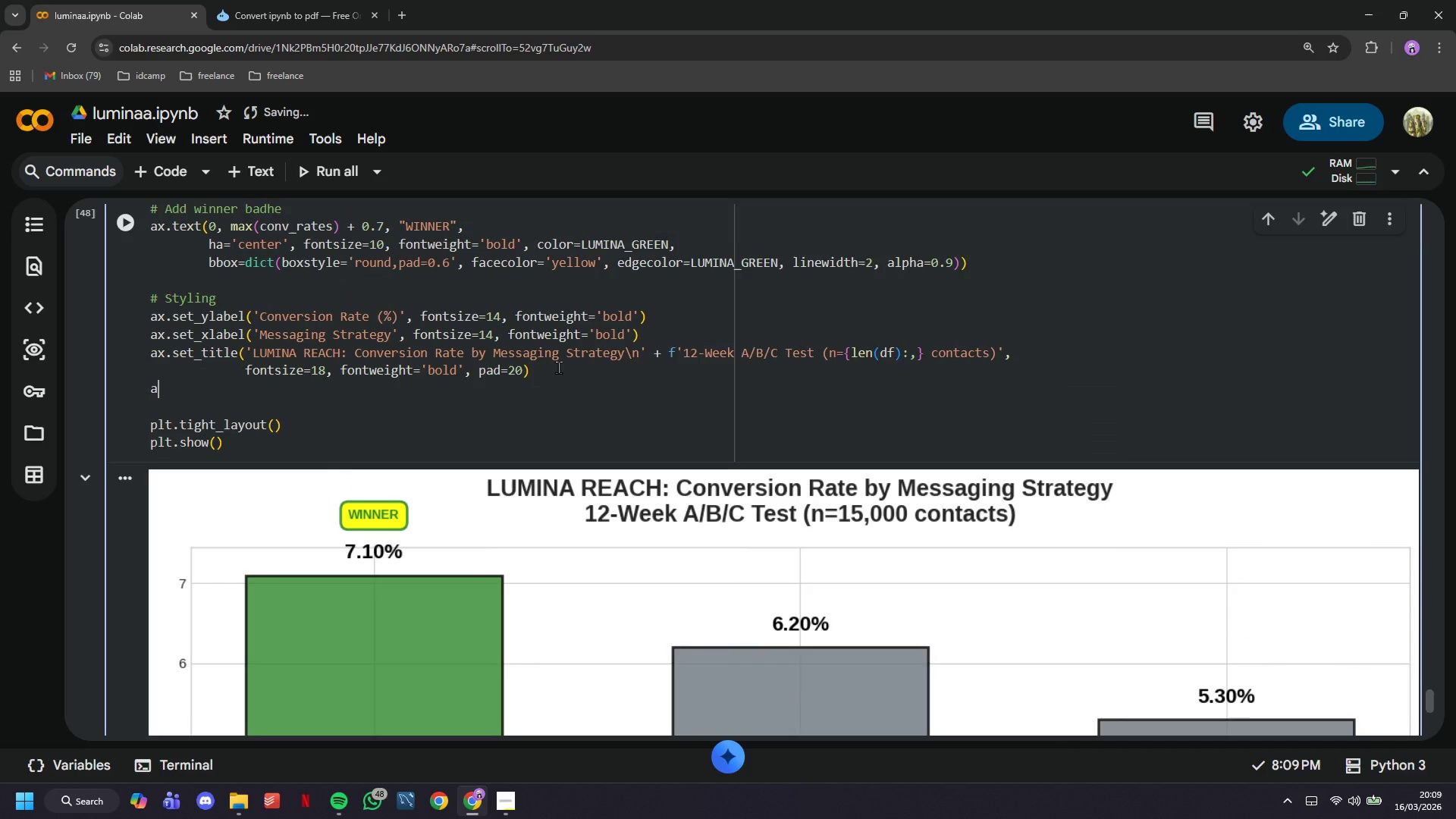 
type(ax.grid(axis='y)
 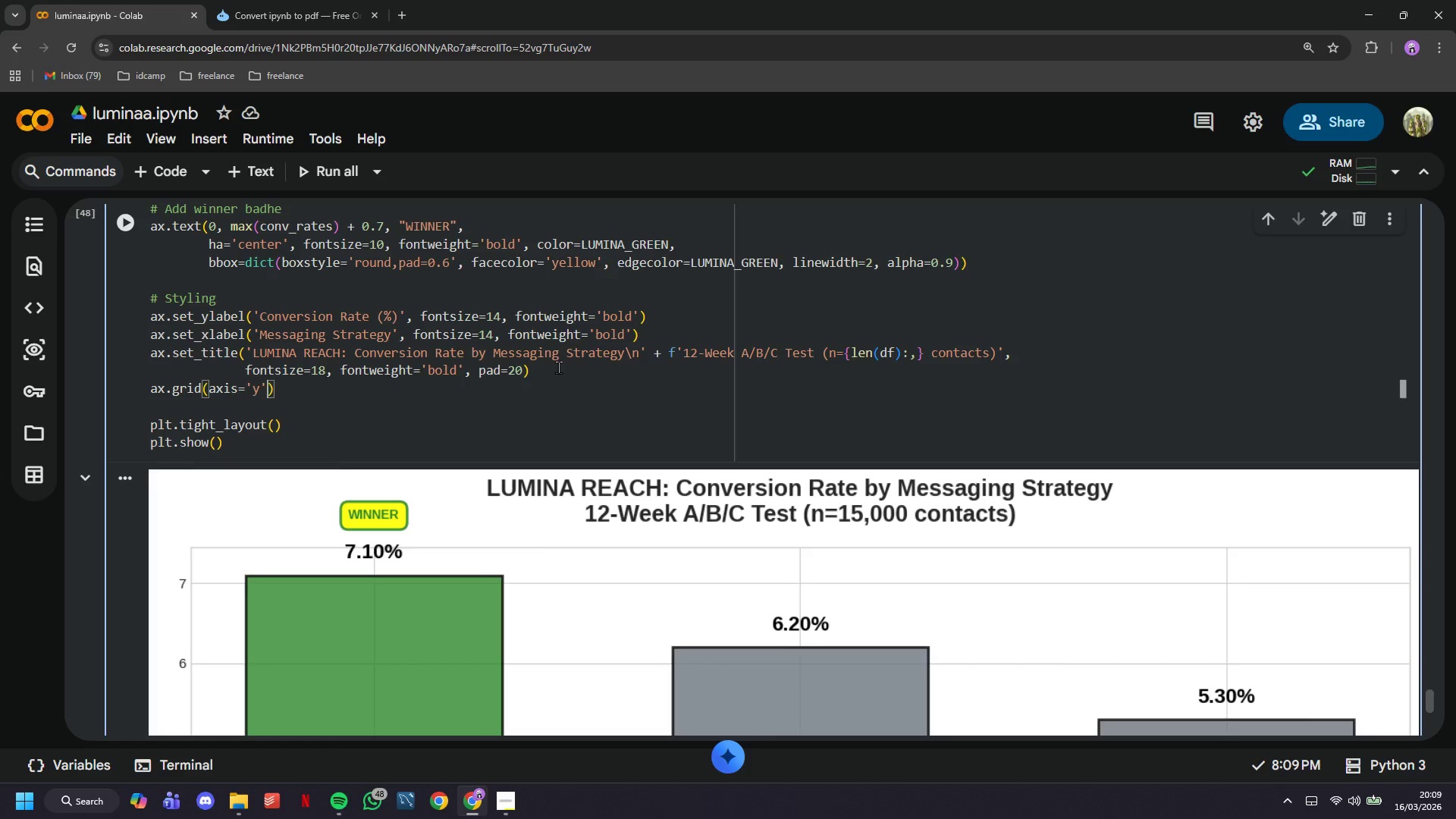 
key(ArrowRight)
 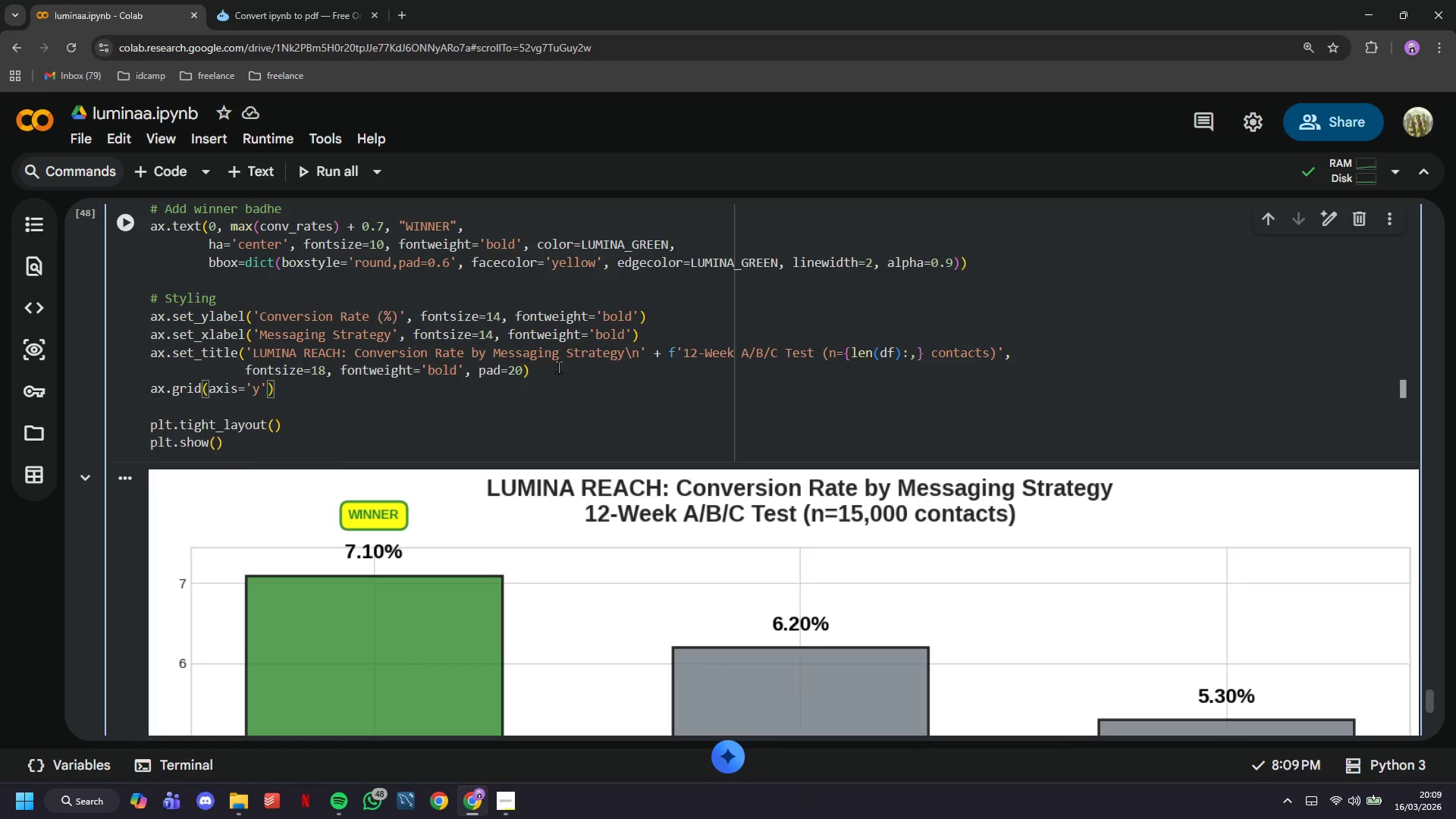 
type(, alpa)
key(Backspace)
type(ha=0.3, linestyle='--)
 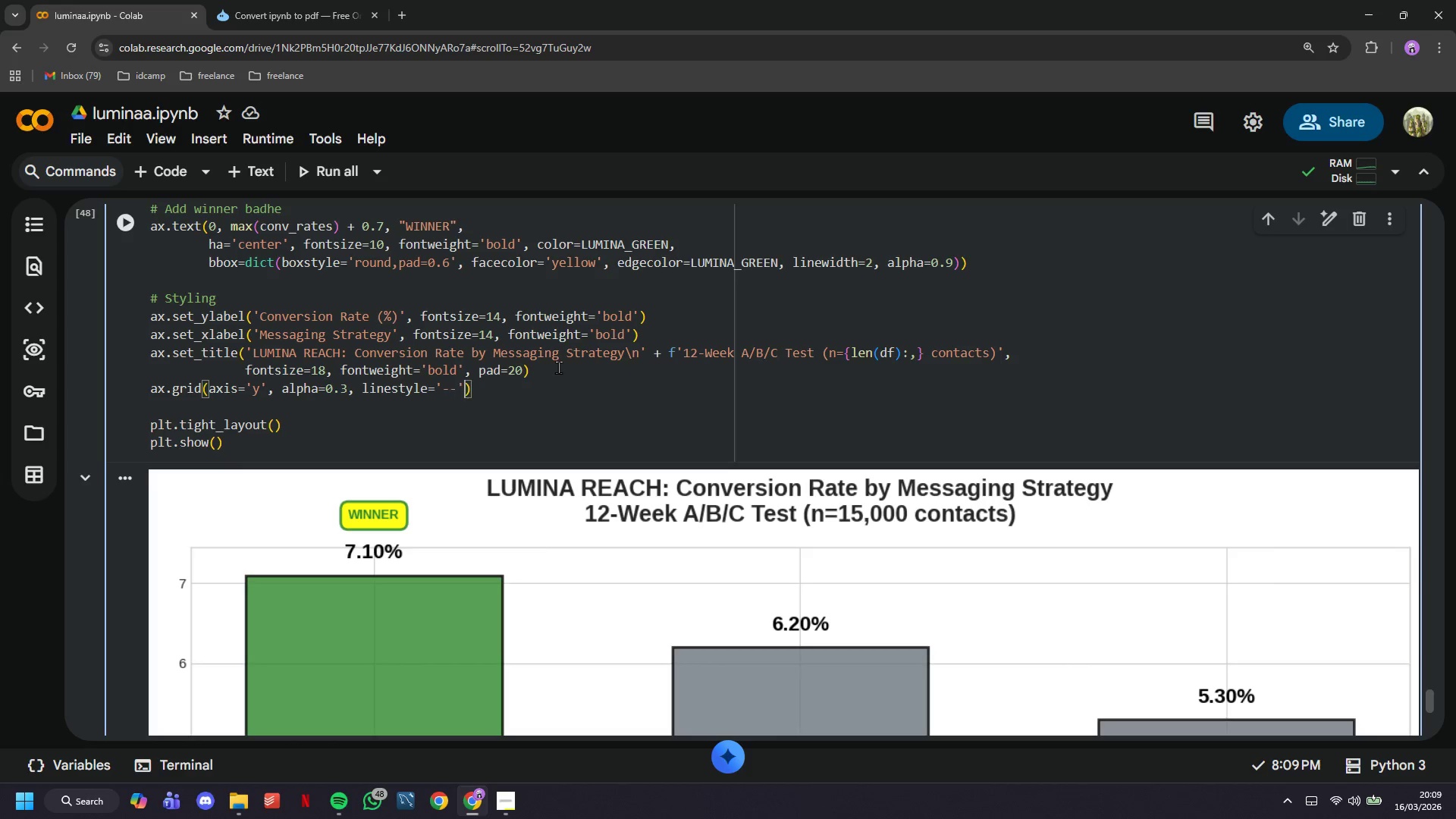 
key(ArrowRight)
 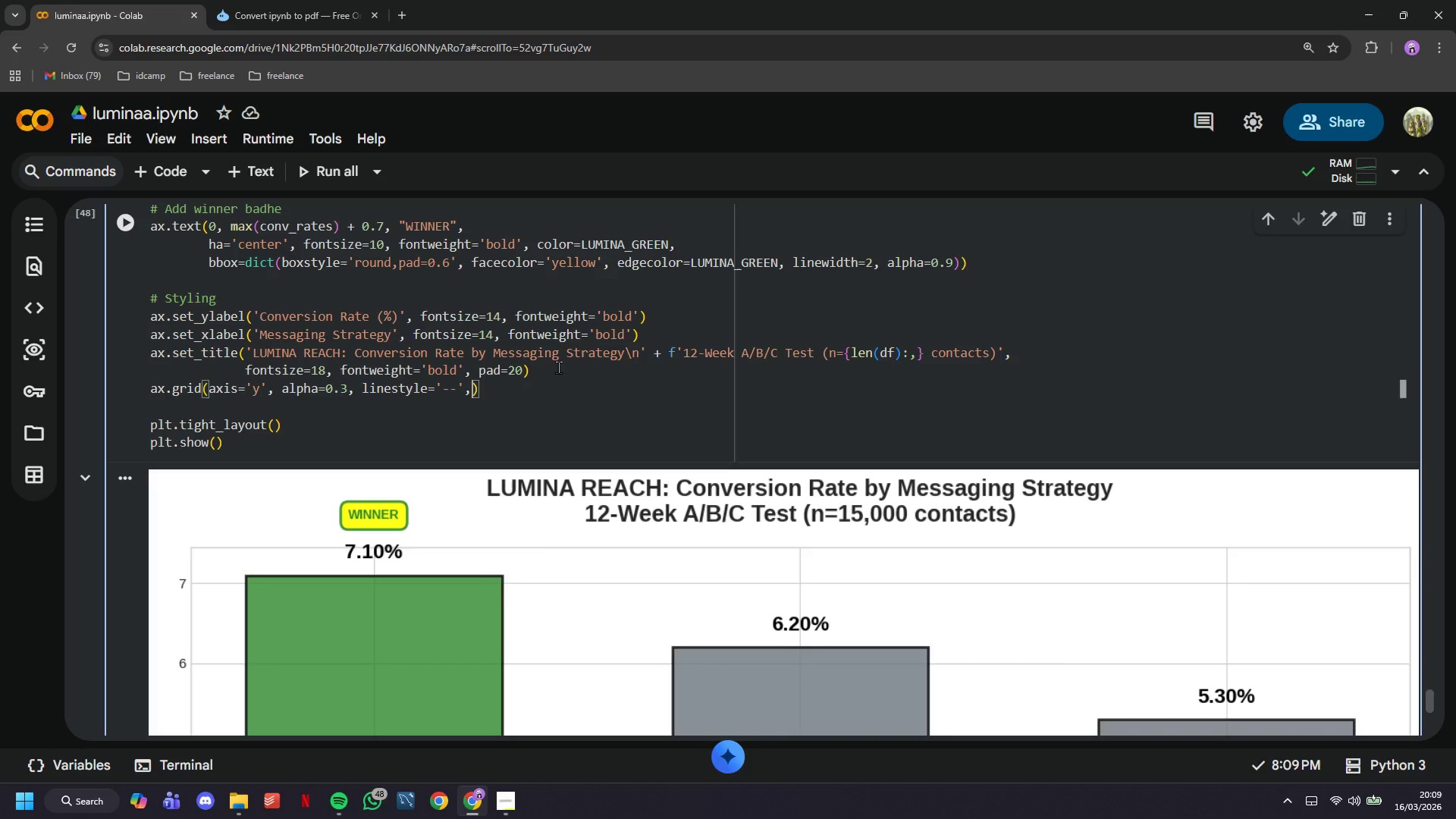 
type(, linewidth=1)
 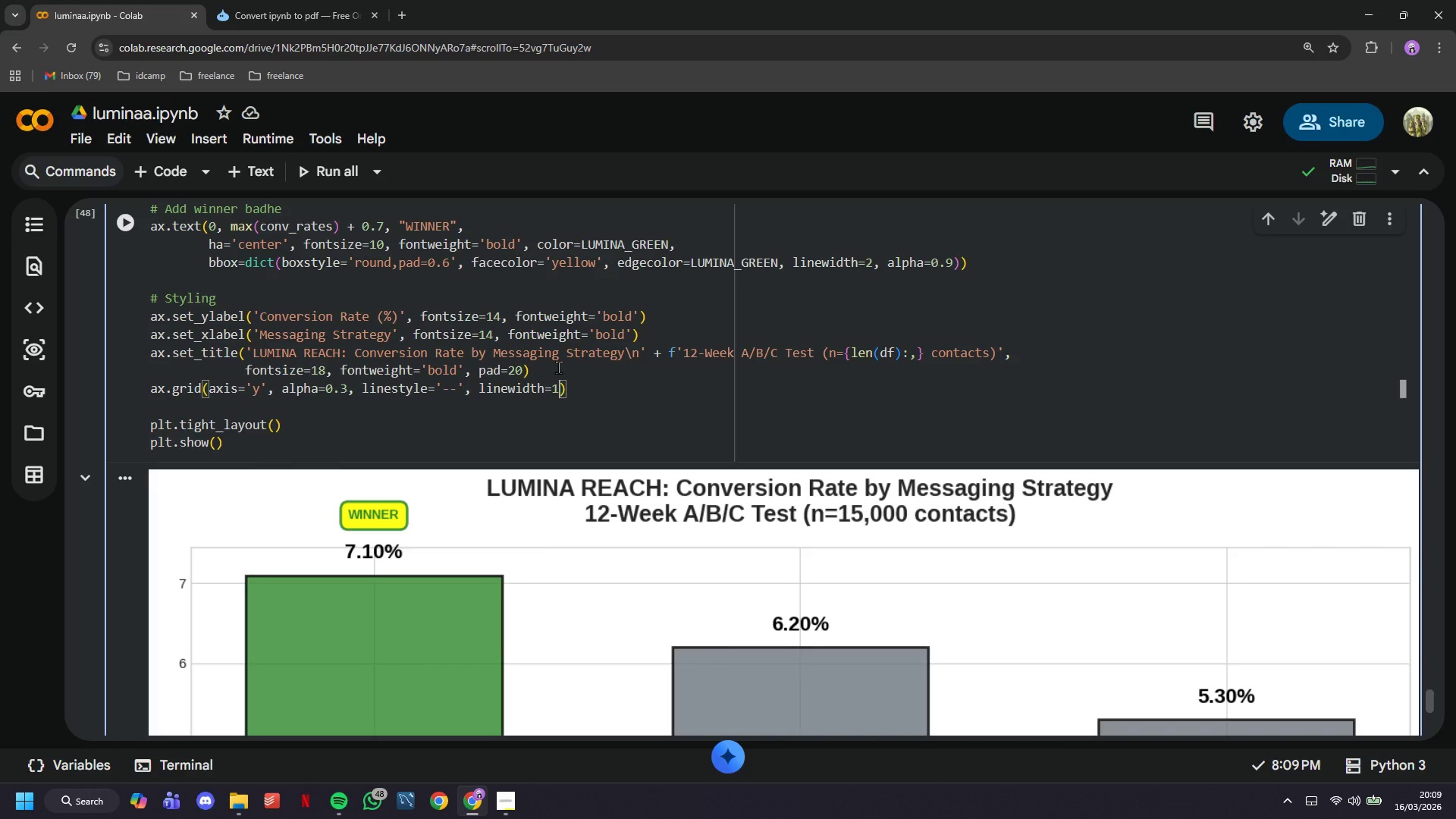 
key(ArrowRight)
 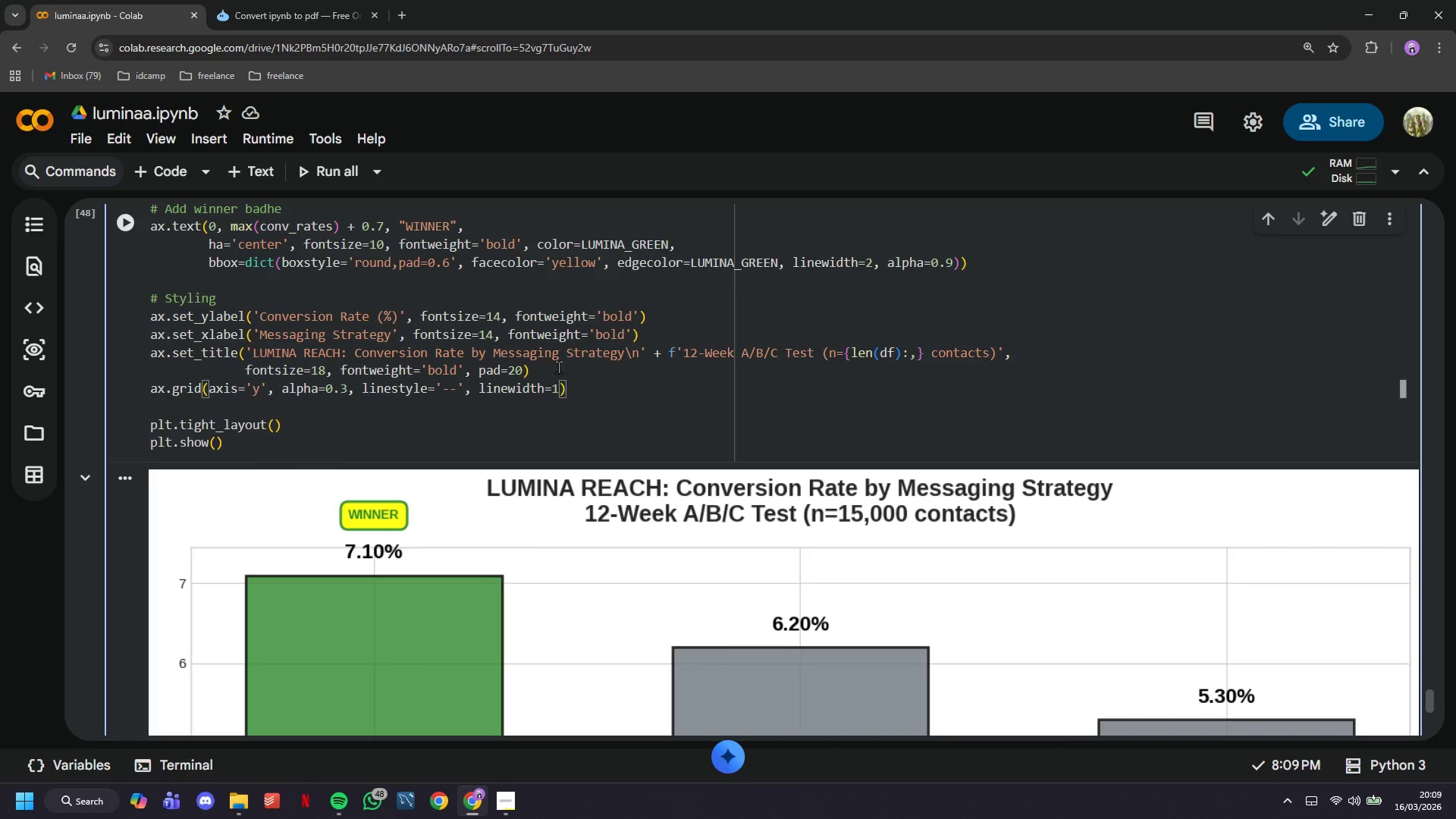 
key(Enter)
 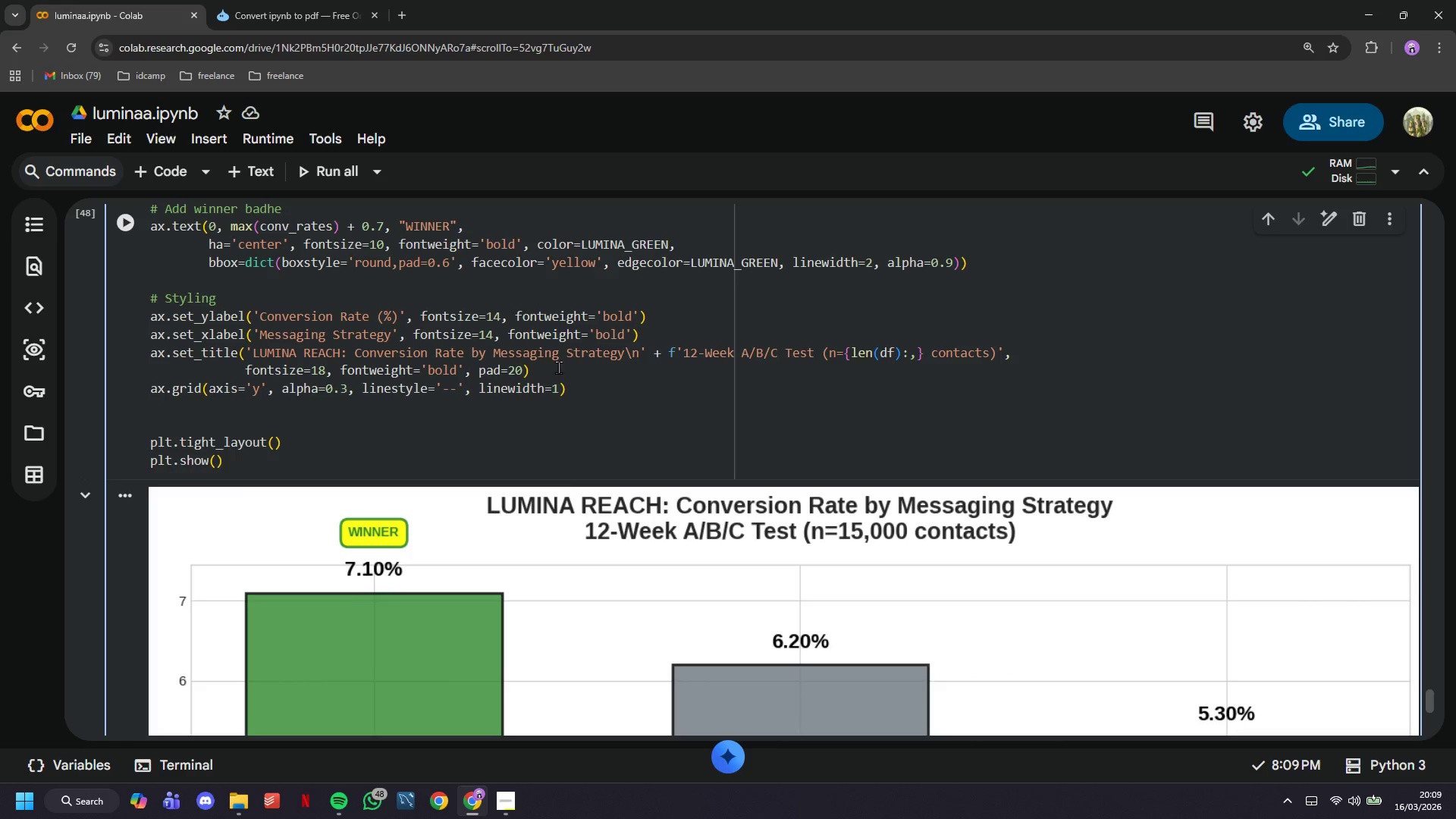 
type(ax.set_ylim(0, max(conv_rates)
 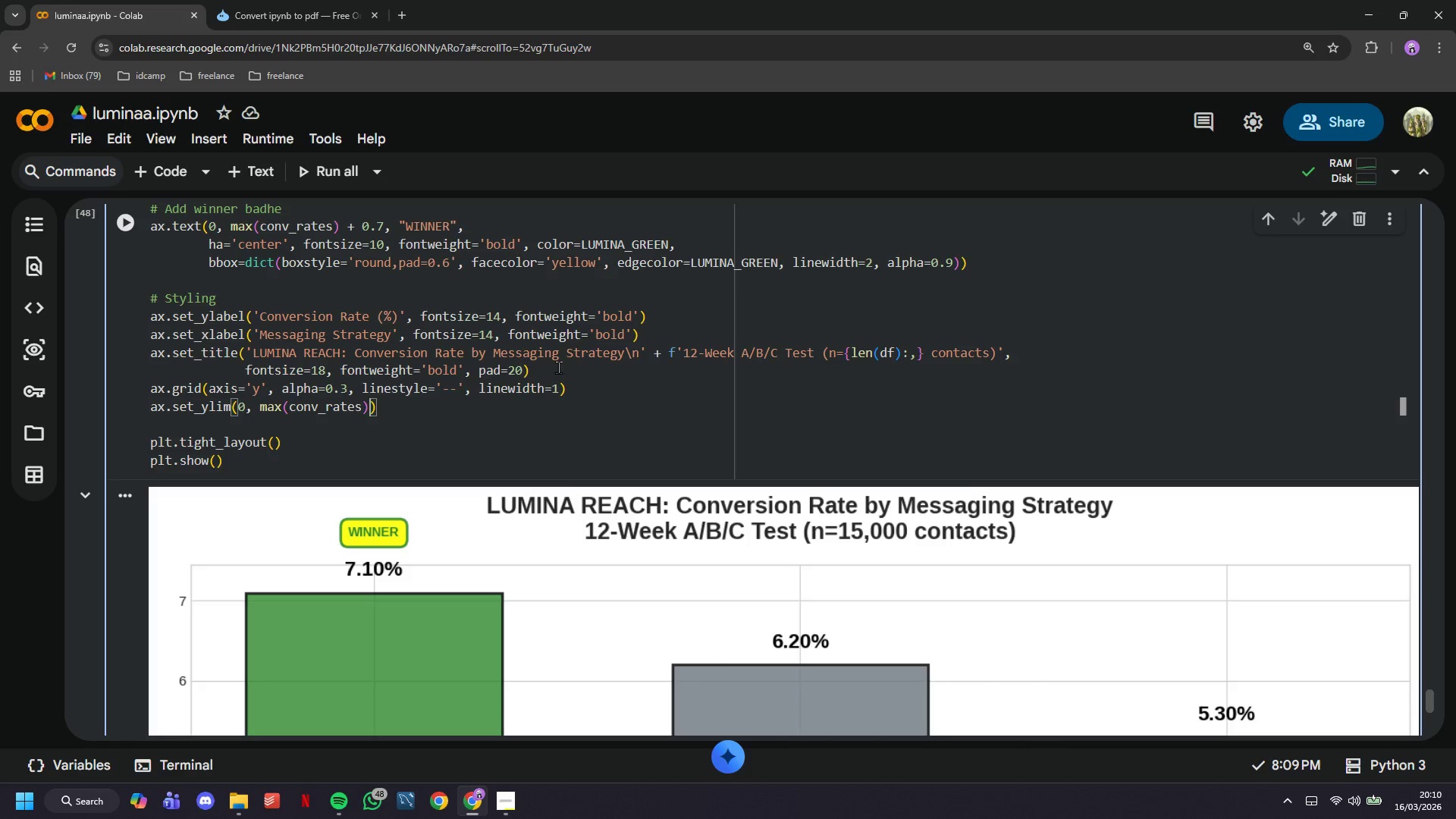 
 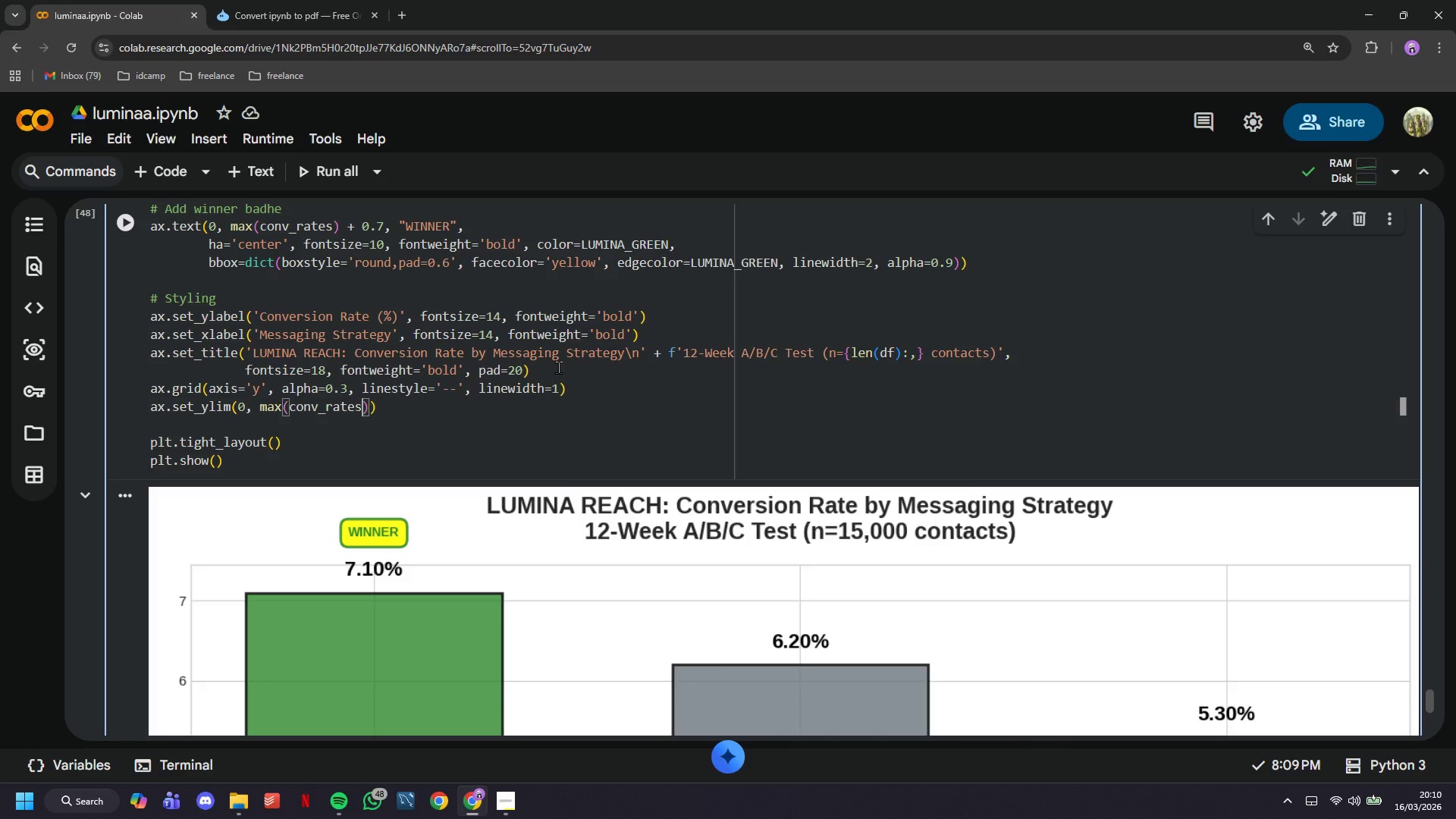 
key(ArrowRight)
 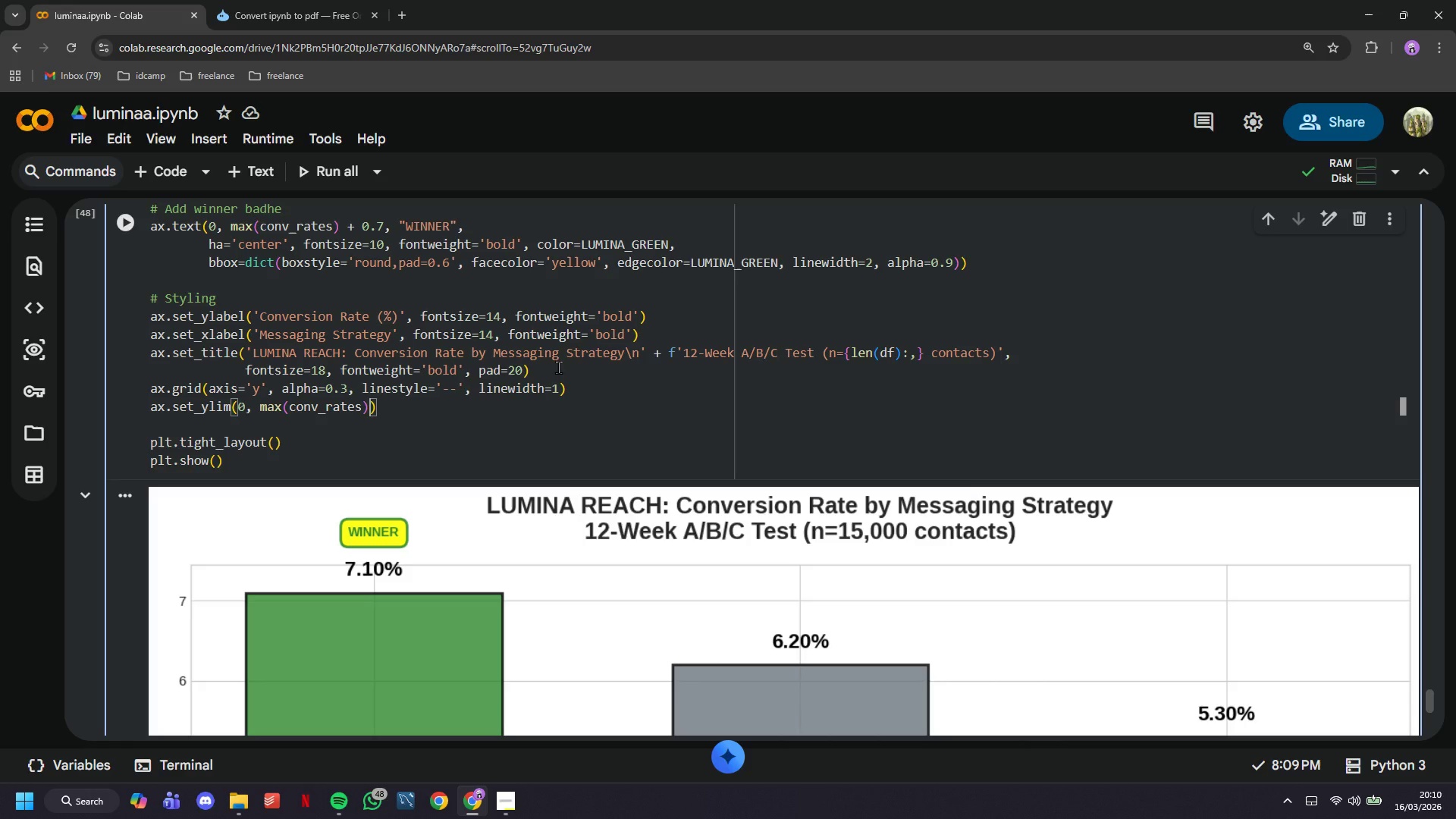 
key(Space)
 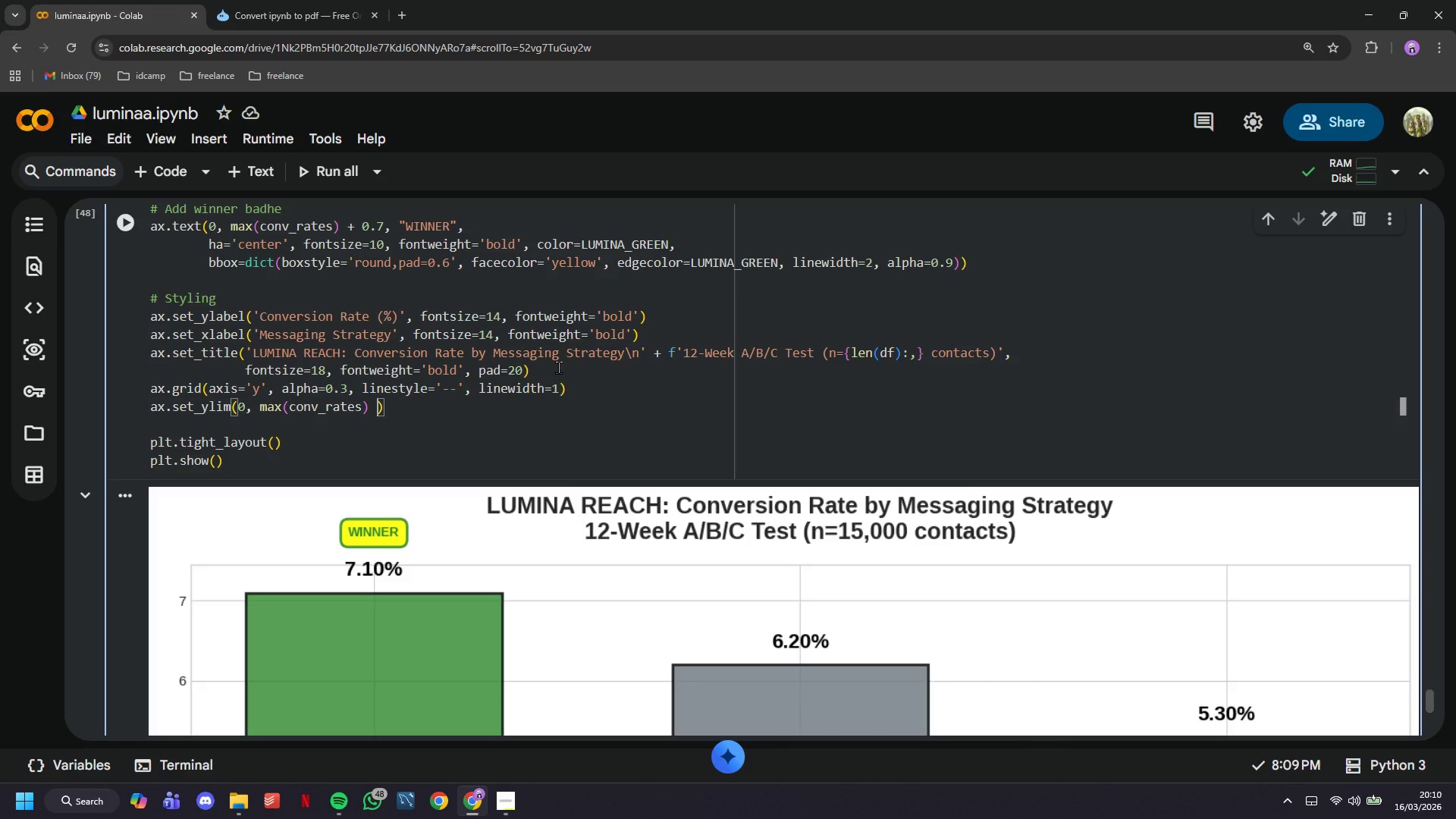 
key(Shift+8)
 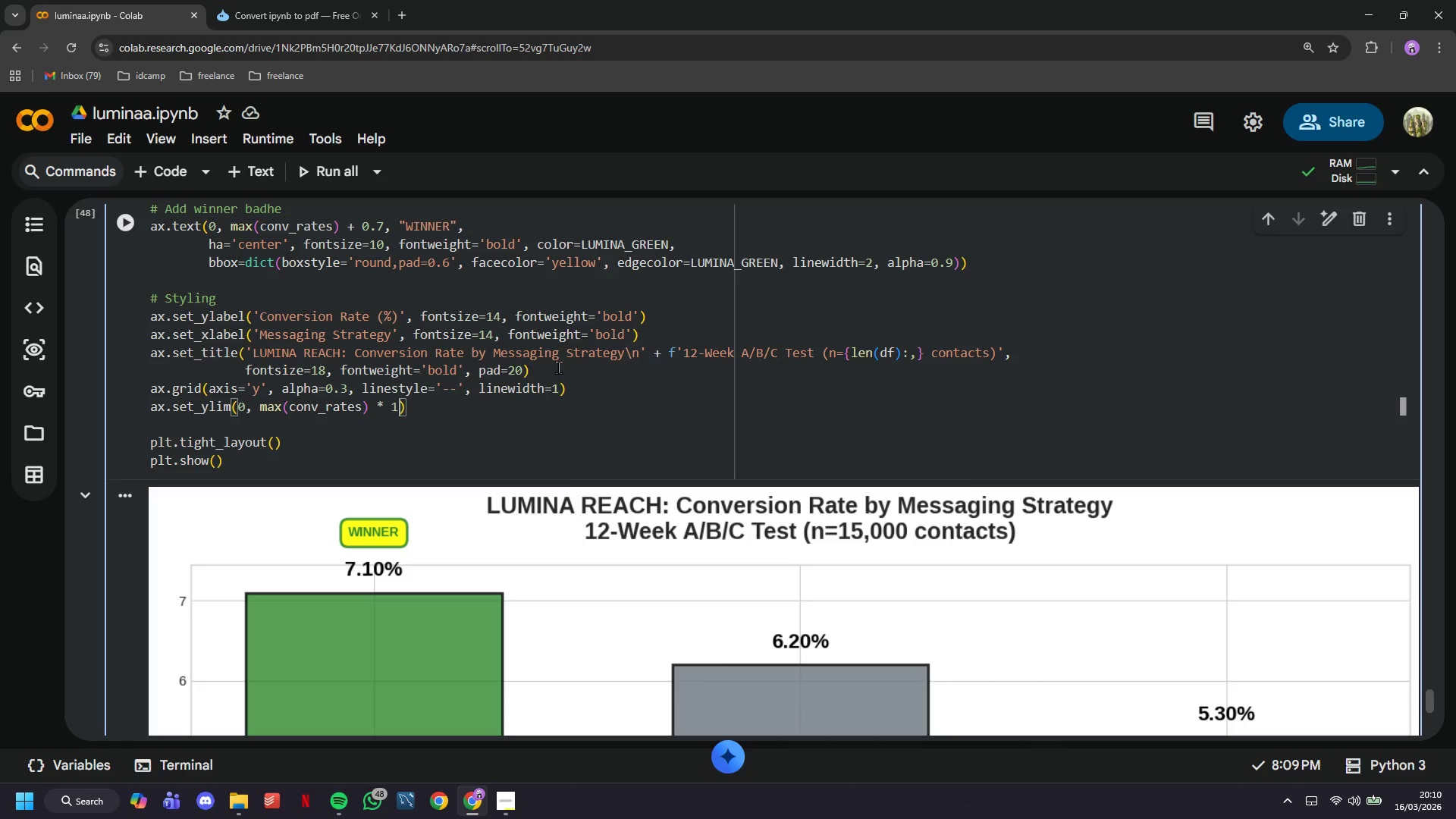 
key(Space)
 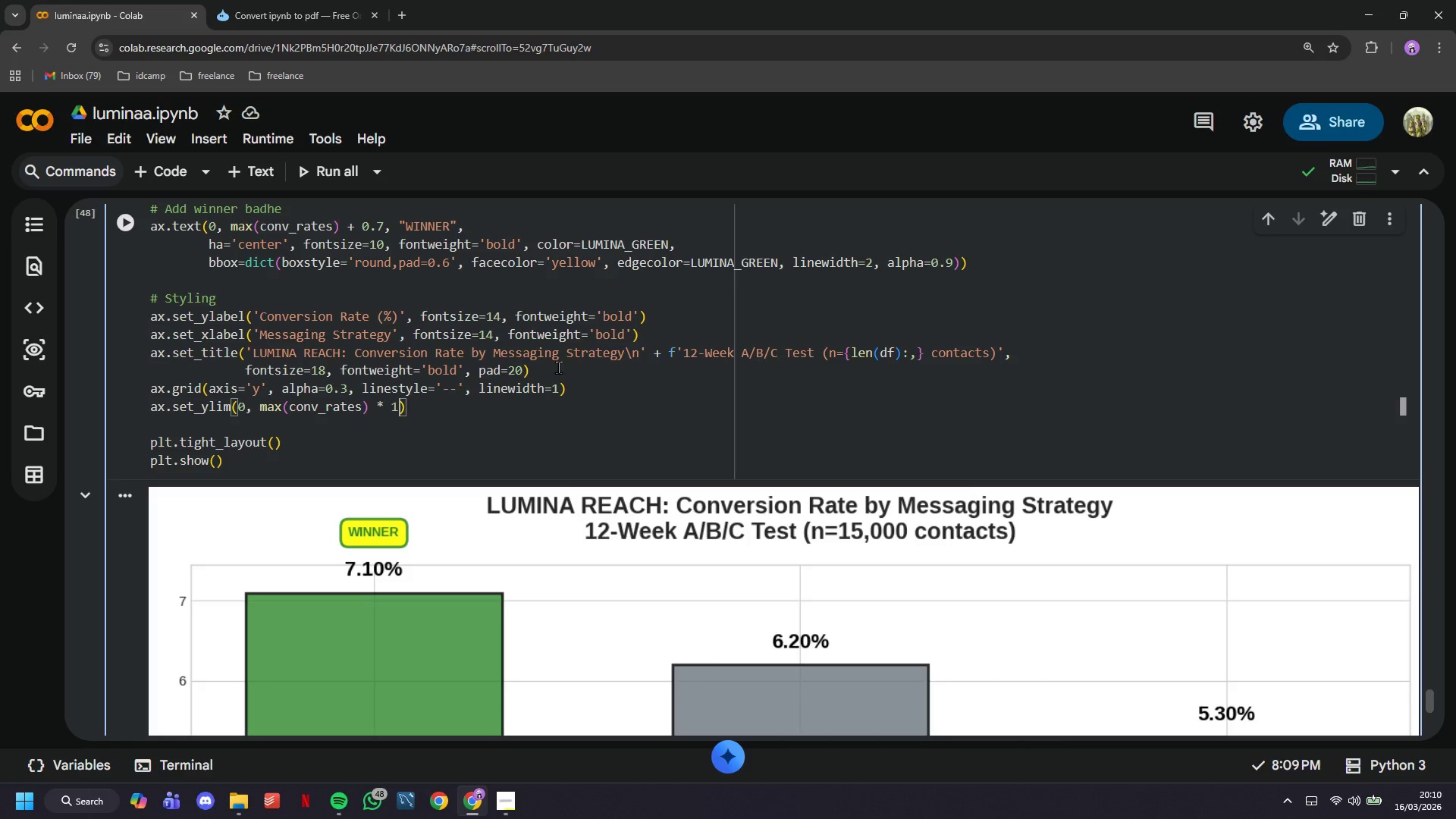 
key(1)
 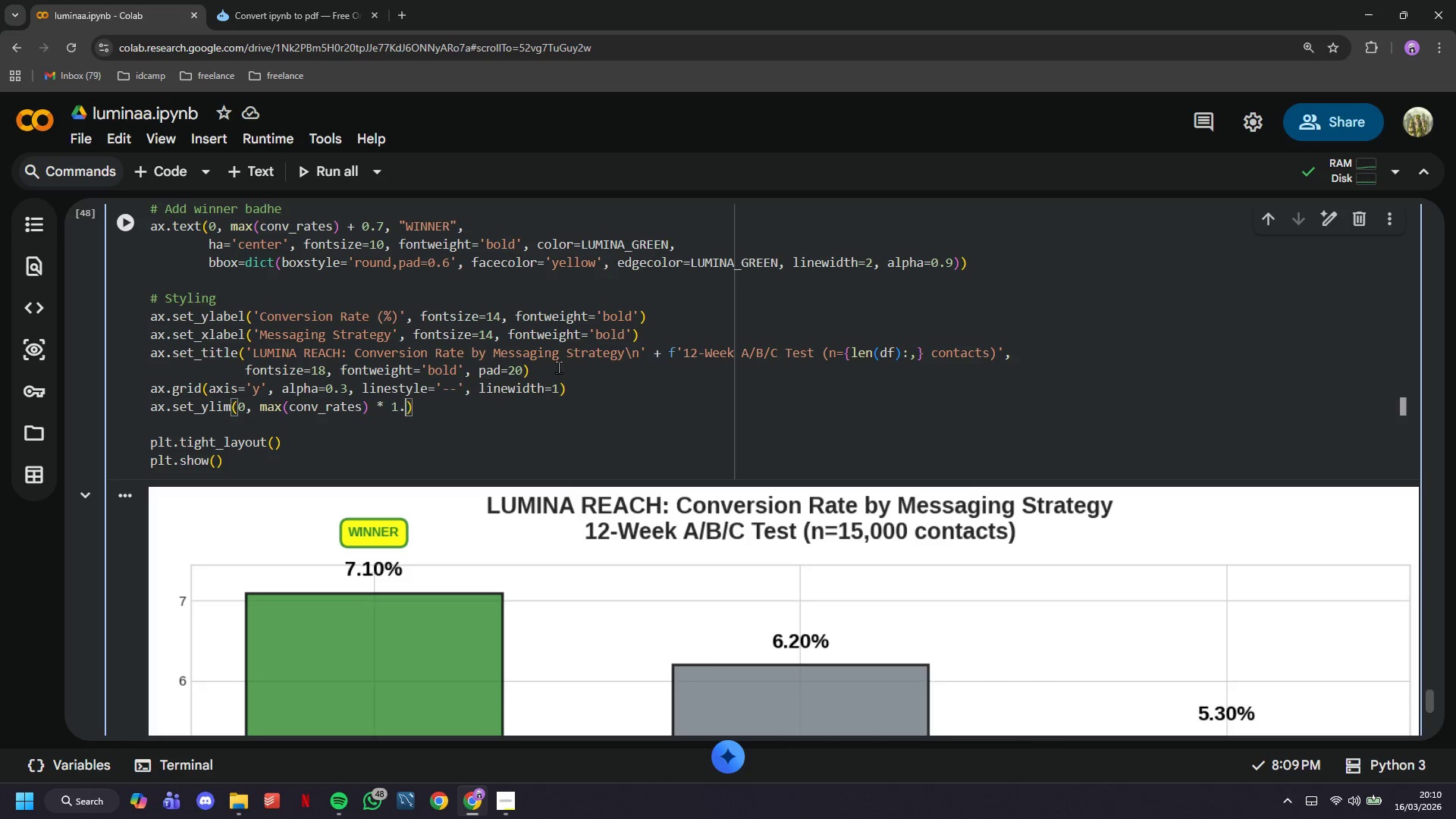 
key(Period)
 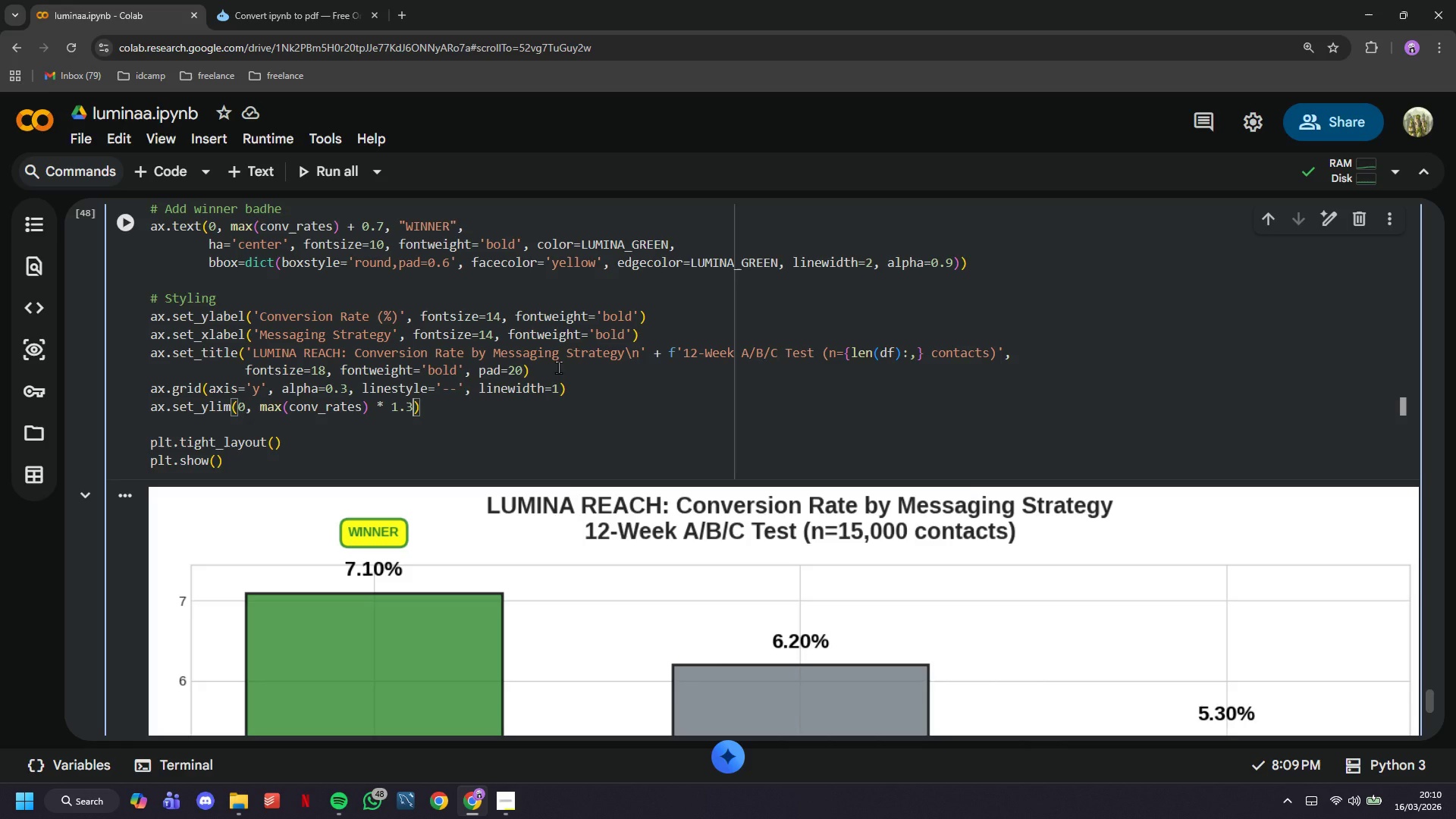 
key(3)
 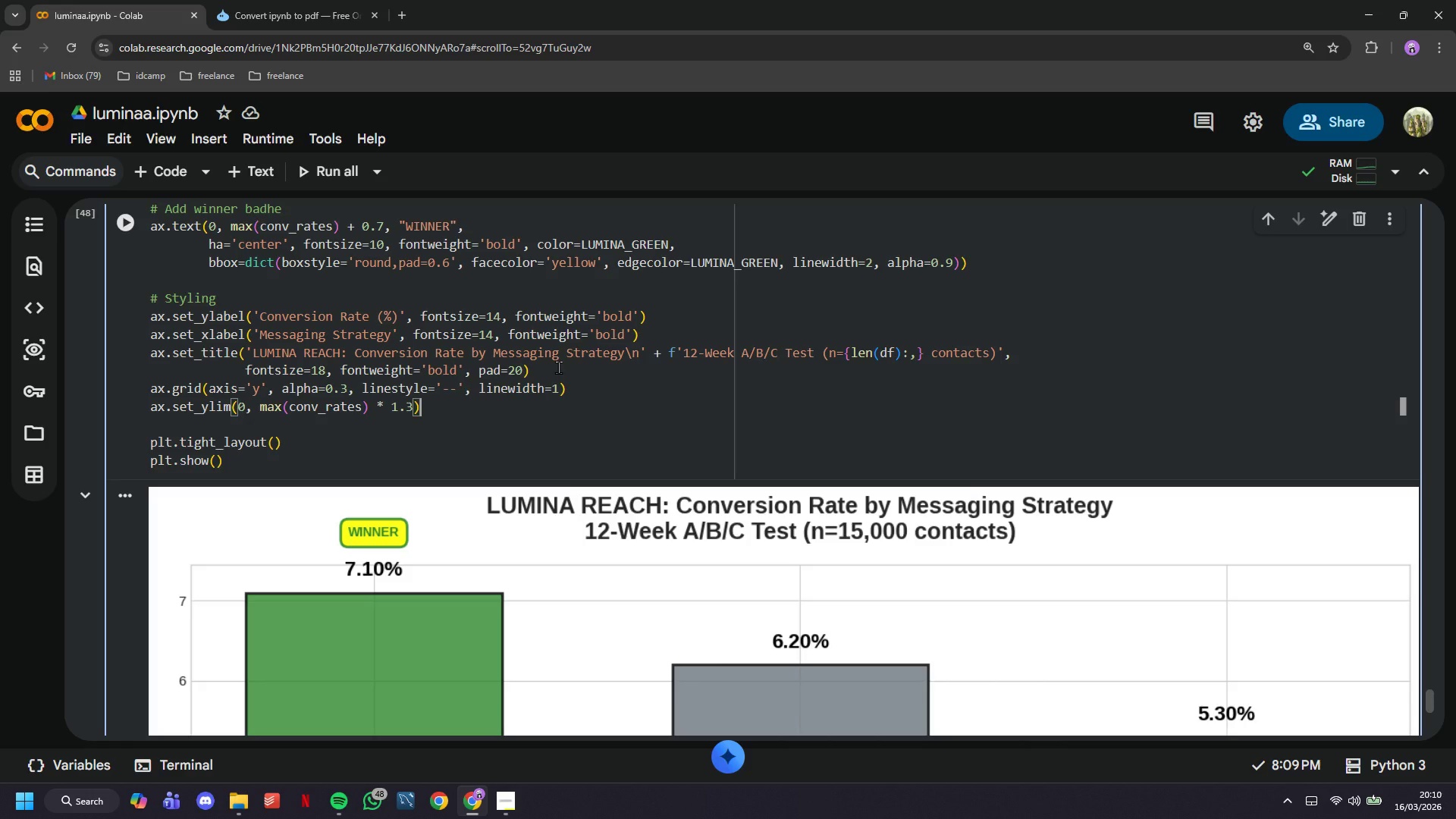 
key(ArrowRight)
 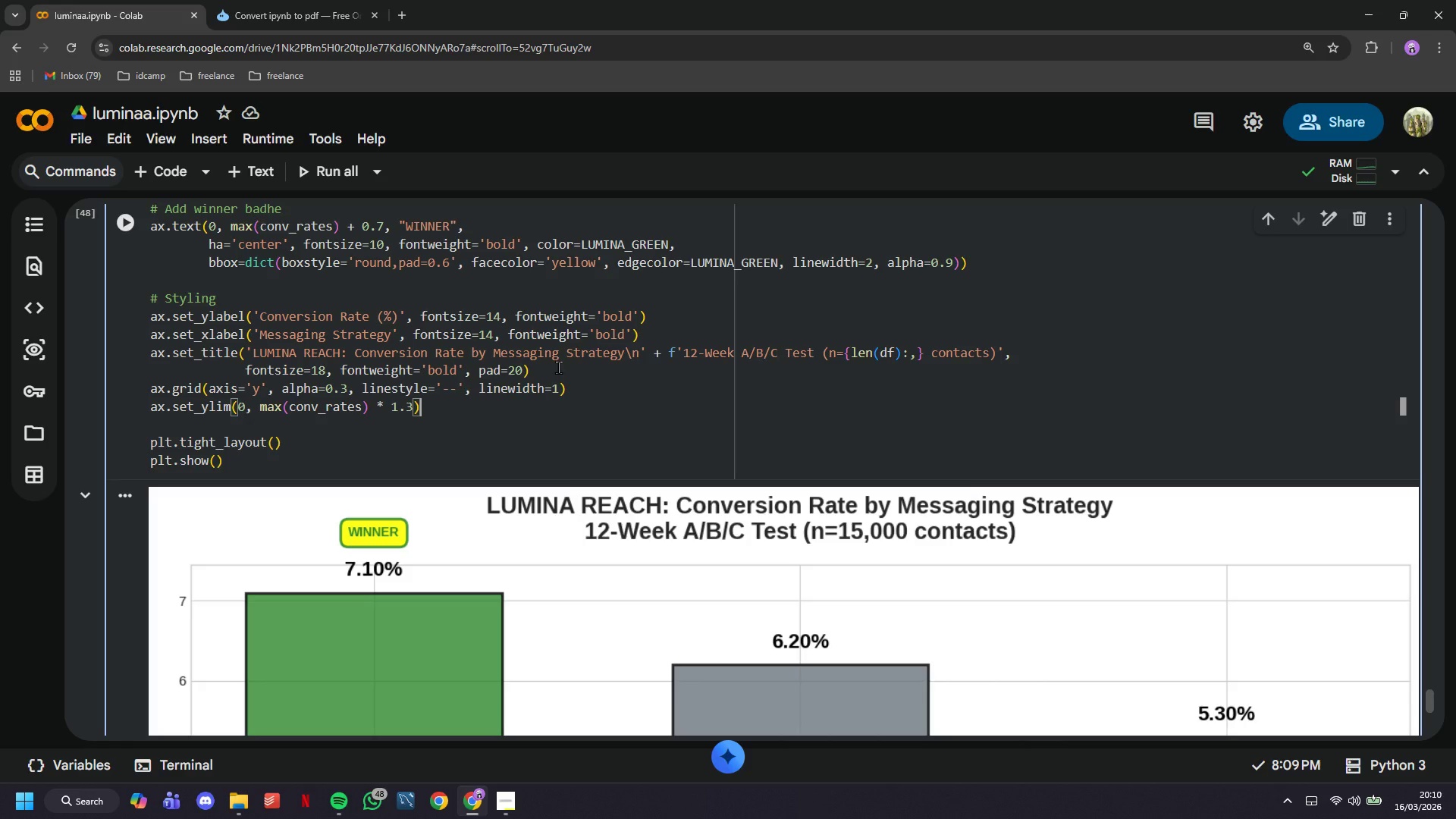 
key(Enter)
 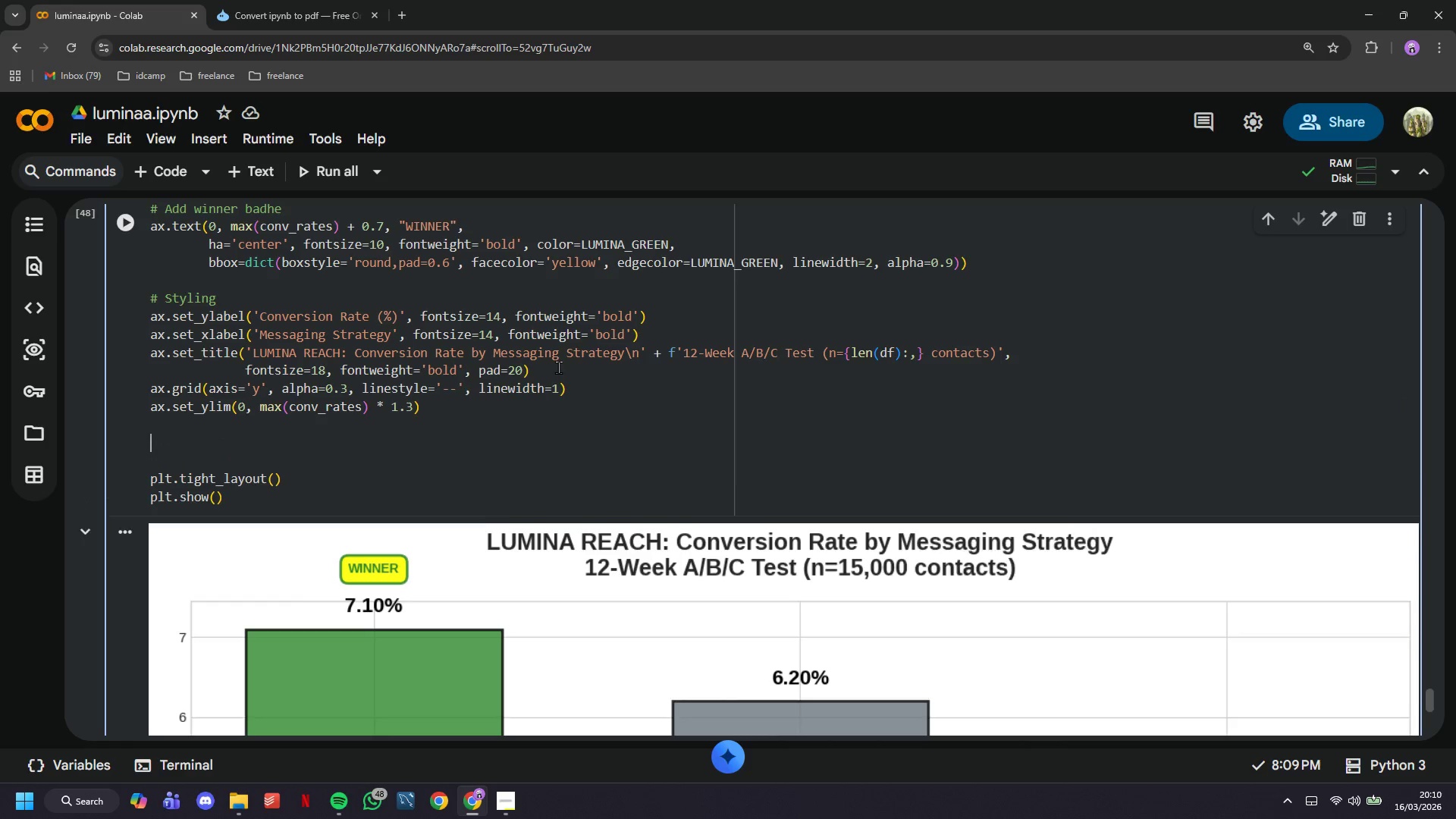 
key(Enter)
 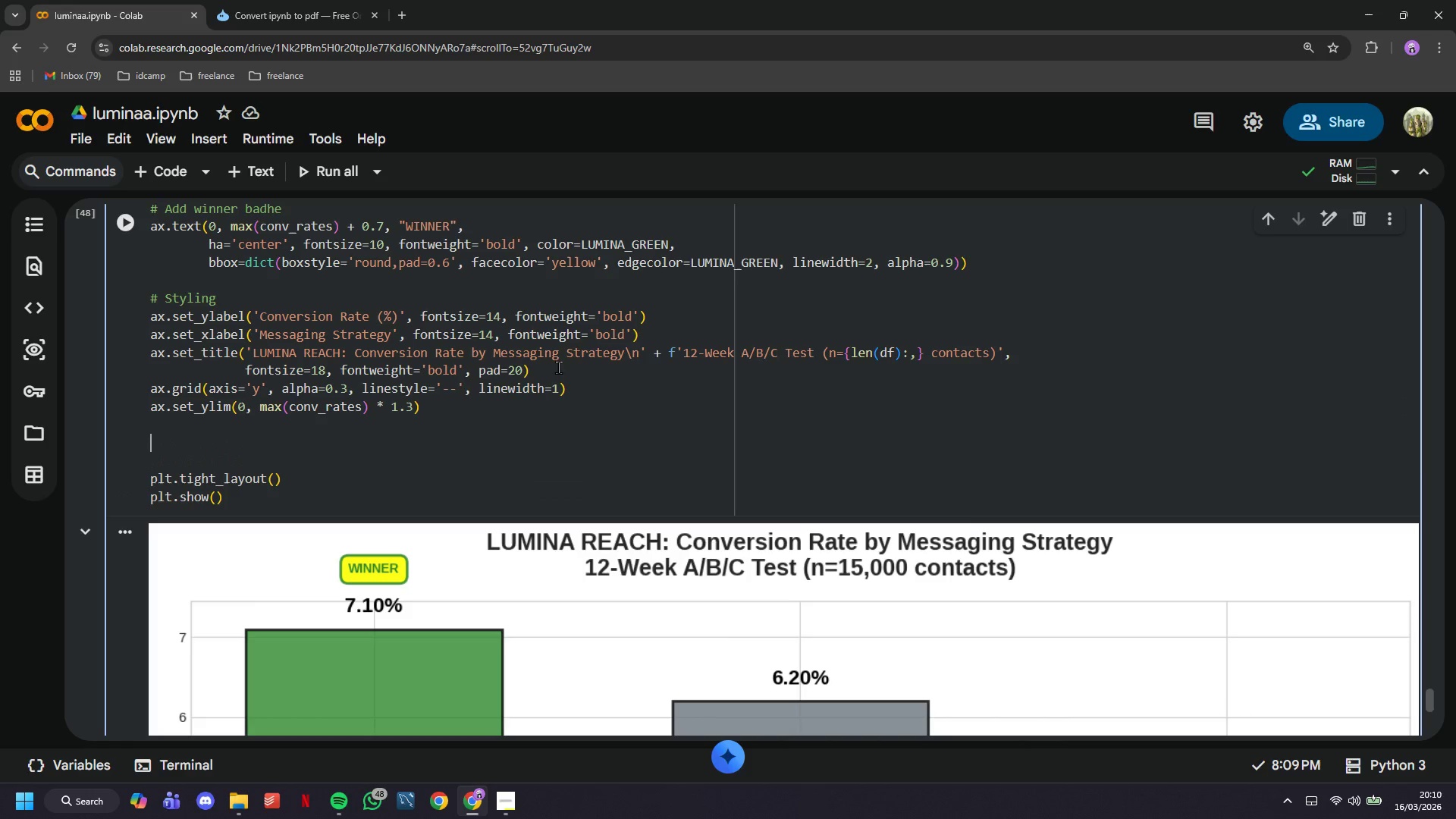 
type(# Add sif)
key(Backspace)
type(gnificance annotation)
 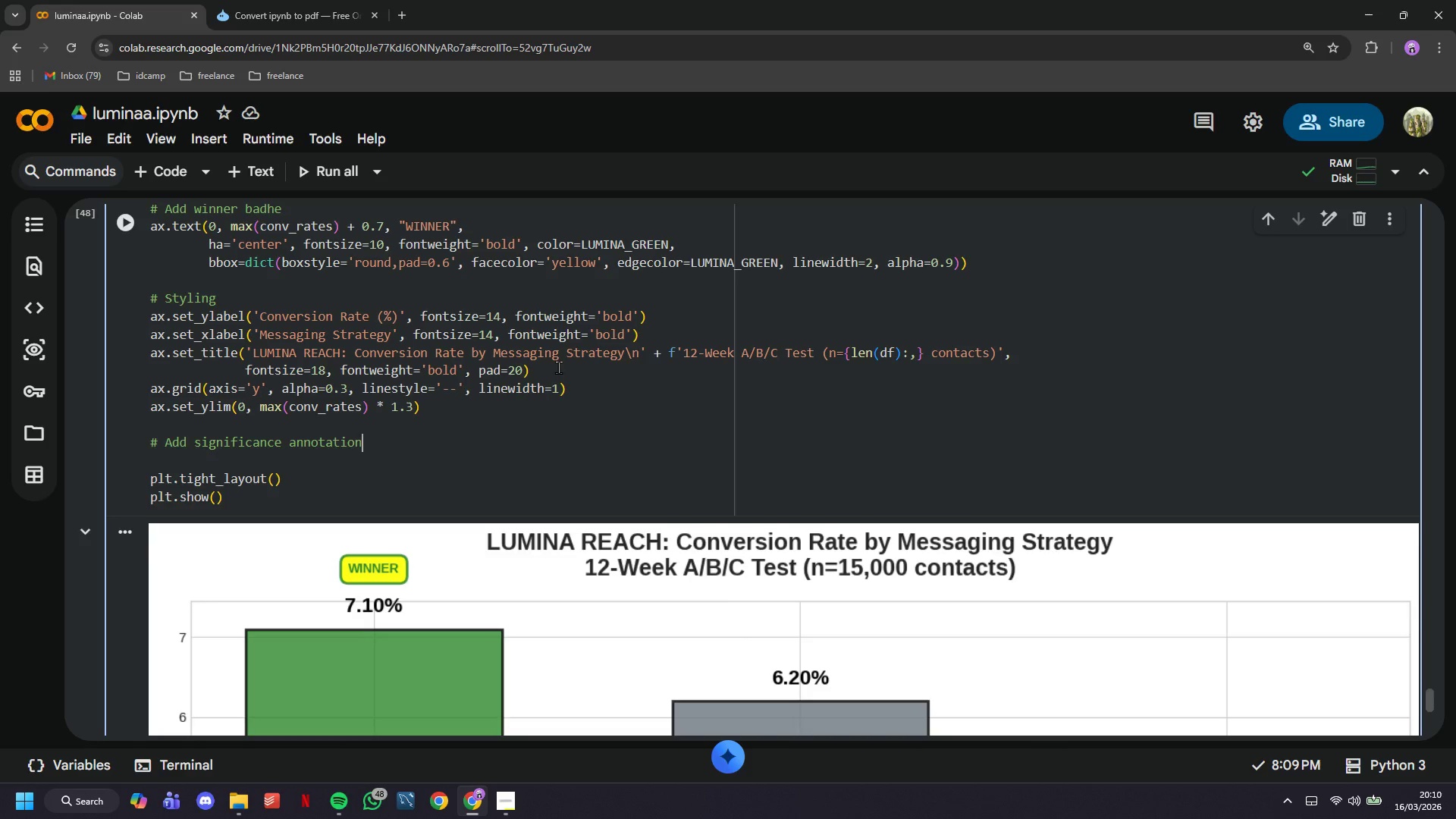 
key(Enter)
 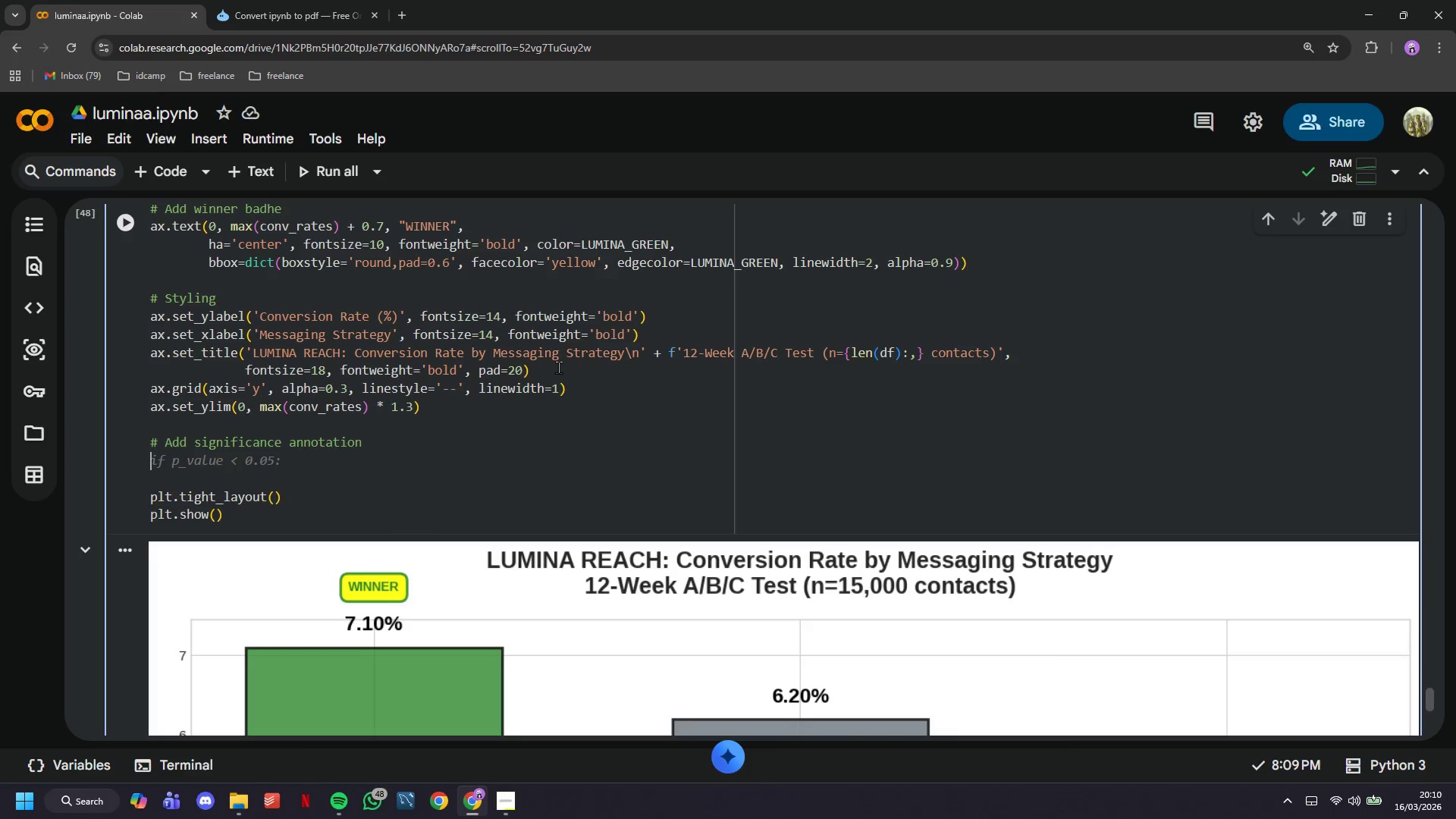 
wait(9.94)
 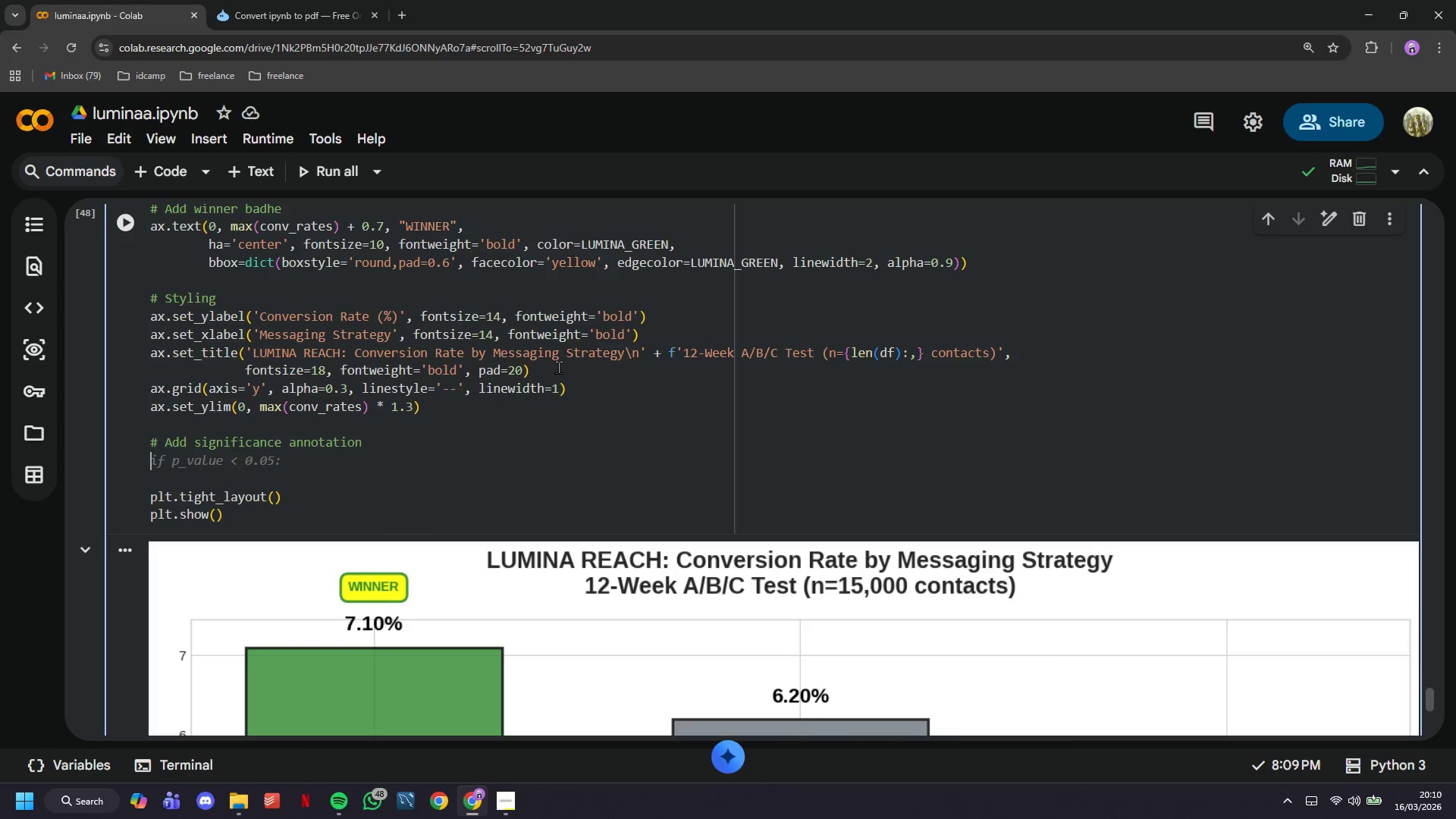 
type(ax.text(0.98, )
 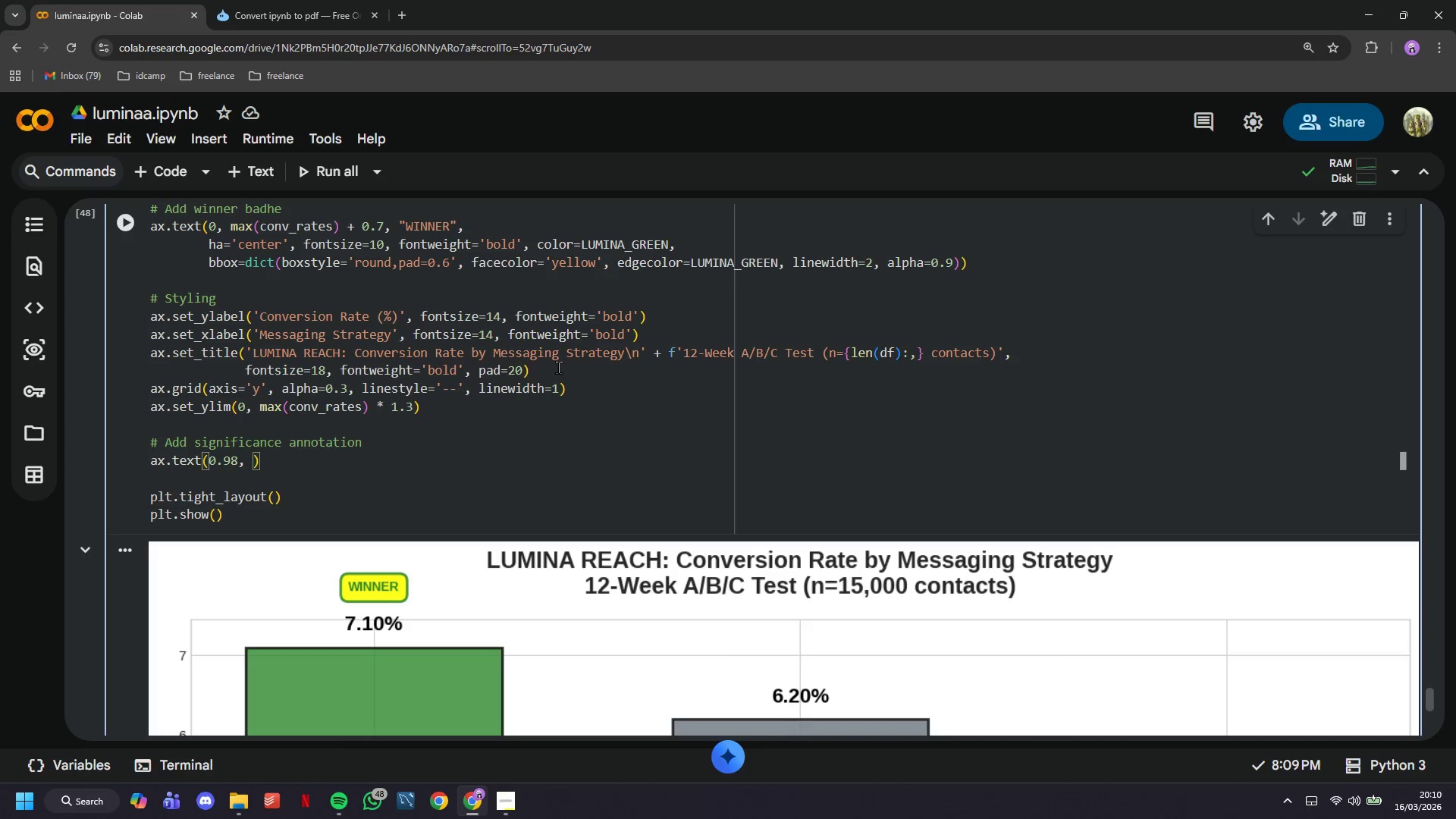 
type(0.97, f'Chi-Squa43)
key(Backspace)
key(Backspace)
type(4)
key(Backspace)
type(re: p ={p_value:.4f)
 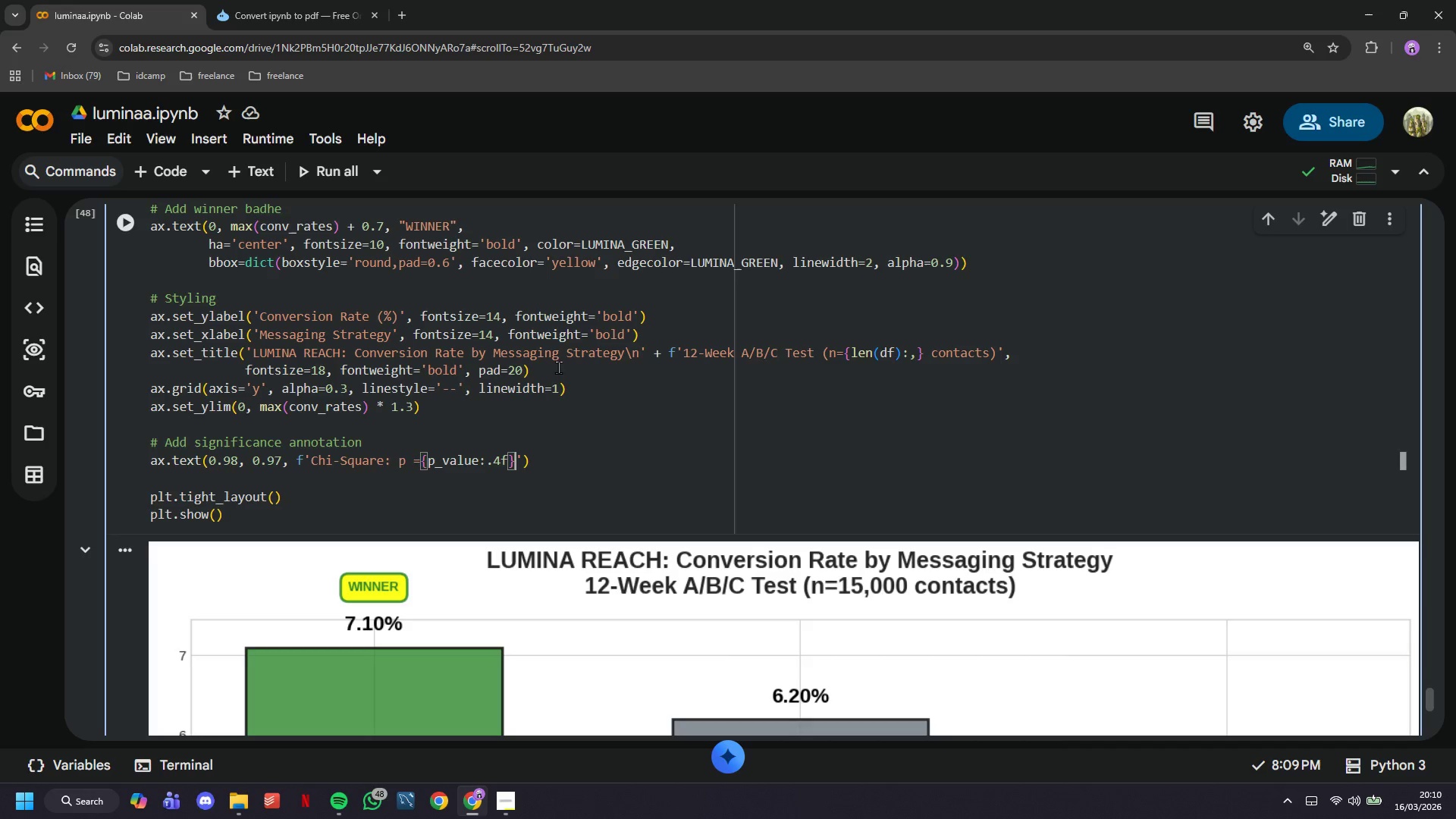 
 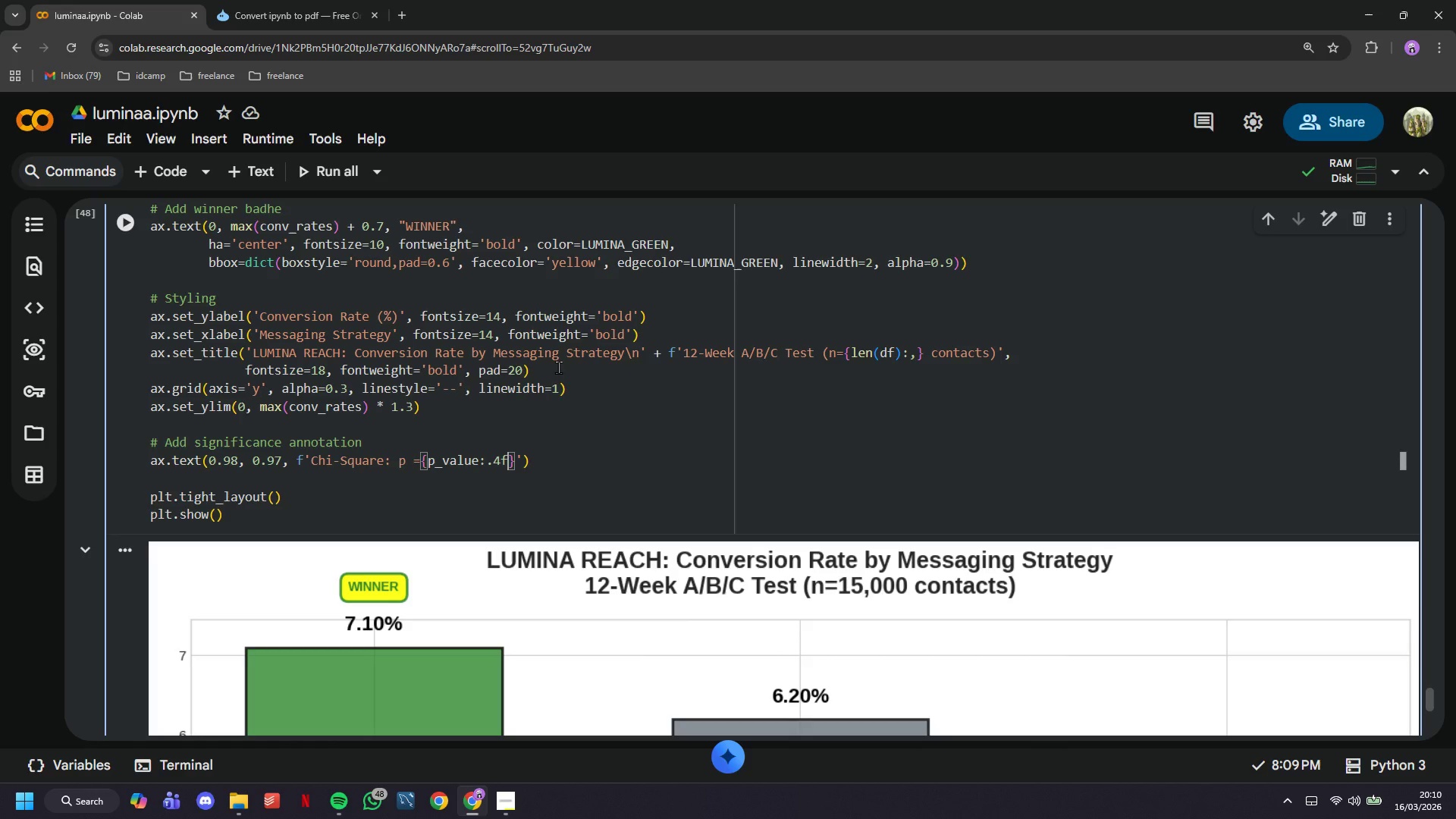 
key(ArrowRight)
 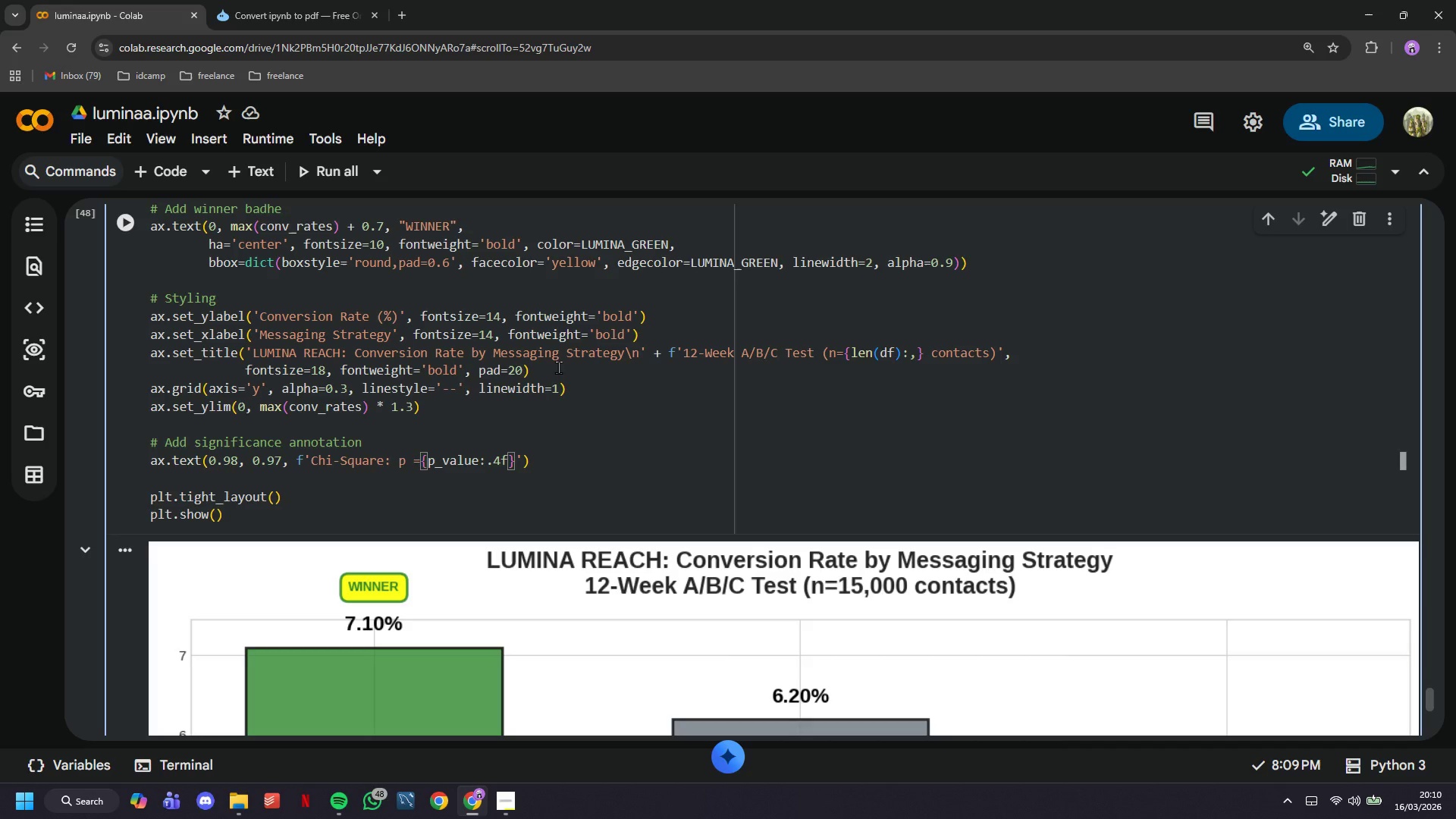 
type(\n Statistically Significant)
 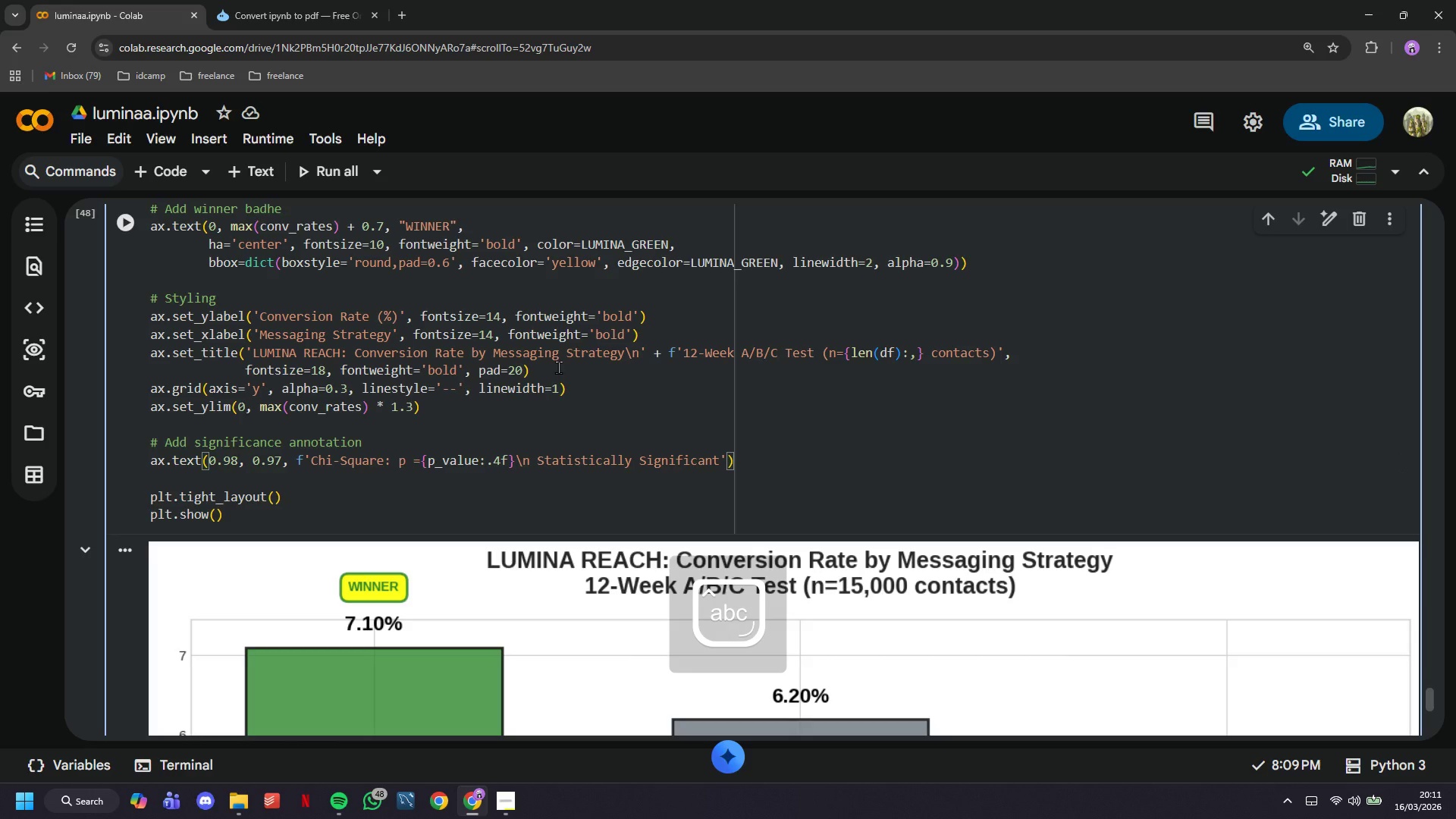 
key(ArrowRight)
 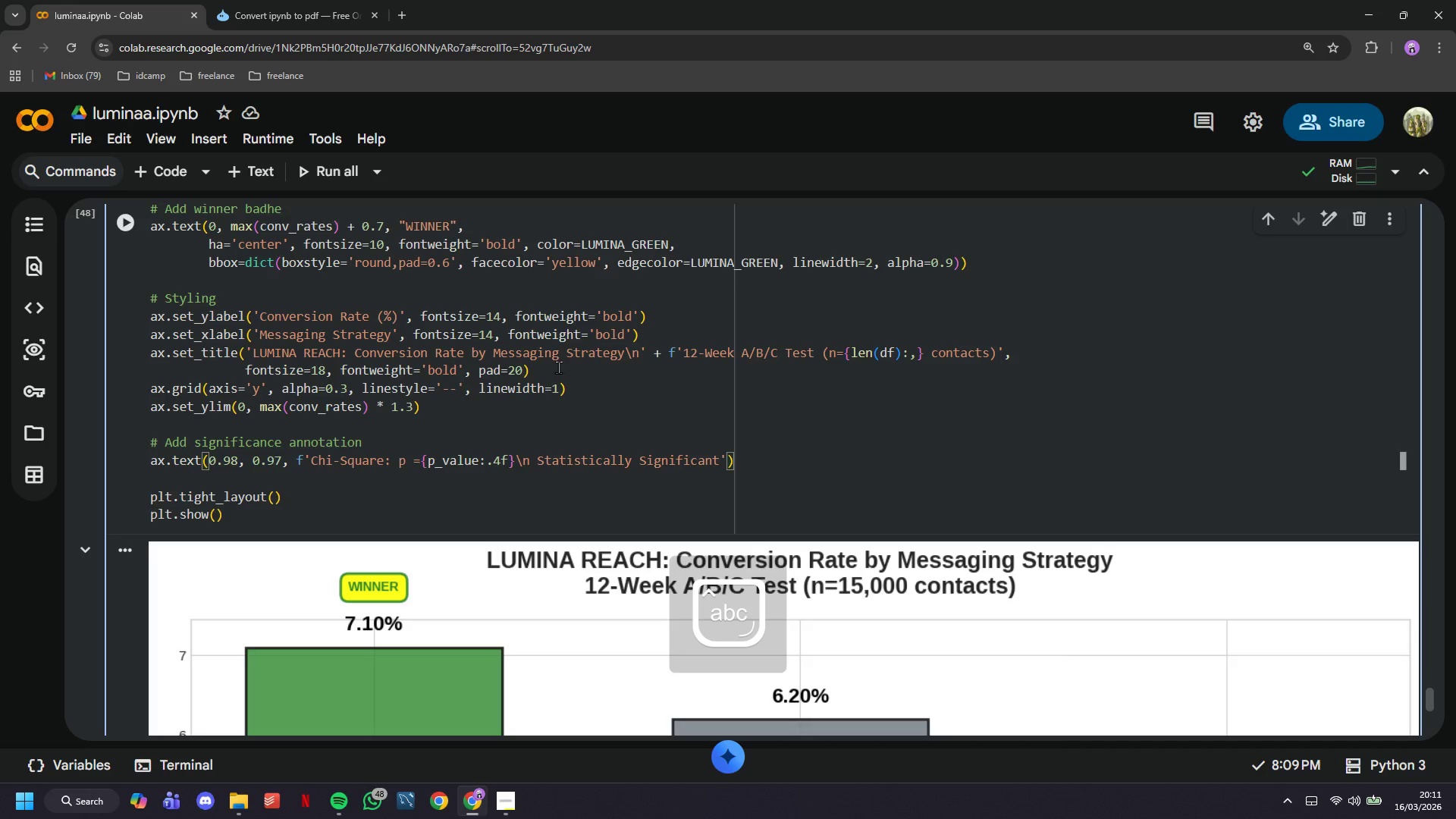 
key(Comma)
 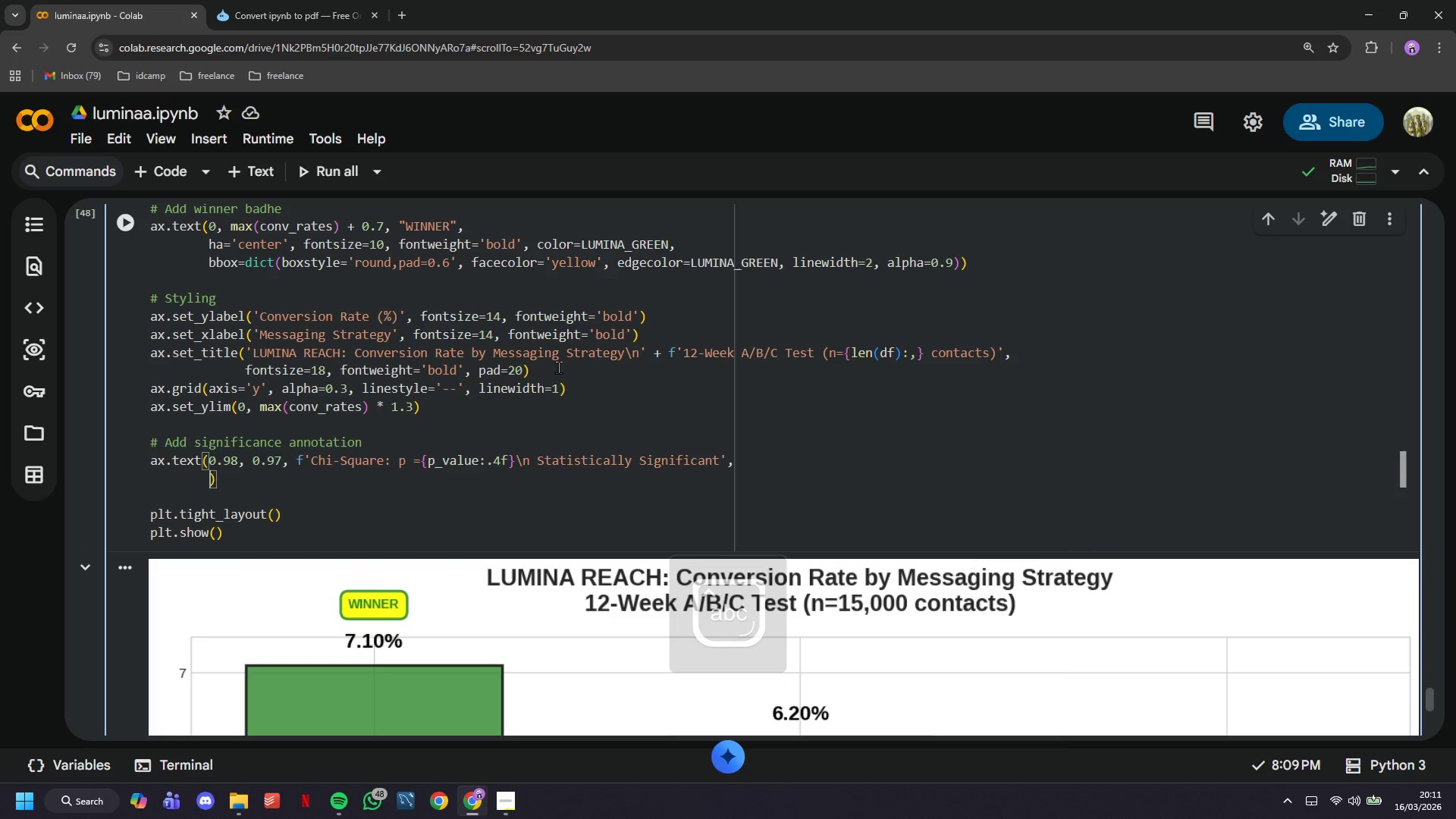 
key(Enter)
 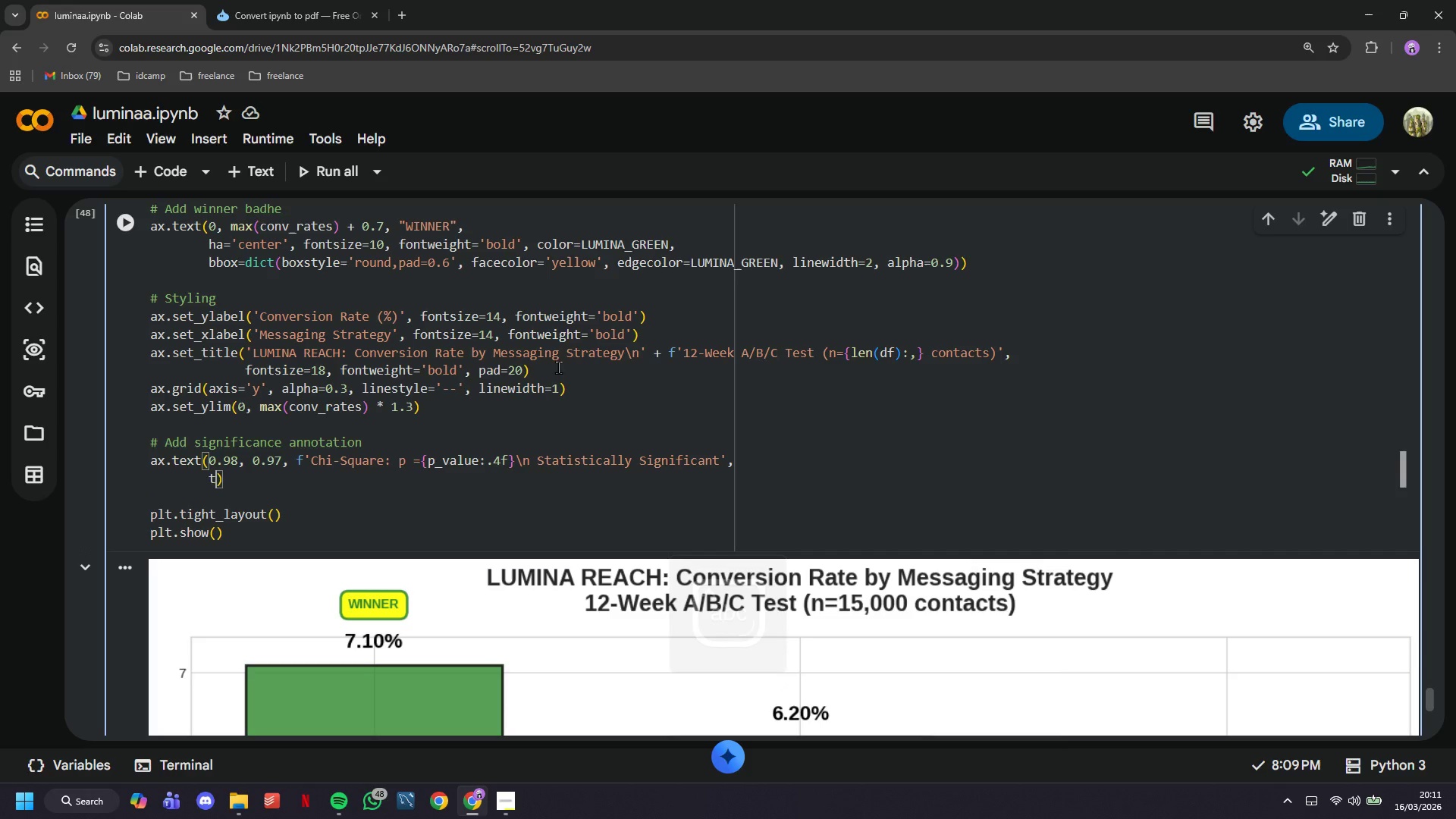 
type(transform )
key(Backspace)
type(=ax, )
key(Backspace)
key(Backspace)
type(/)
key(Backspace)
type(.transAxes, fontsize=11, verticalalignment='top)
 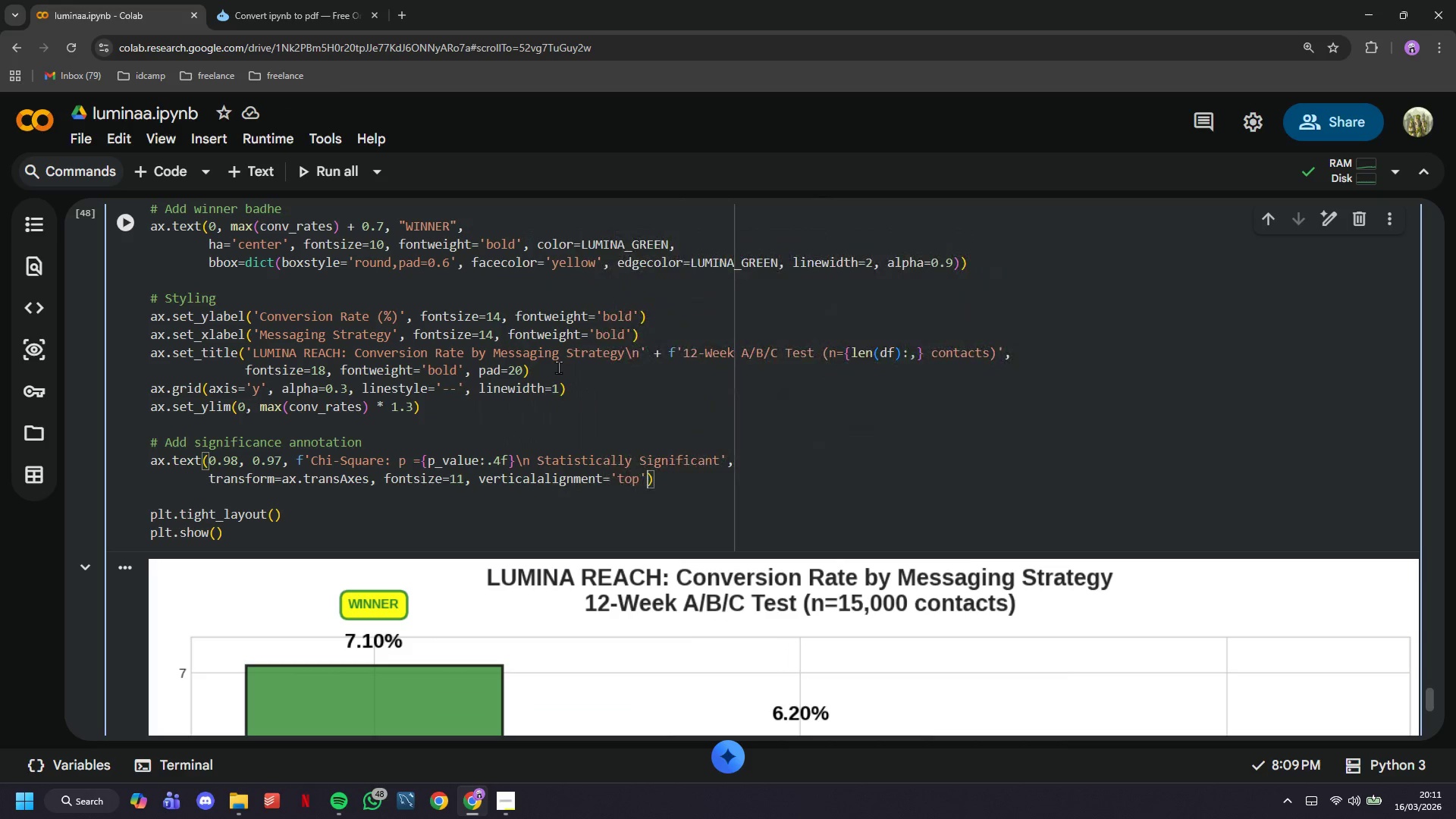 
key(ArrowRight)
 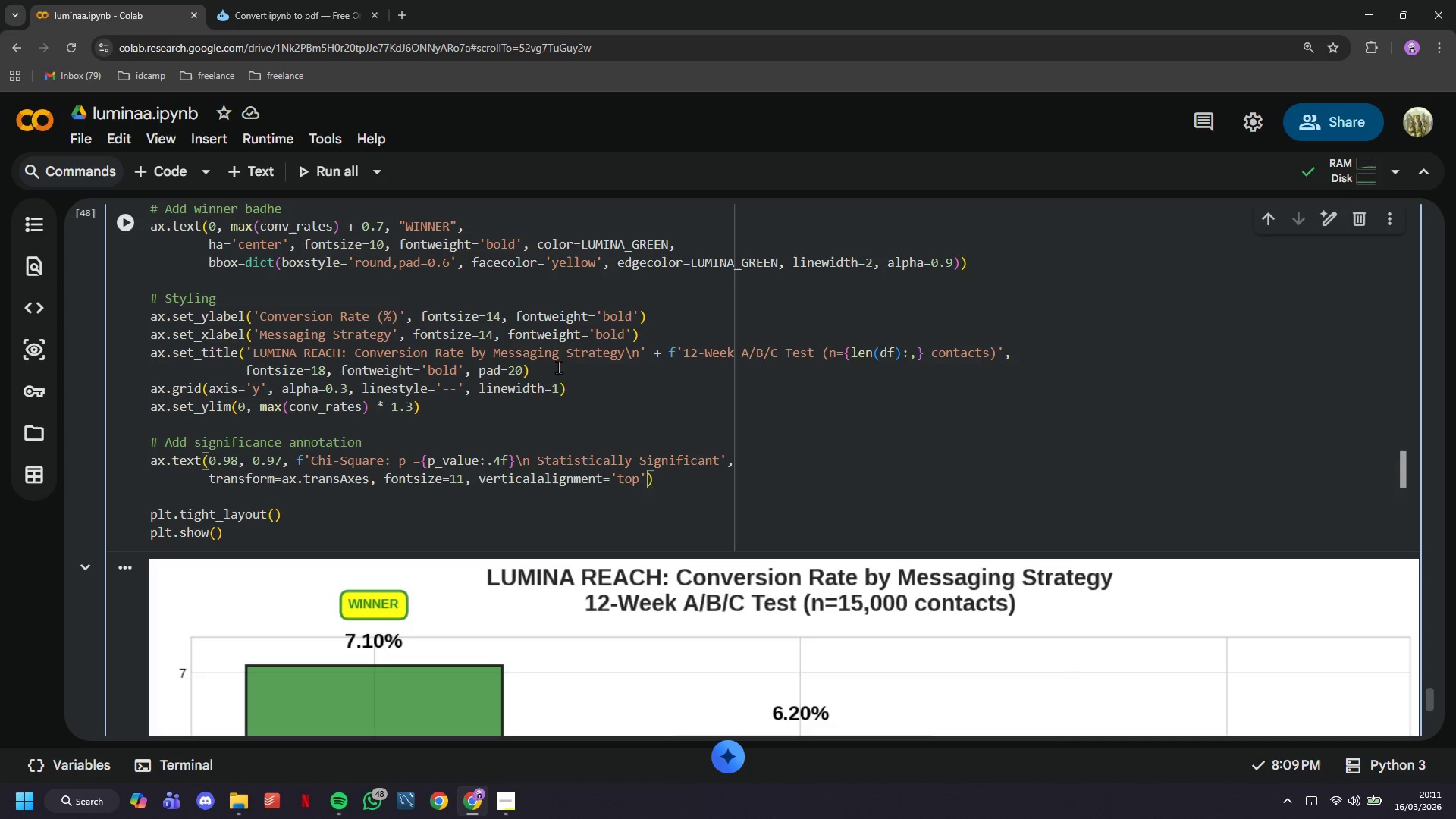 
type(, horizontal)
 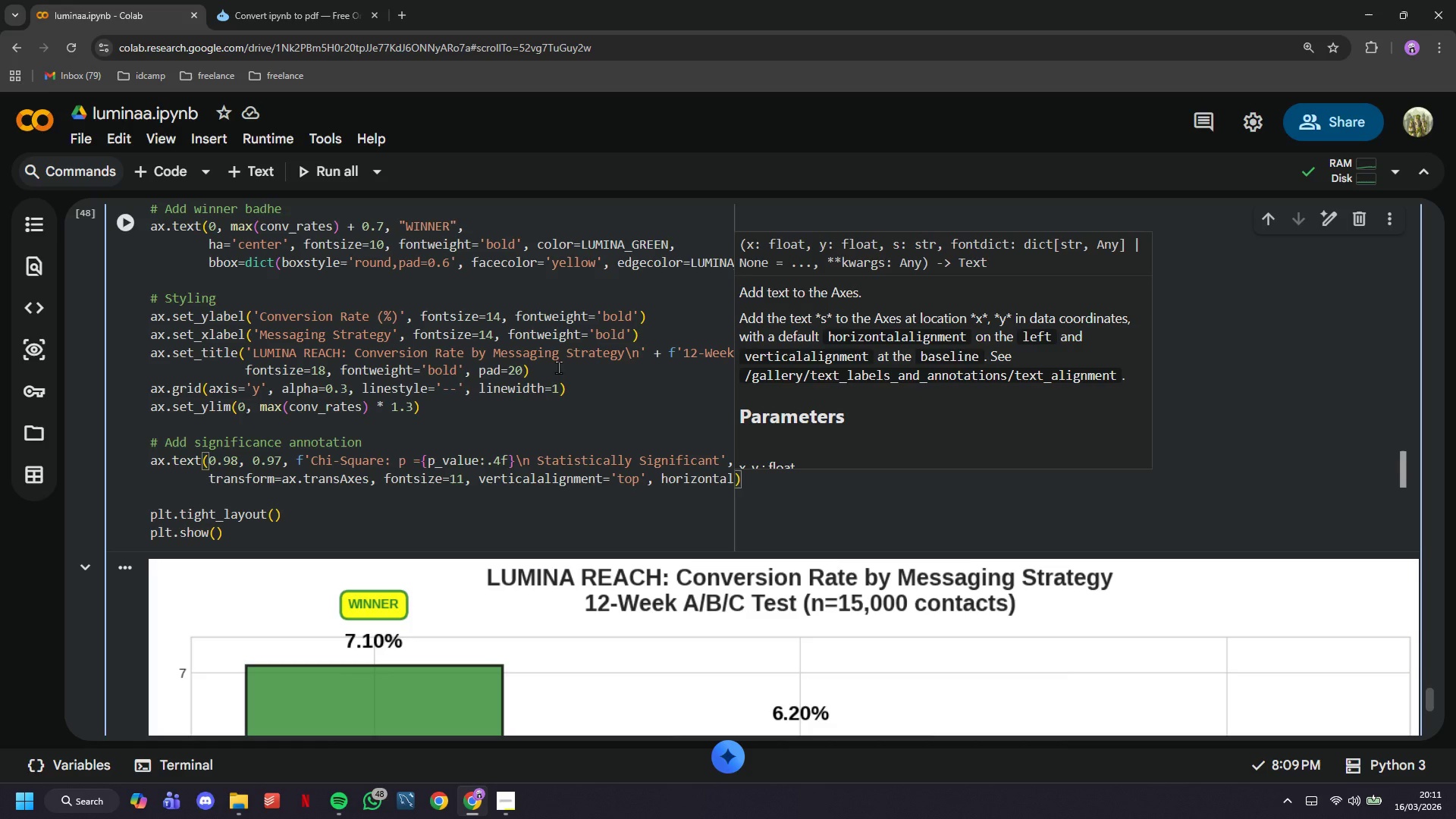 
type(alignment='ro)
key(Backspace)
type(ight)
 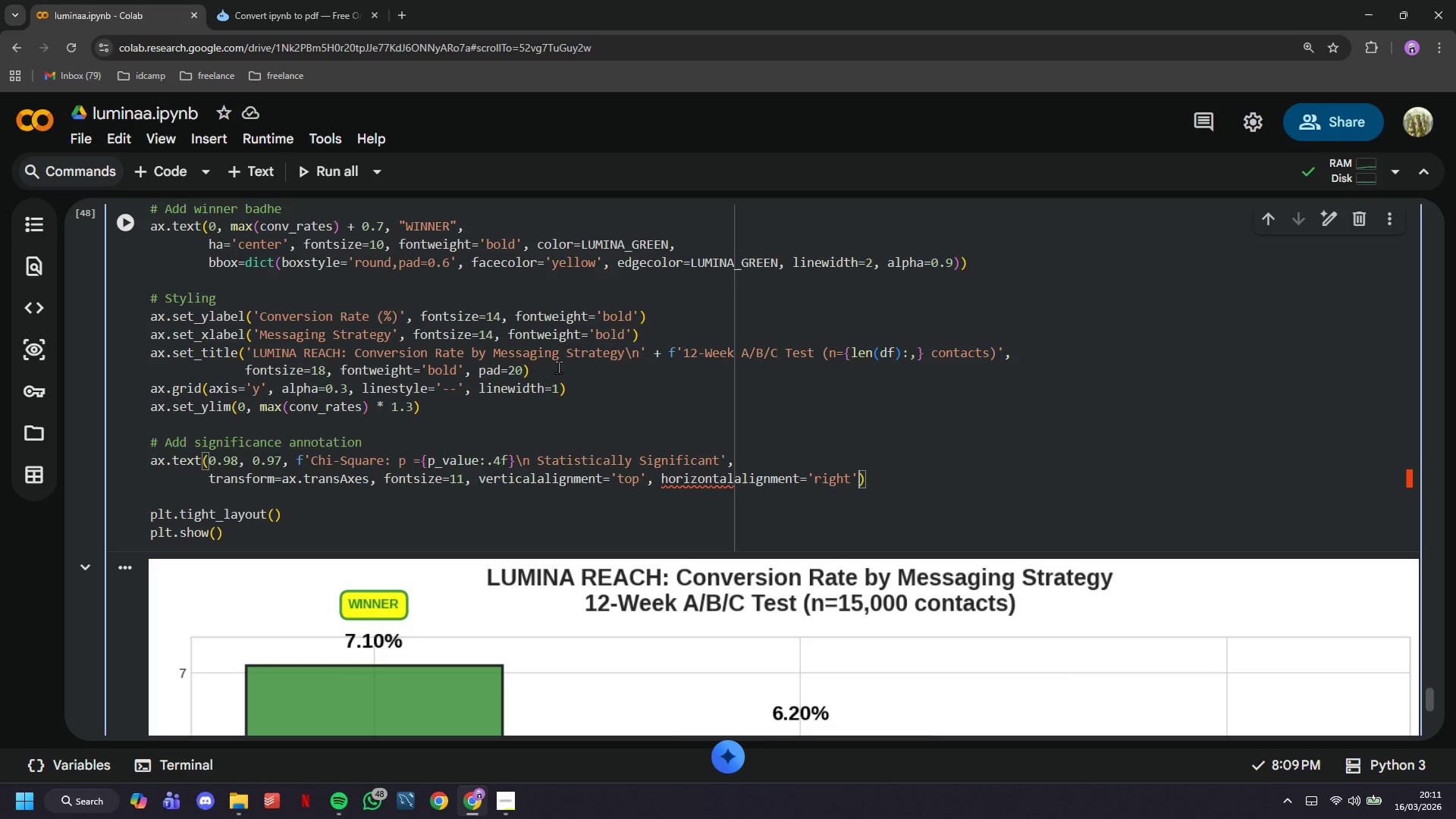 
key(ArrowRight)
 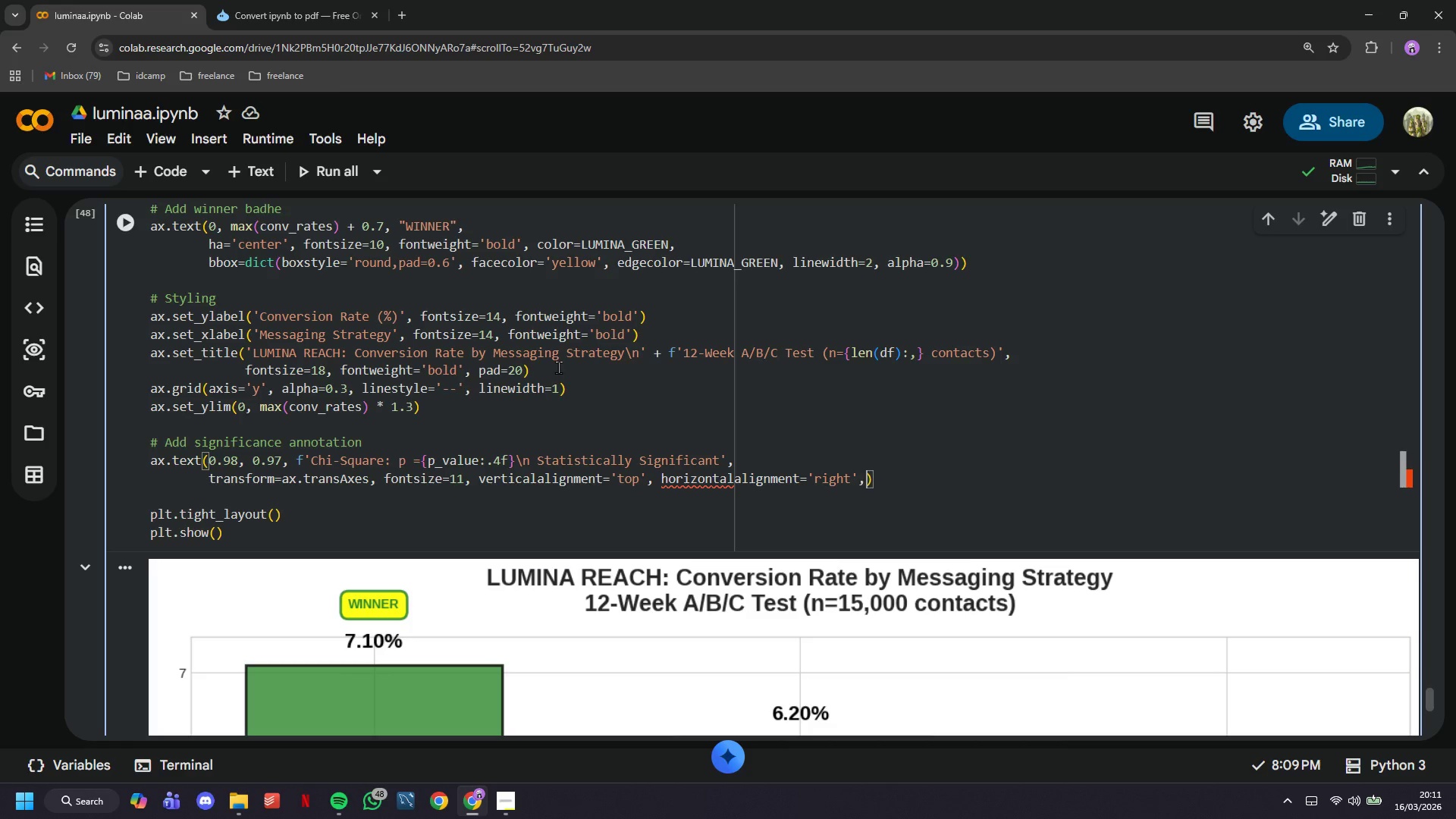 
key(Comma)
 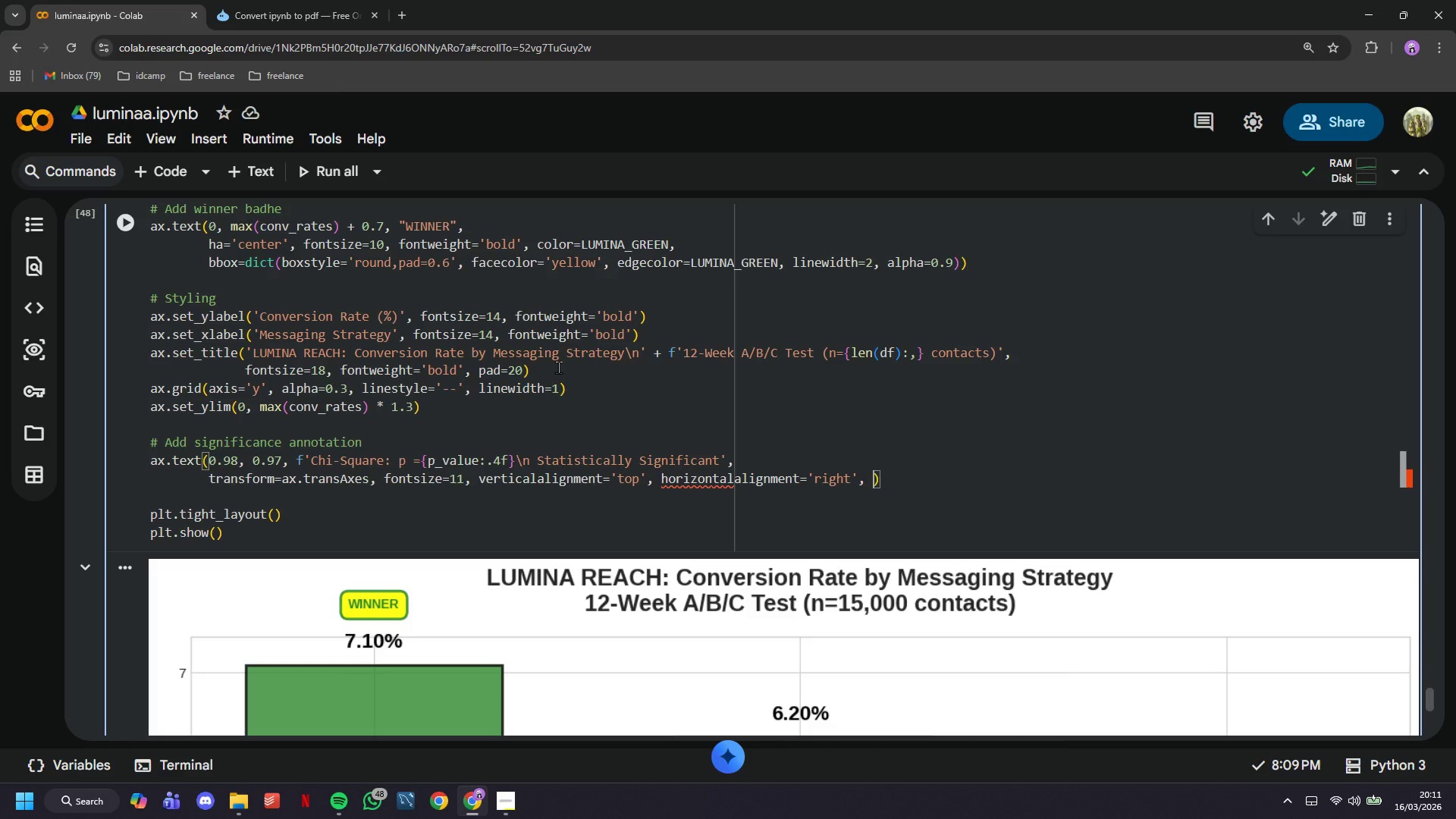 
key(Space)
 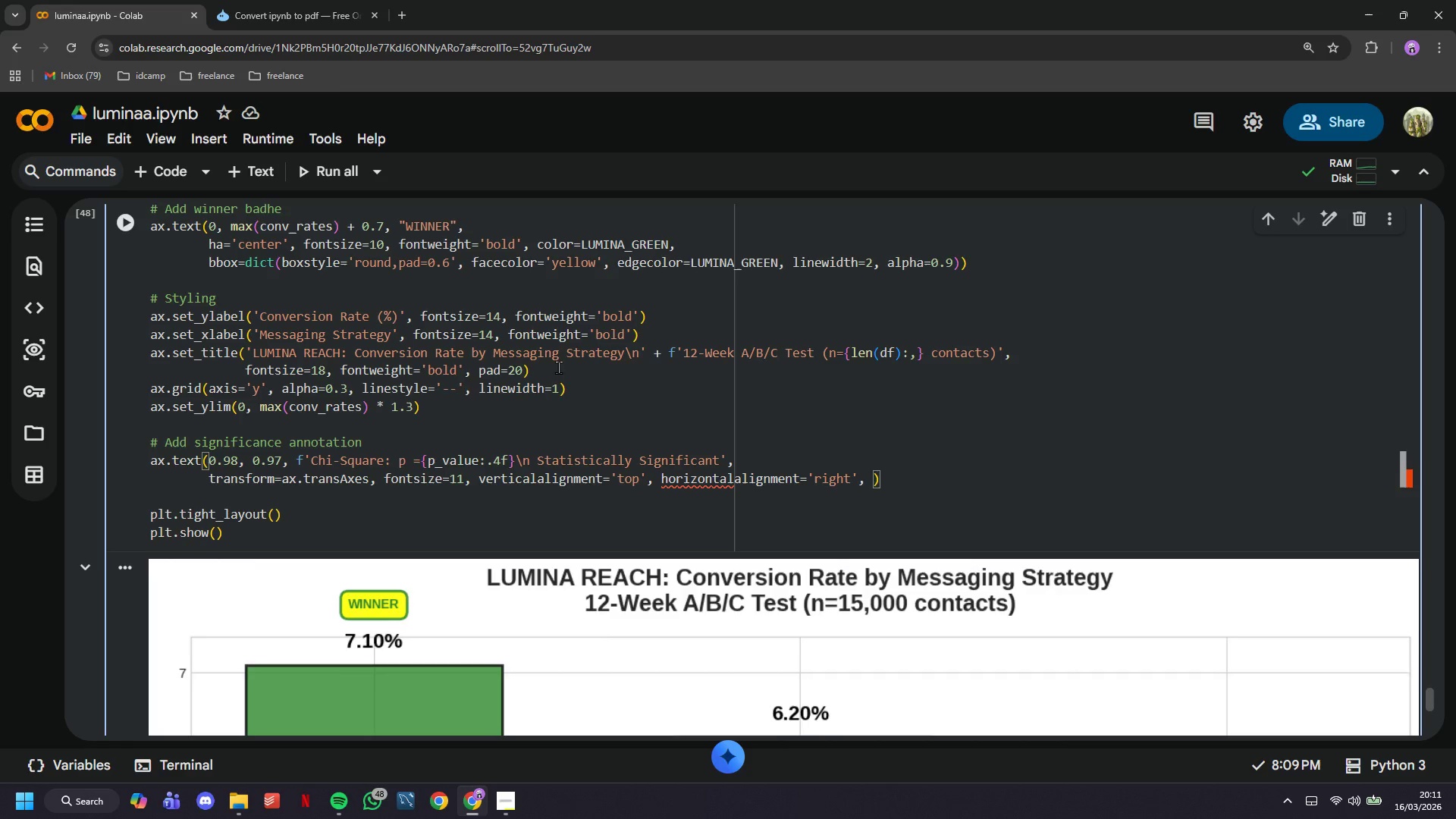 
key(Enter)
 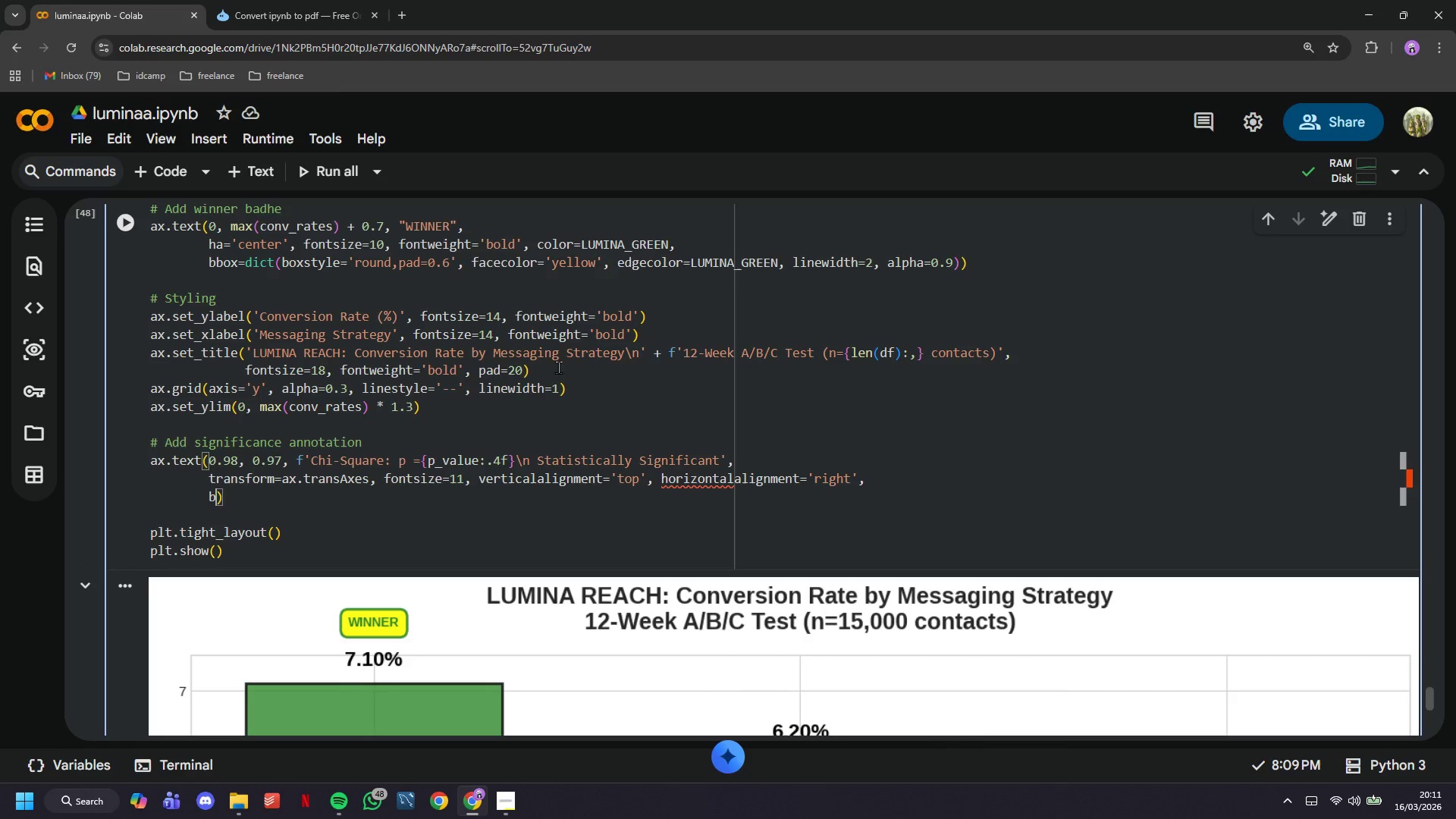 
type(bbox=dict(boxstyle='round)
 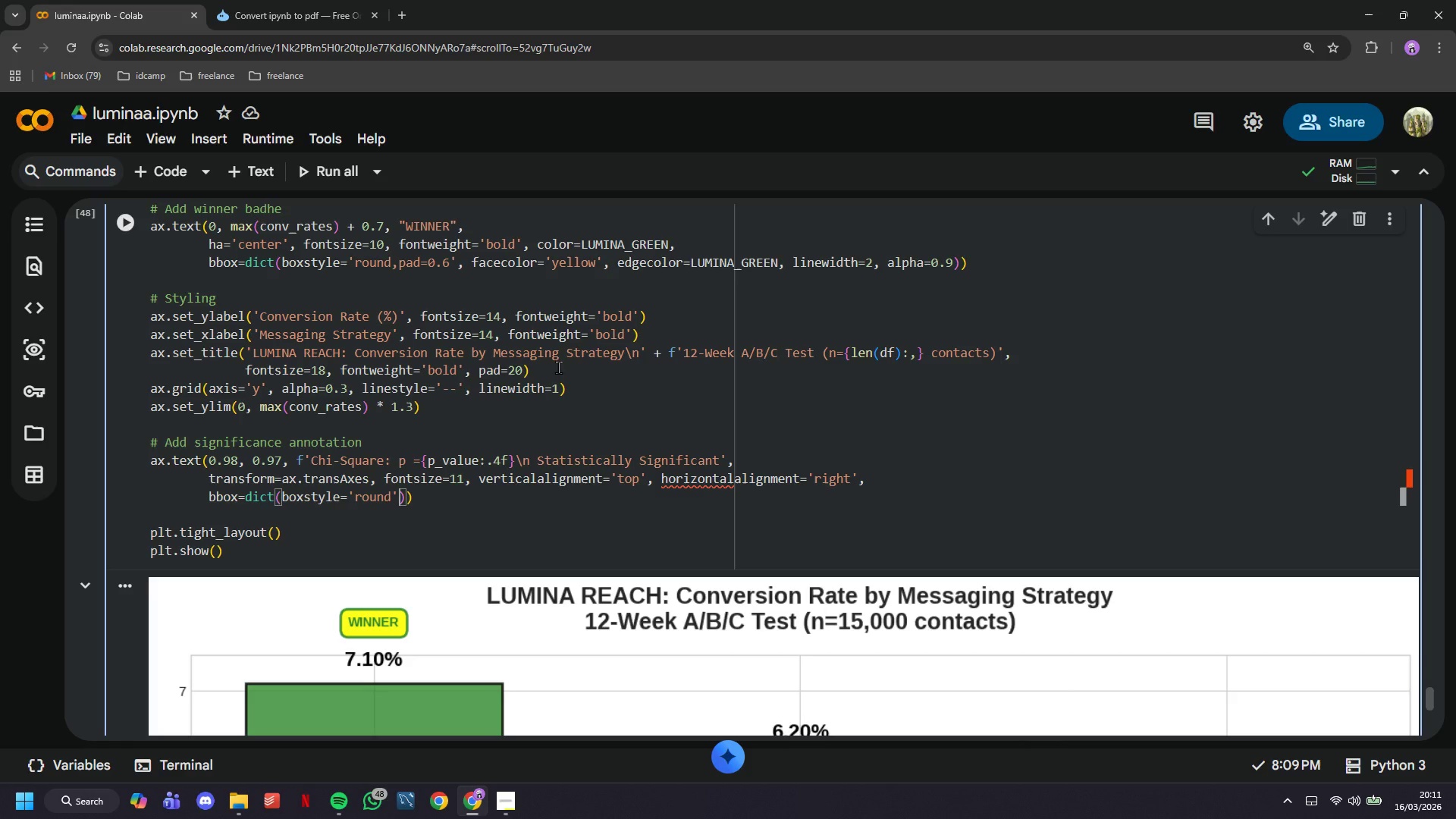 
 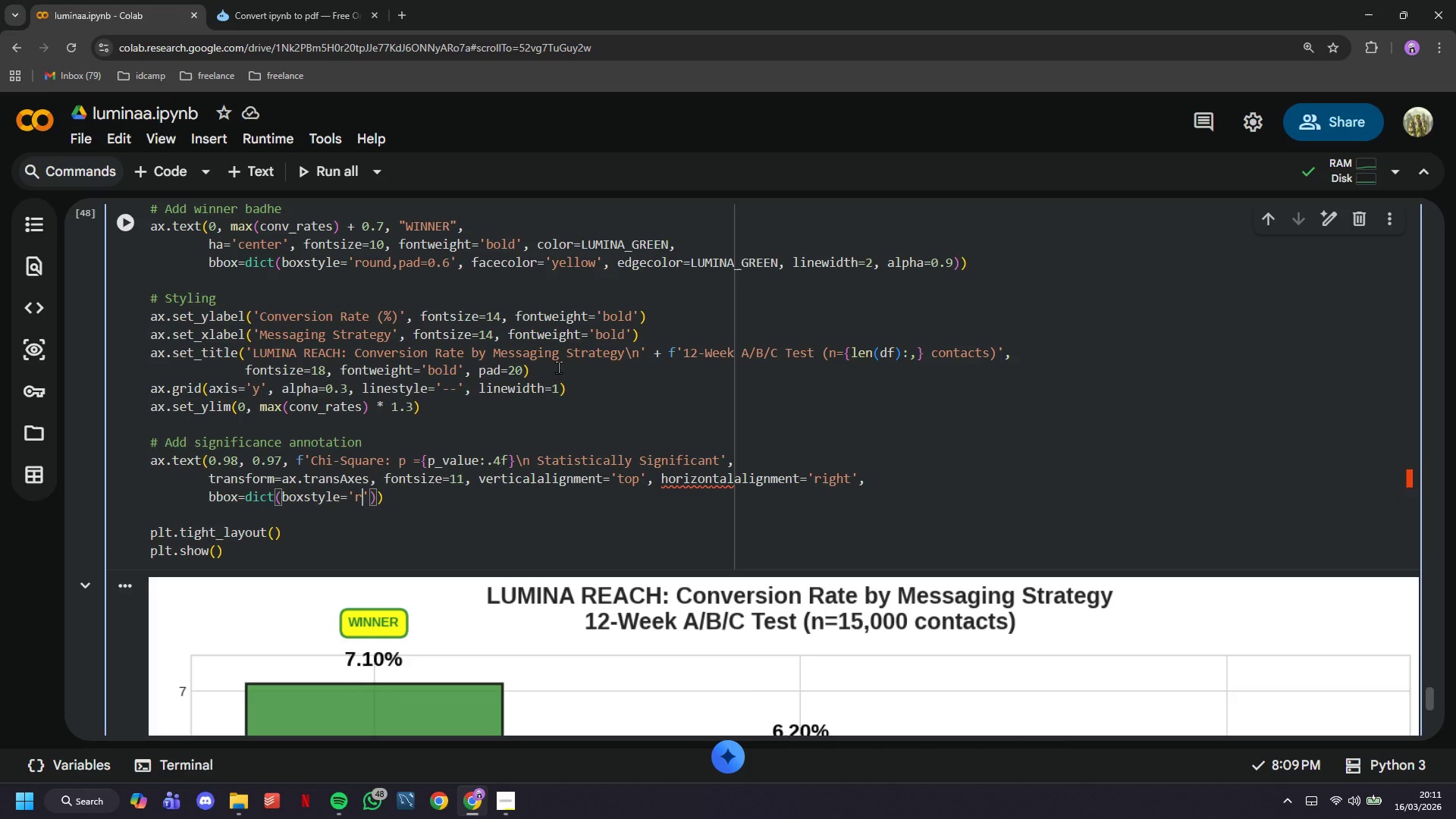 
key(ArrowRight)
 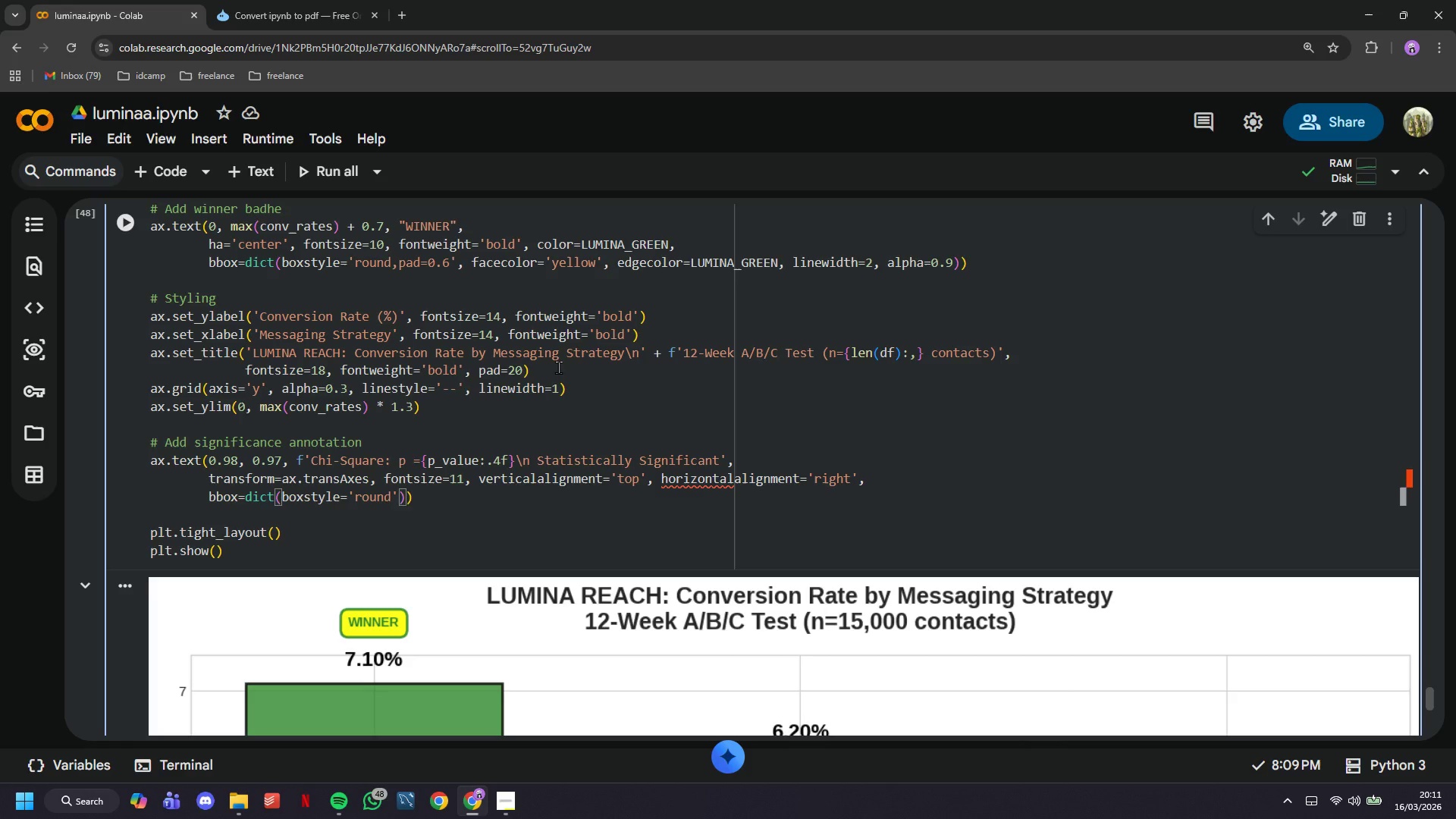 
type(, facecolor='wheat)
 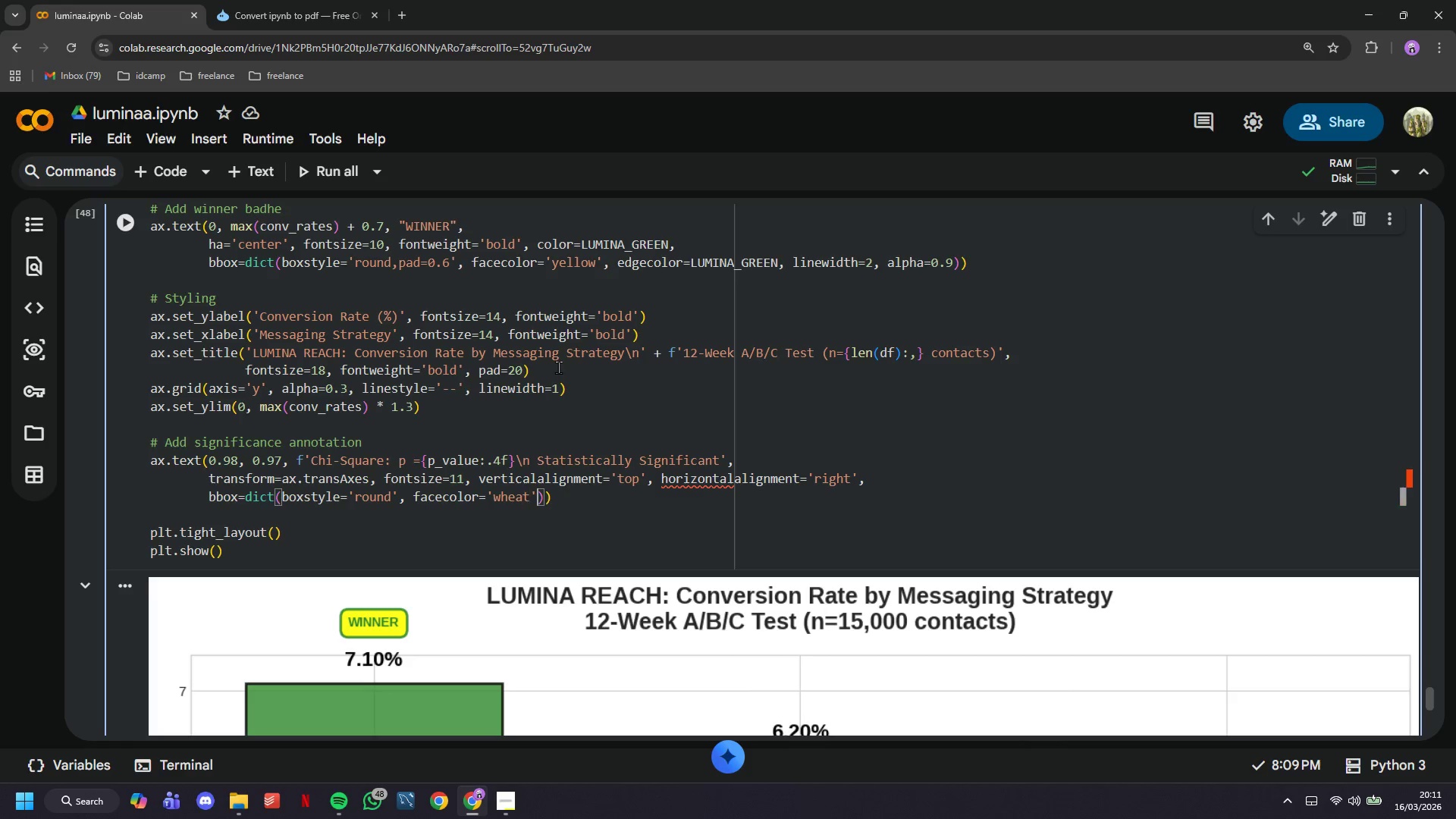 
key(ArrowRight)
 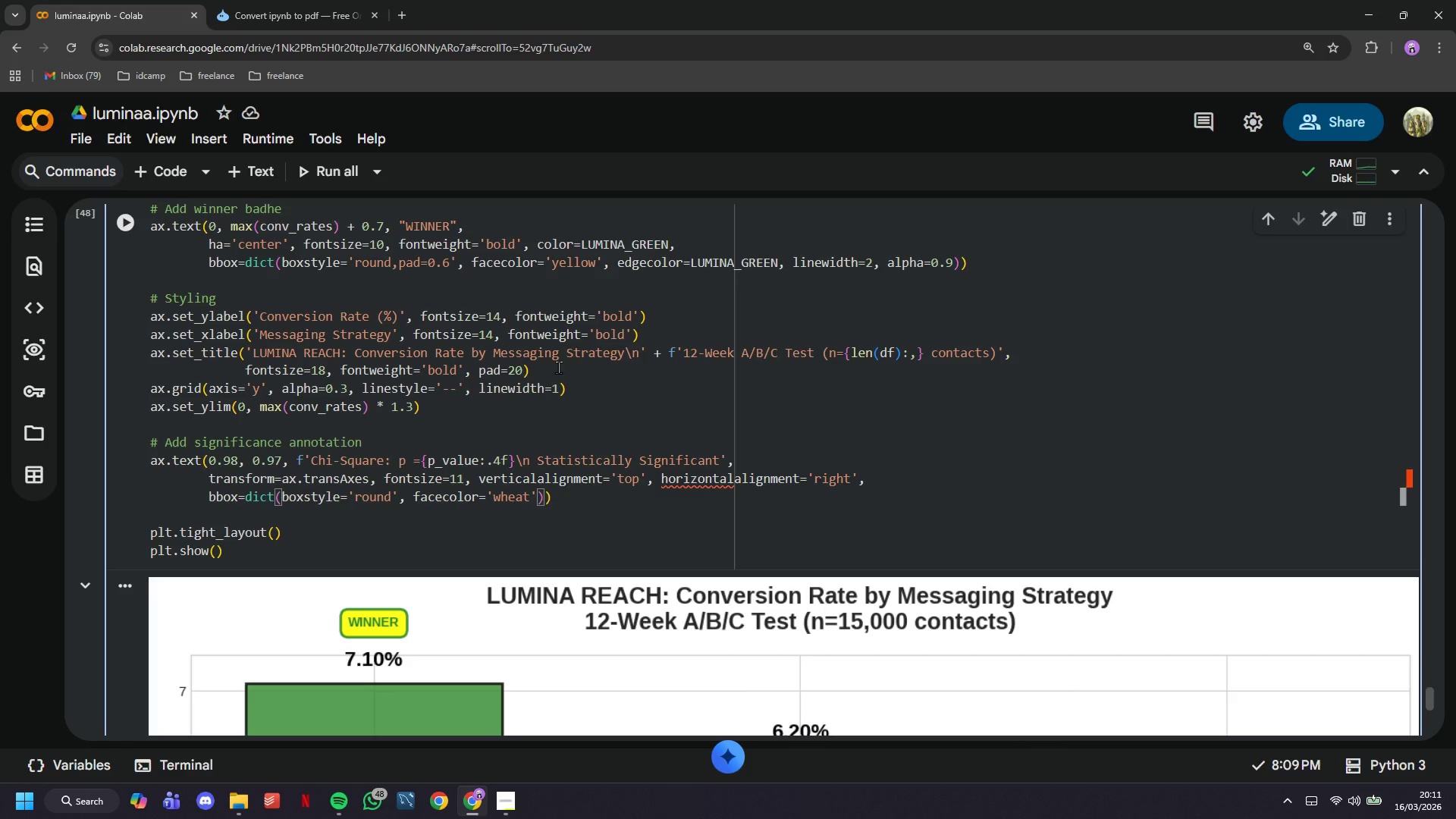 
type(, alpha=0.8)
 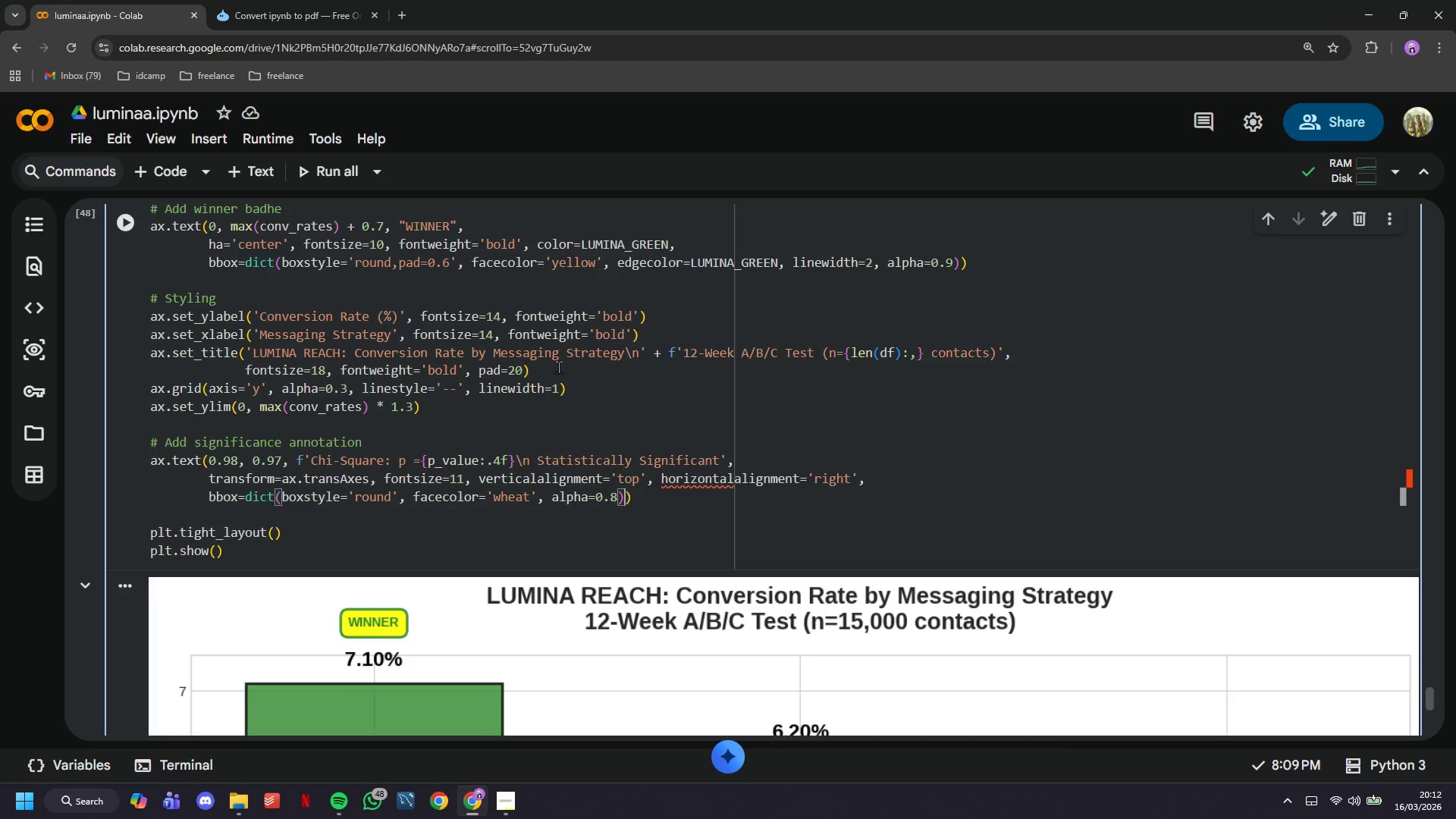 
key(ArrowRight)
 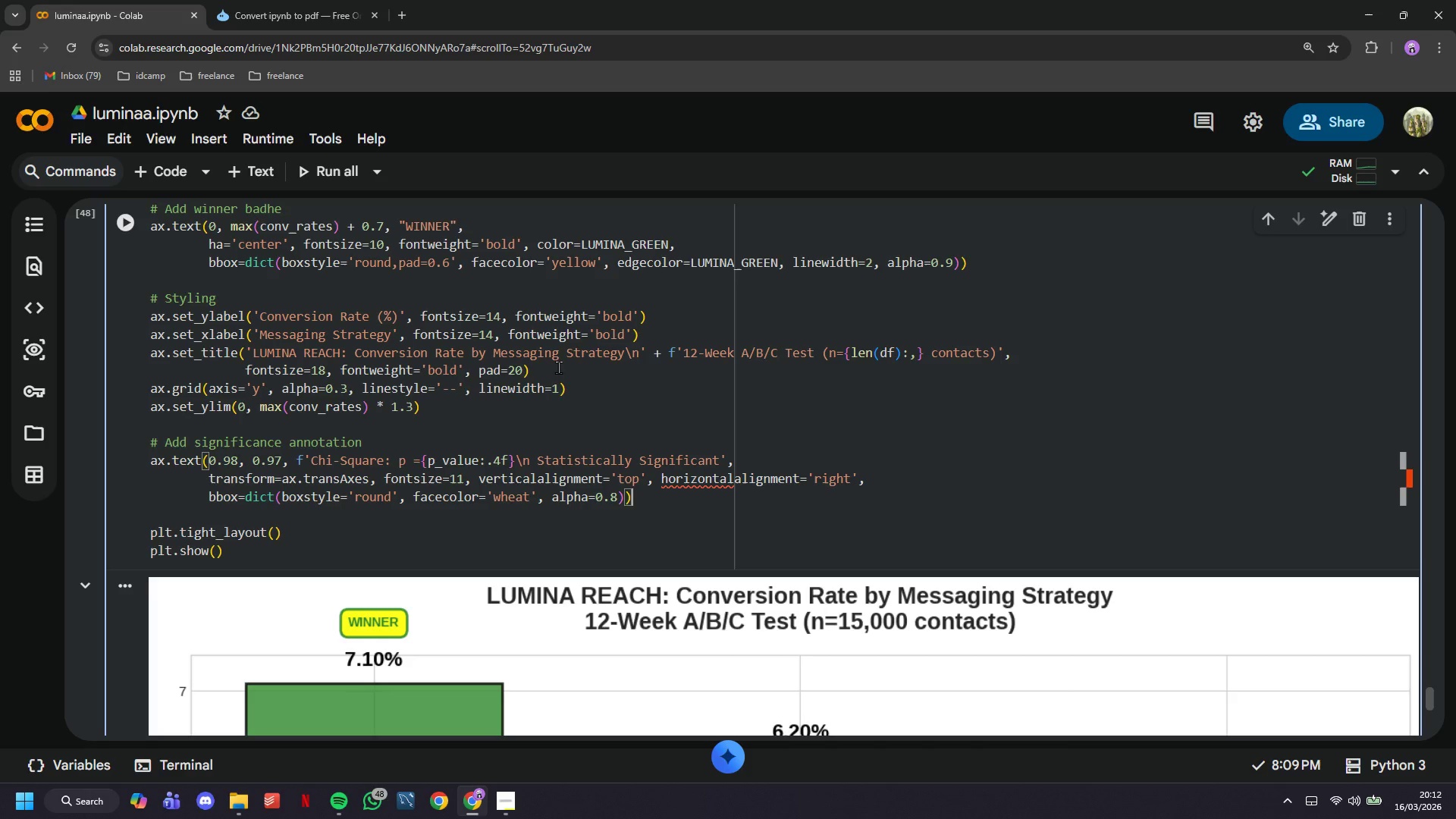 
key(ArrowRight)
 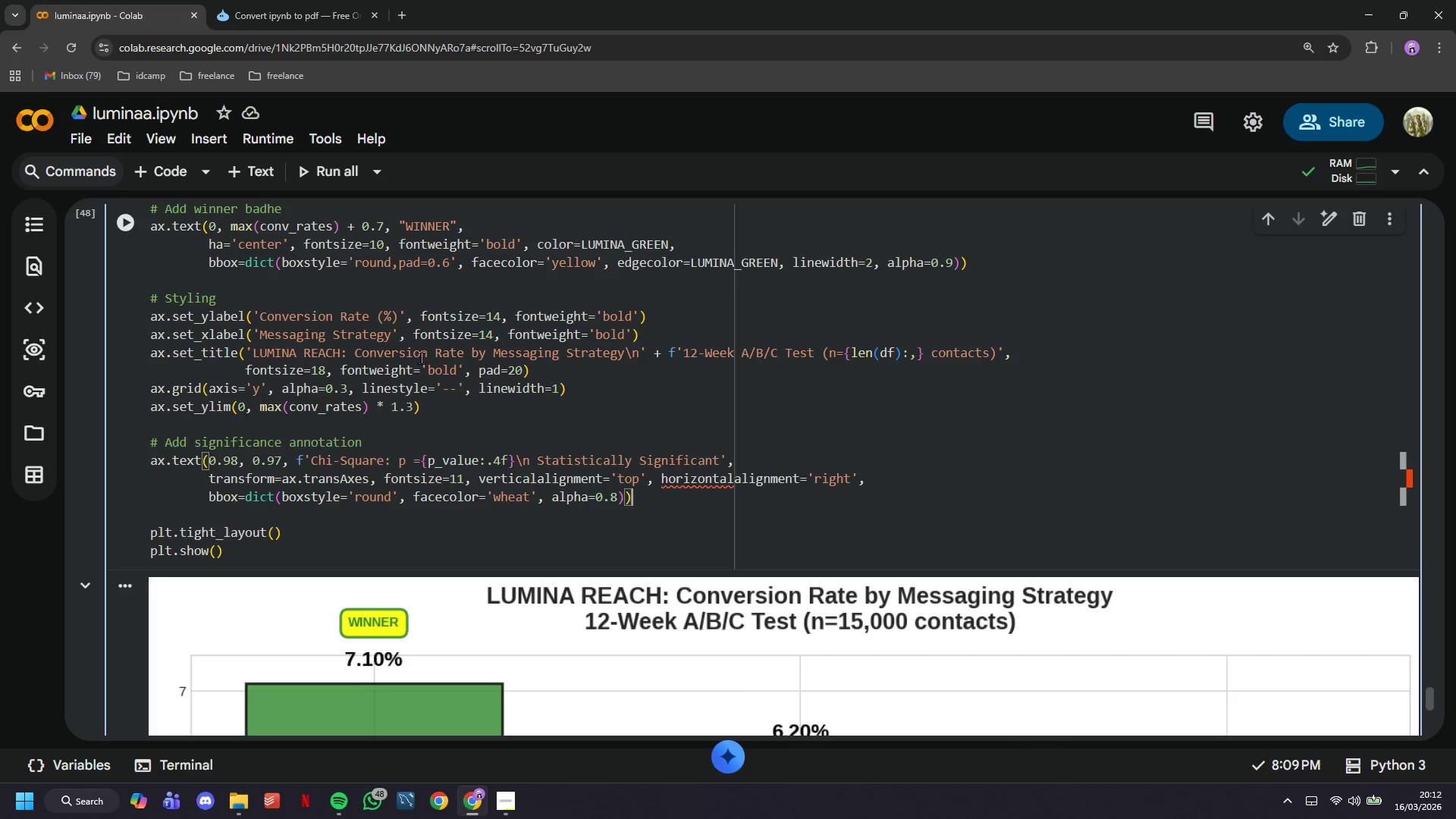 
left_click([123, 235])
 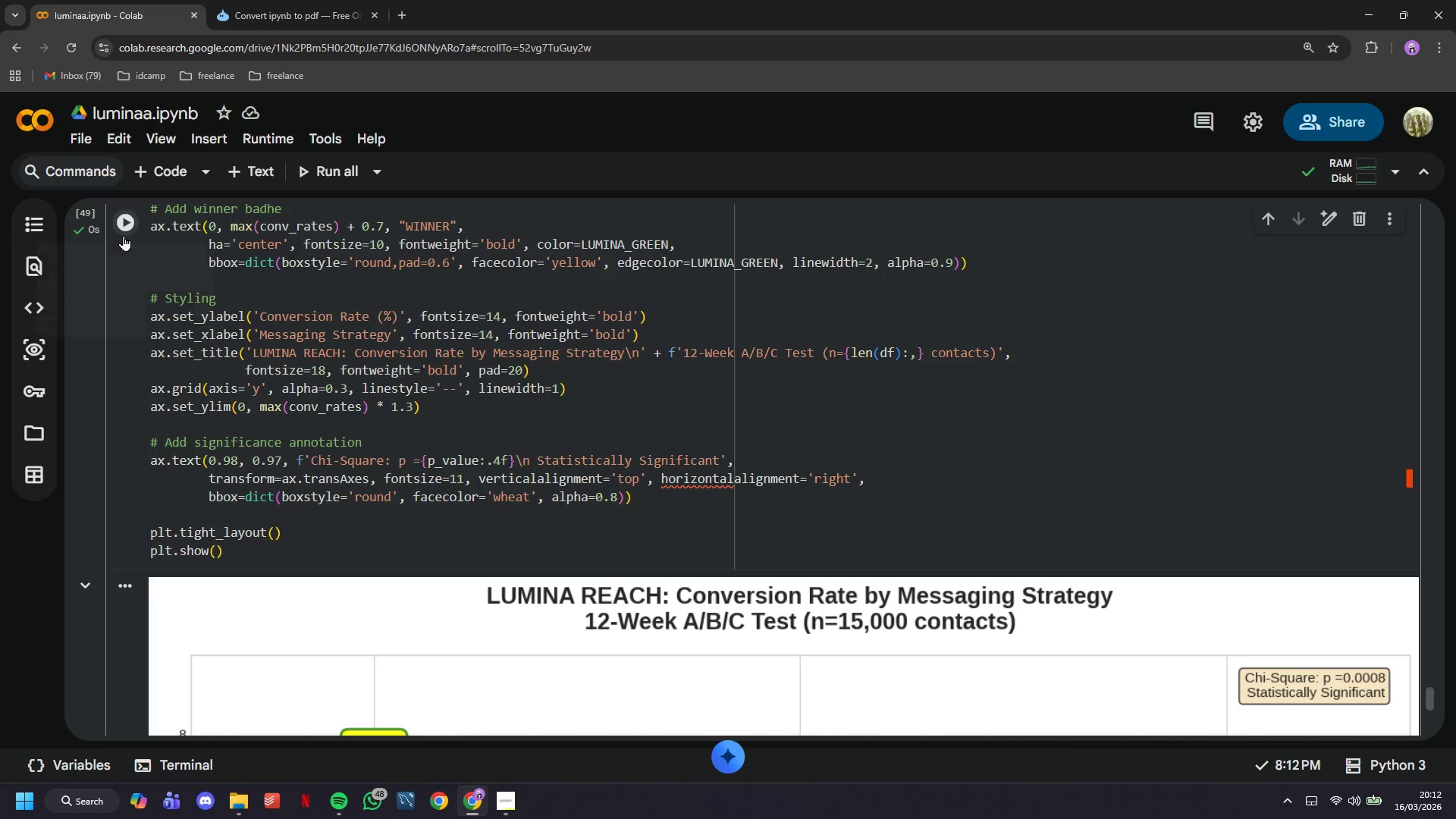 
scroll: coordinate [413, 435], scroll_direction: down, amount: 11.0
 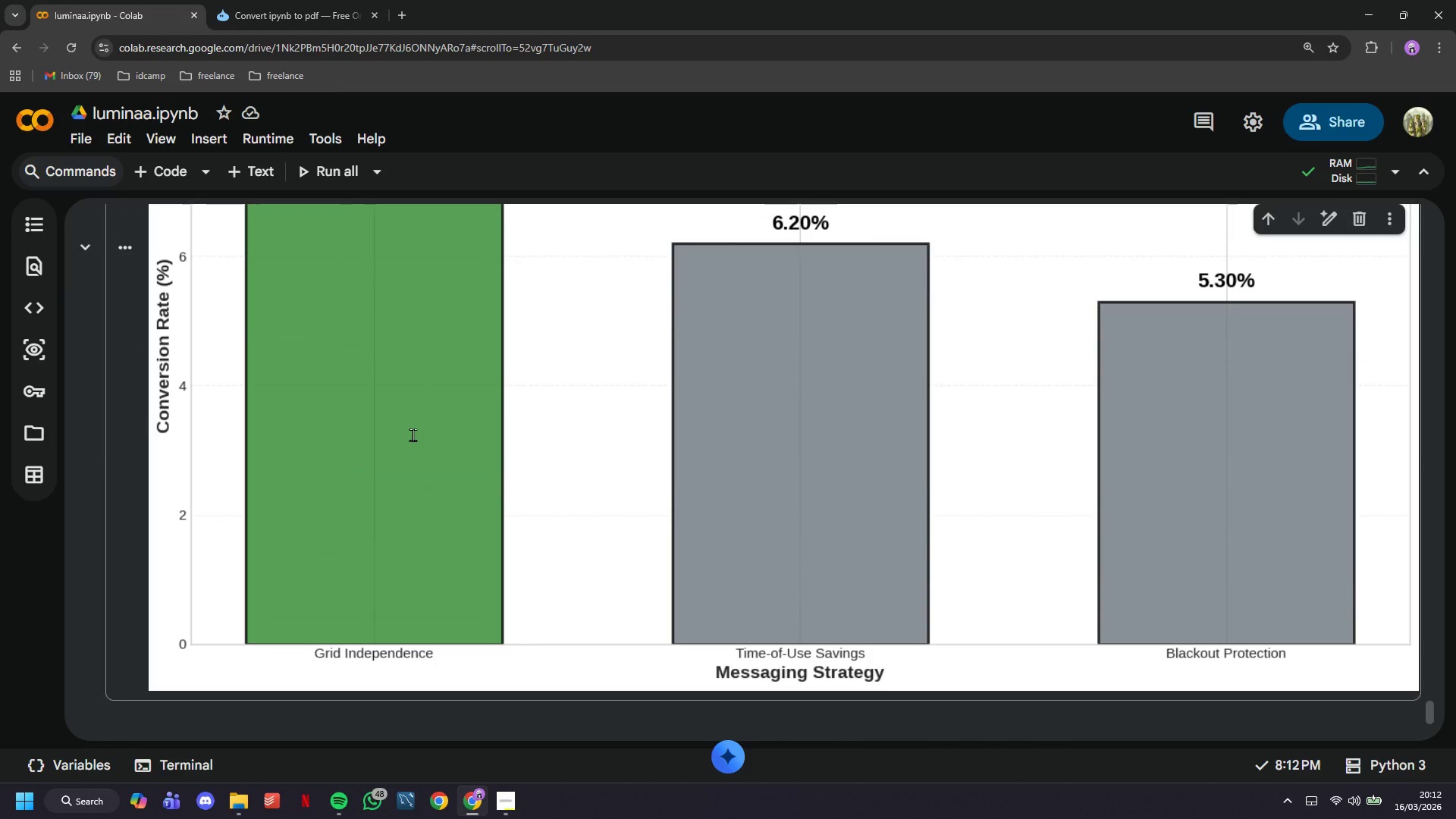 
scroll: coordinate [378, 370], scroll_direction: up, amount: 7.0
 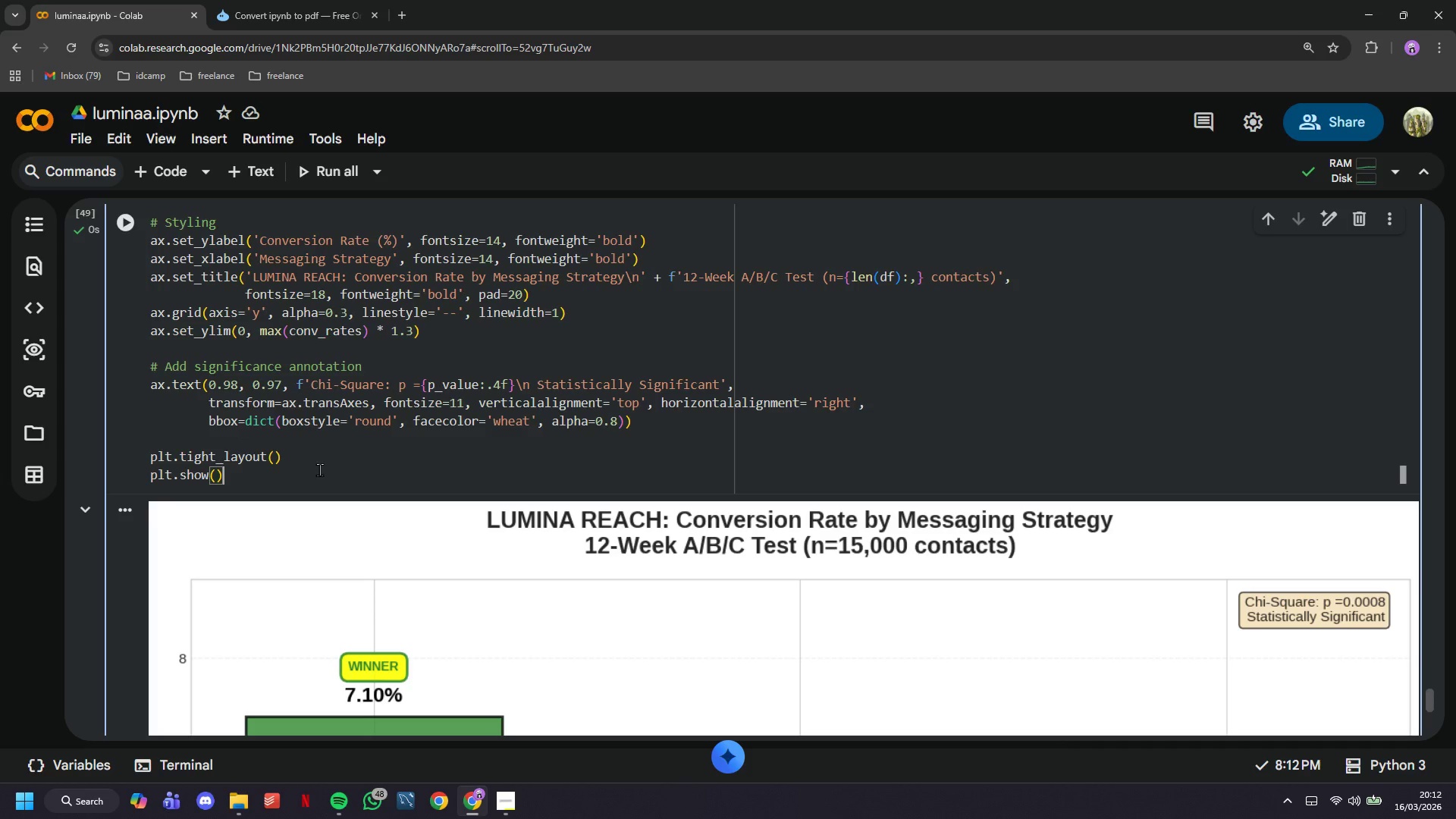 
left_click([320, 465])
 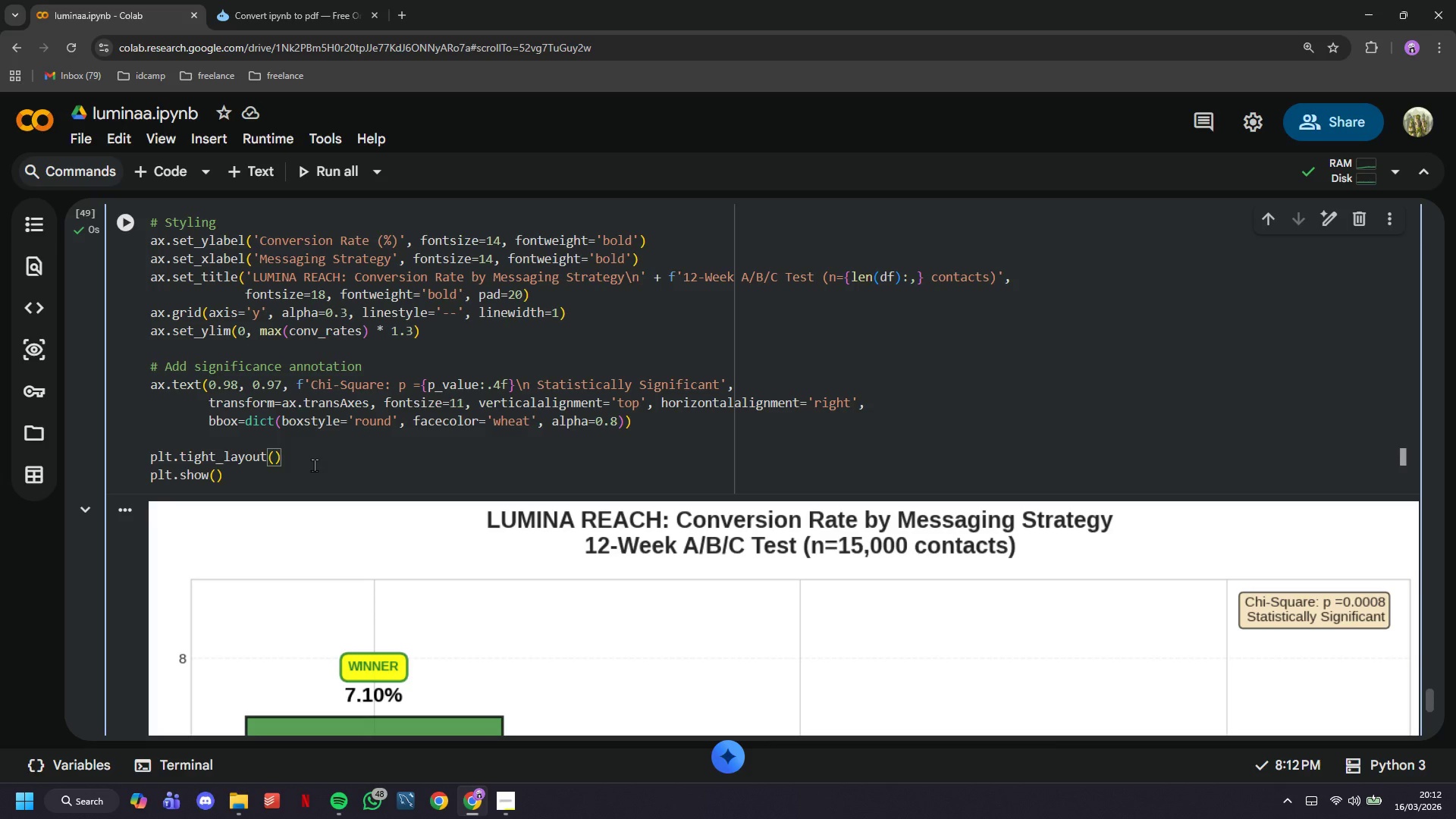 
key(Enter)
 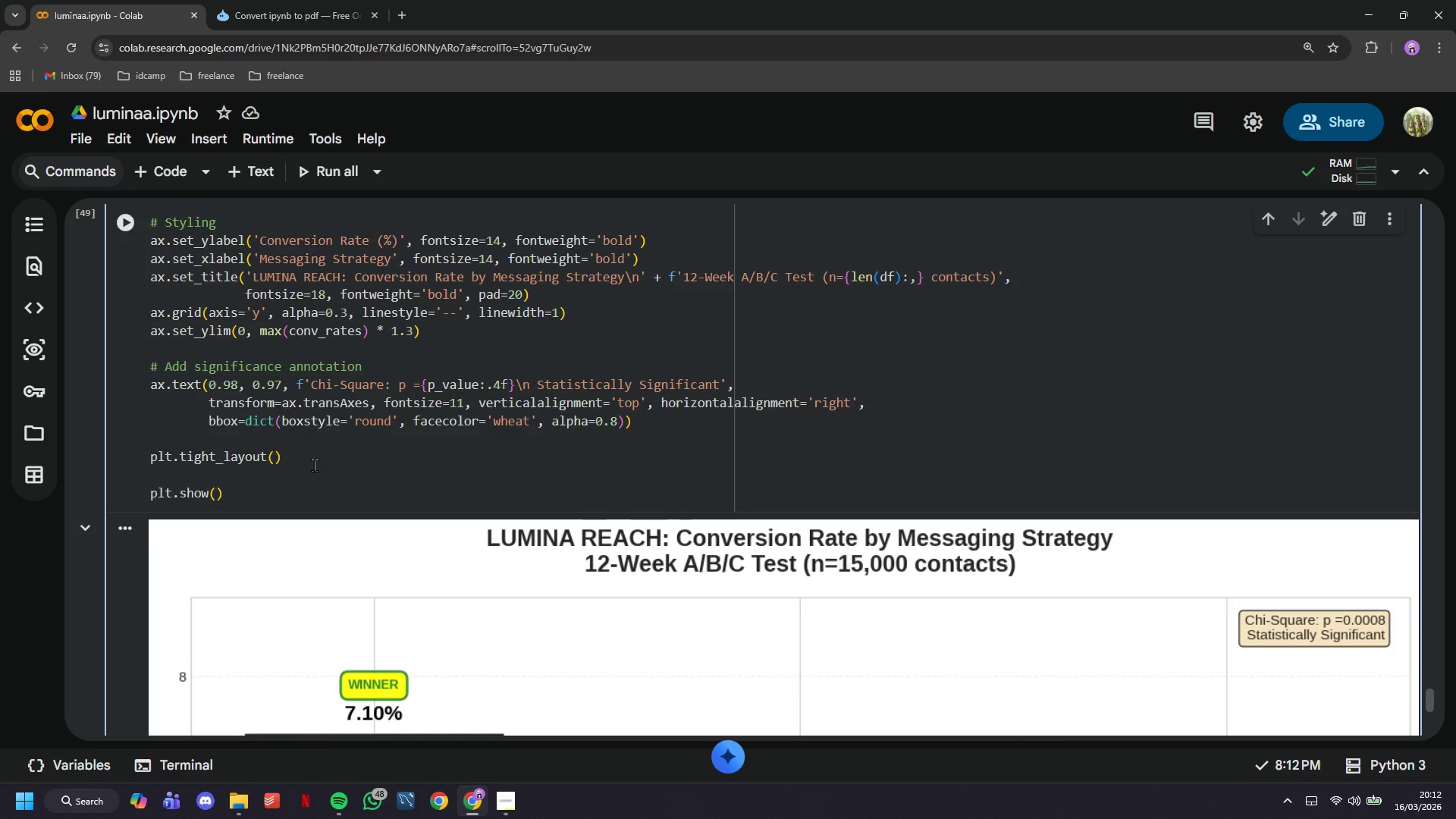 
type(plt.savefig('lumina_conversion))
key(Backspace)
type(_rates.png)
 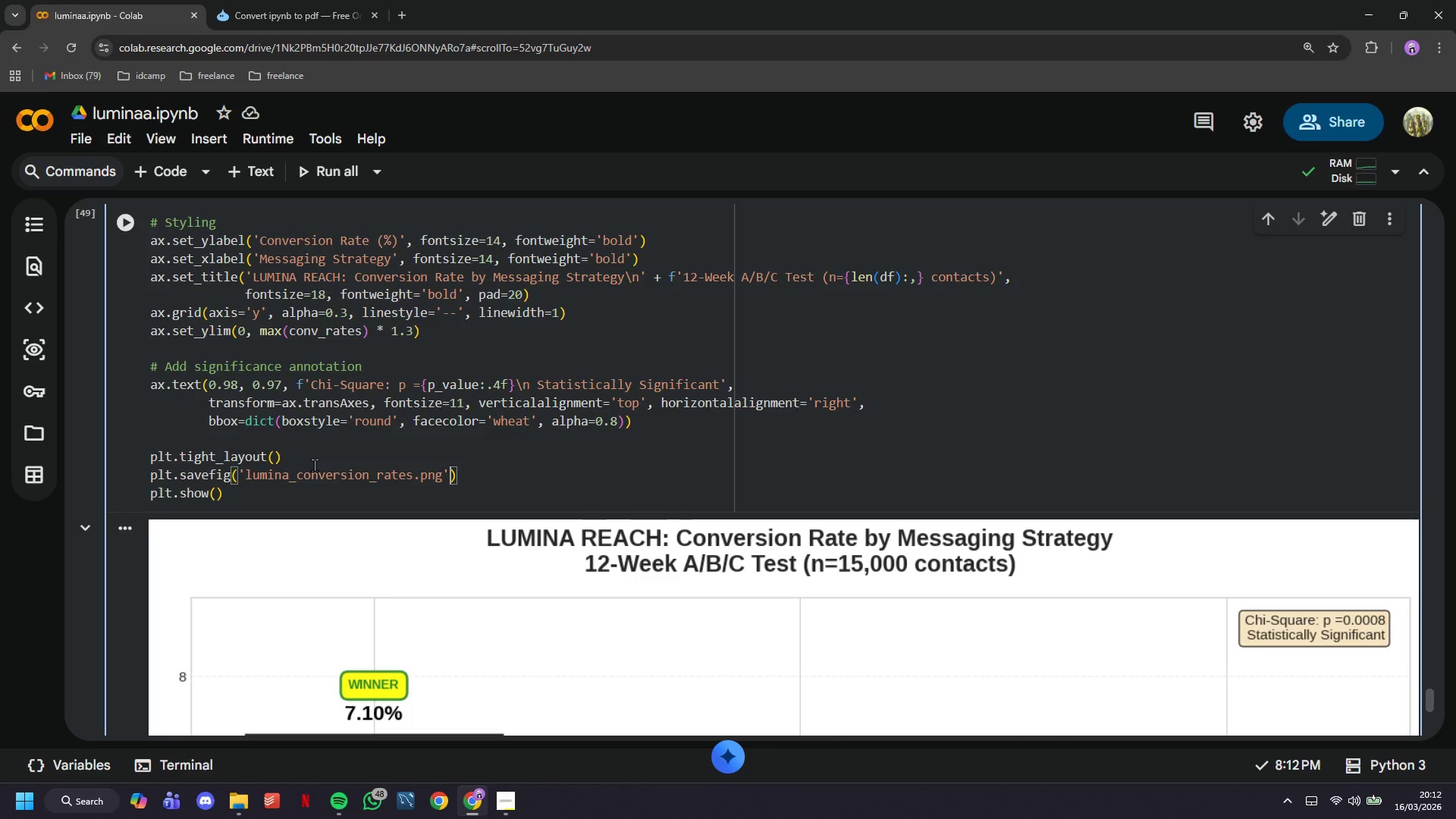 
 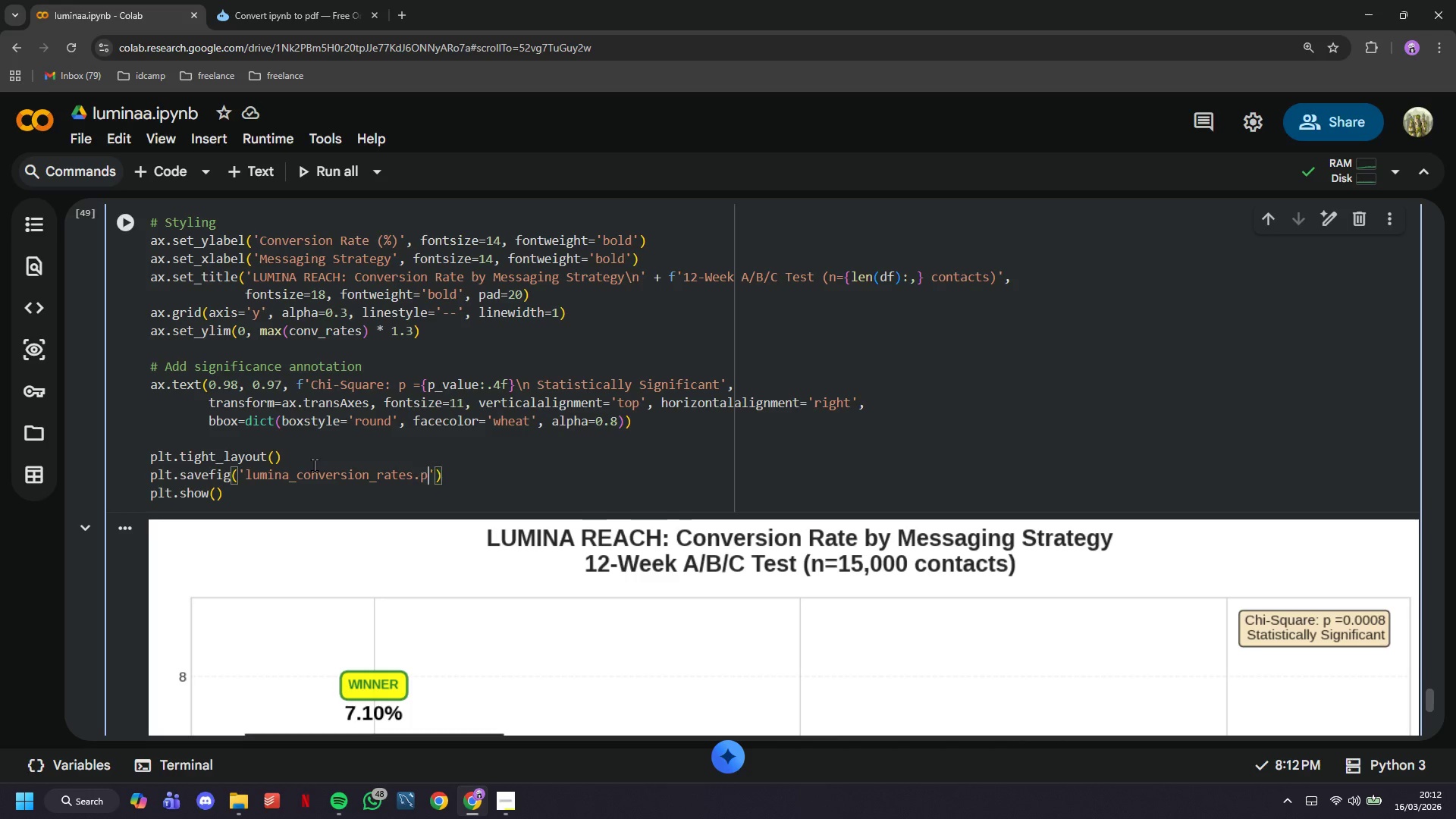 
key(ArrowRight)
 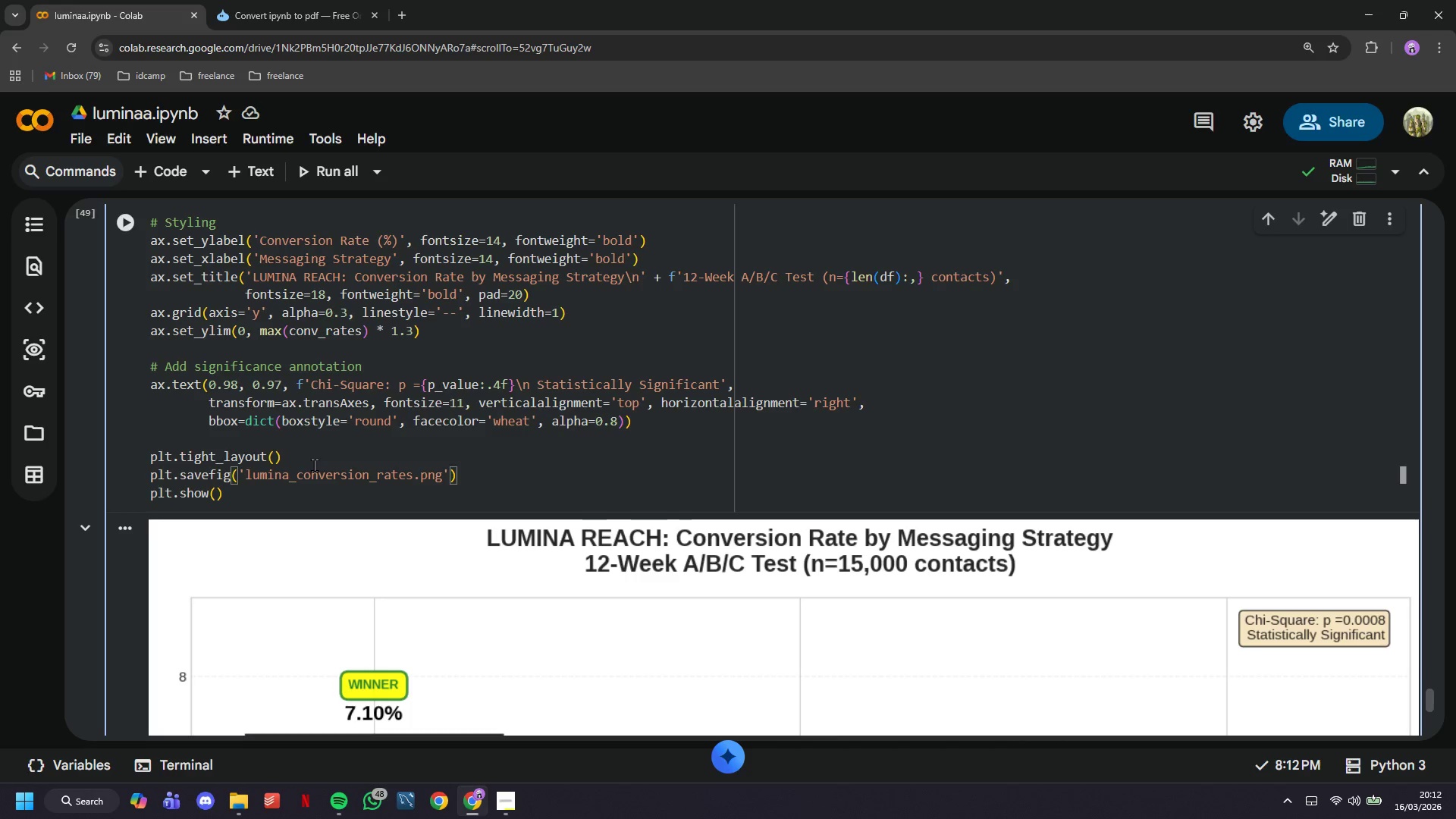 
type(, dpi = 300, bbox_inches='tight)
 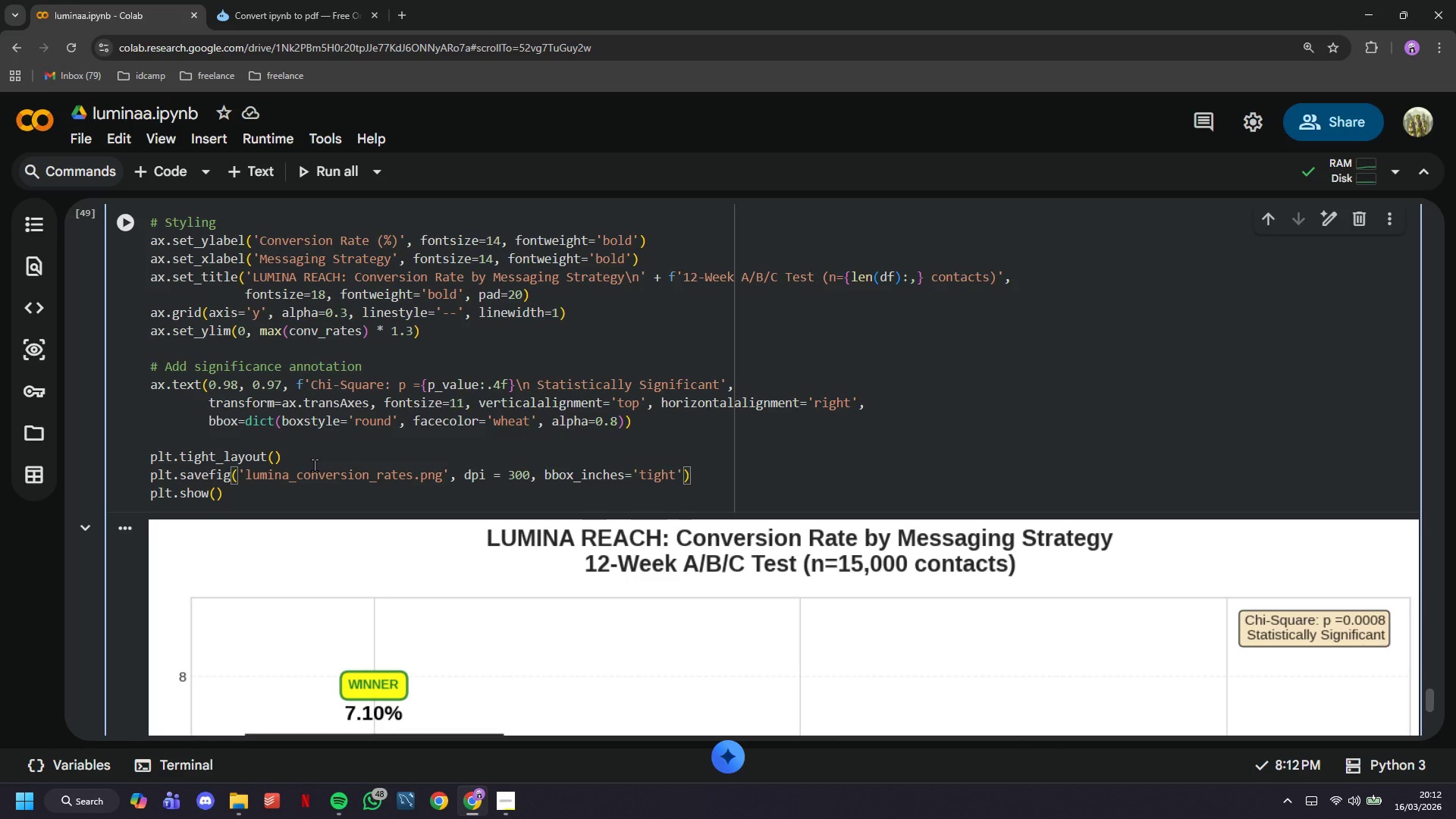 
key(ArrowRight)
 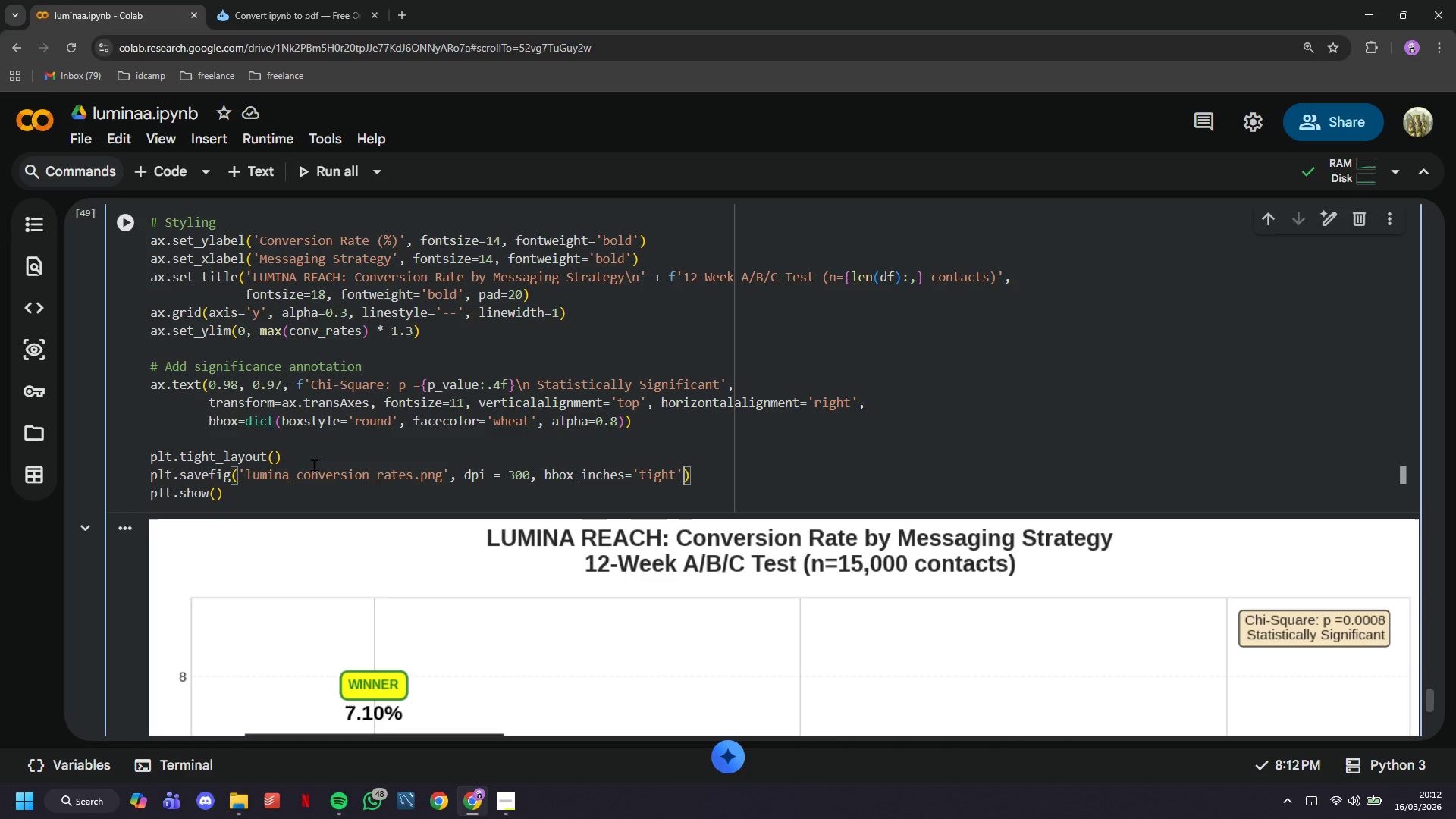 
type(, facecolor='white)
 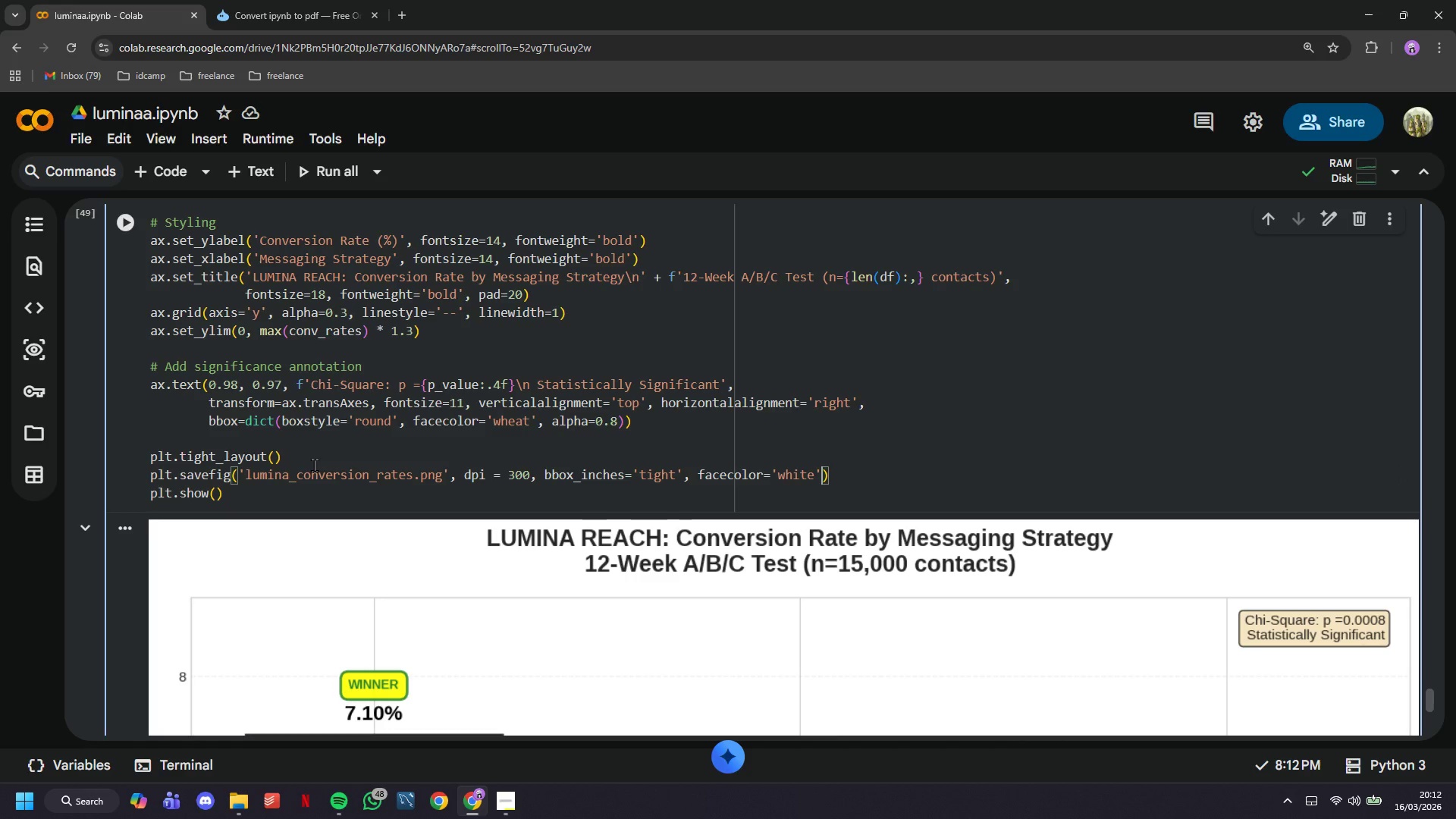 
key(ArrowRight)
 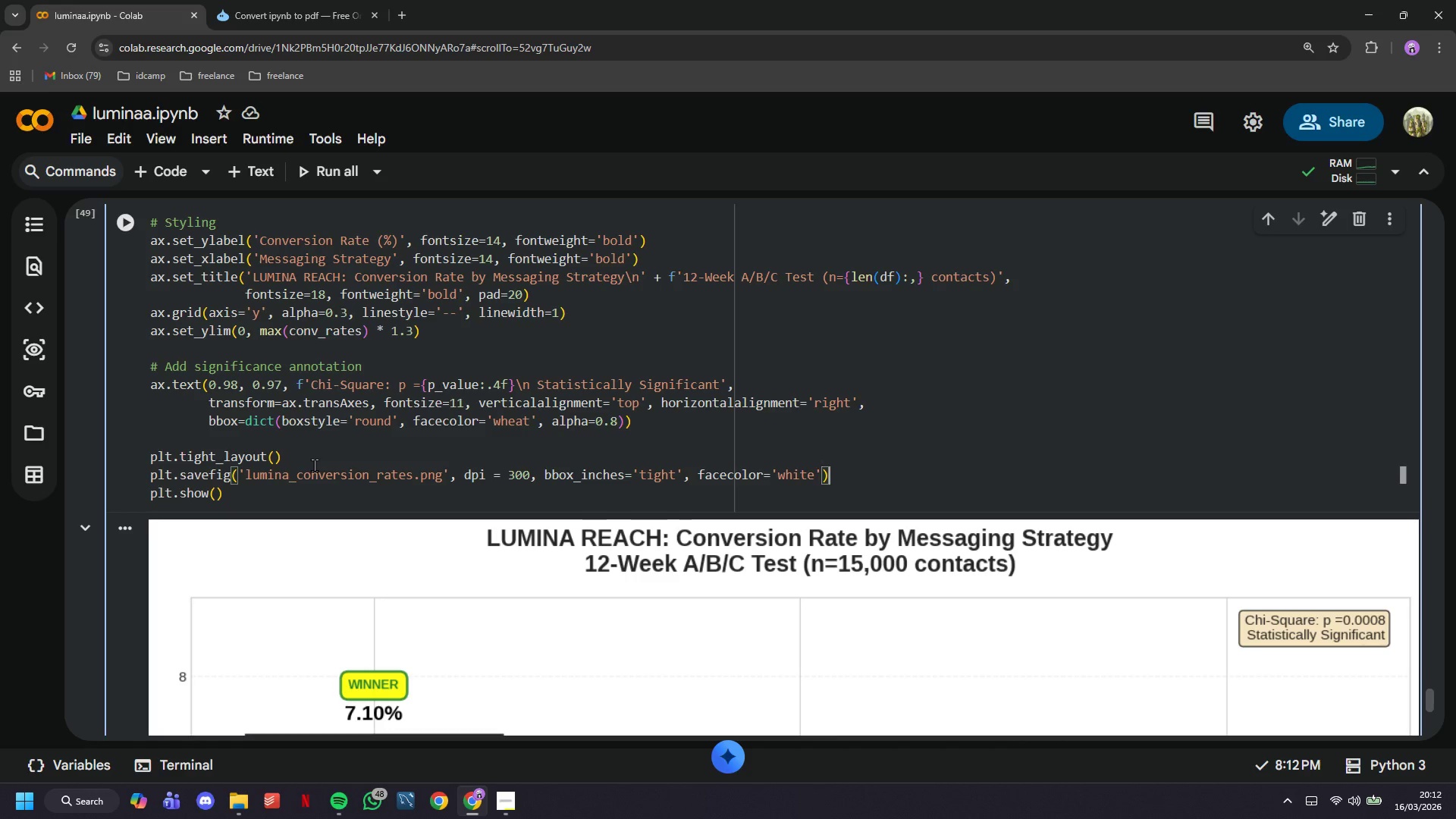 
key(ArrowRight)
 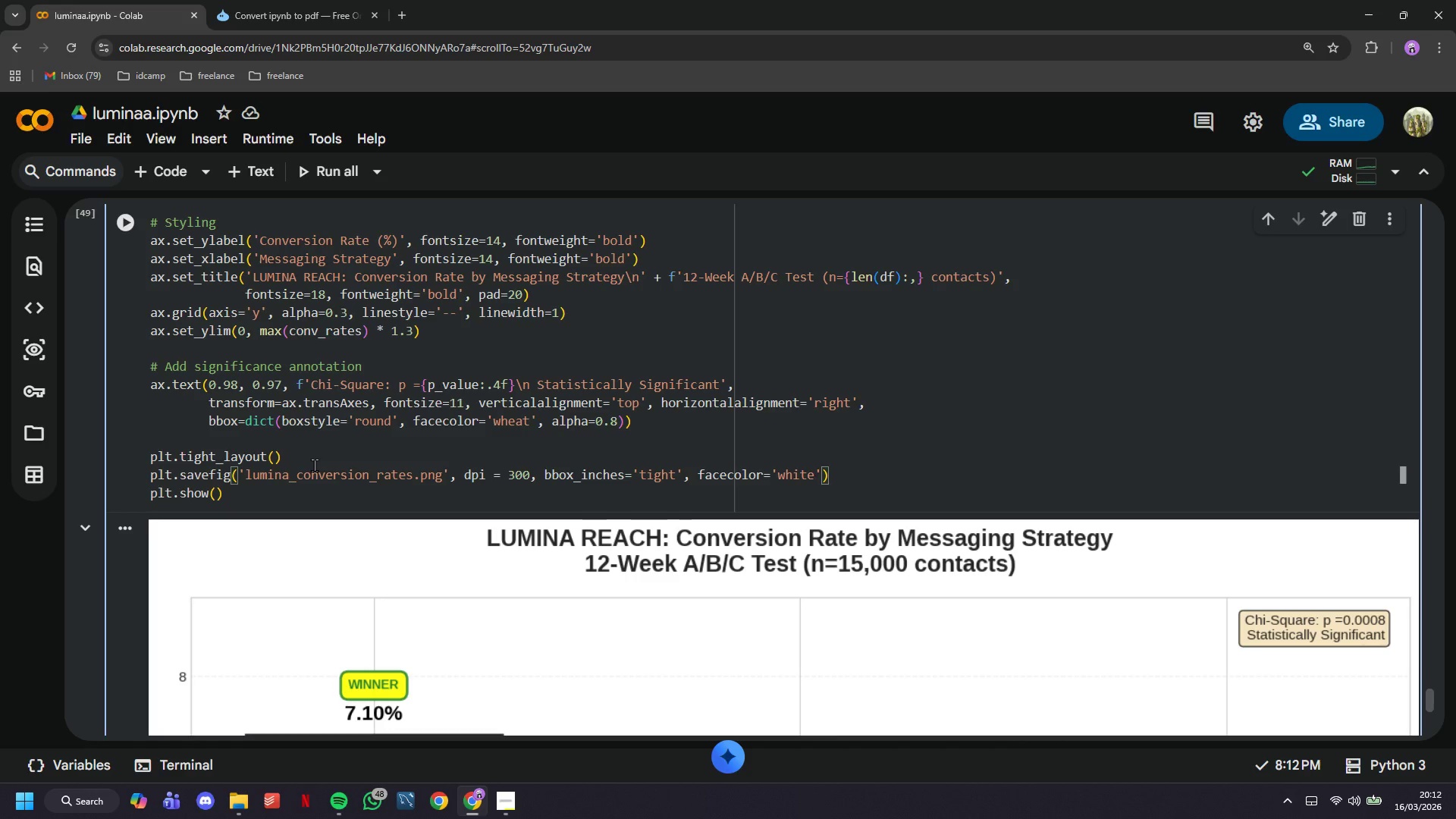 
key(Enter)
 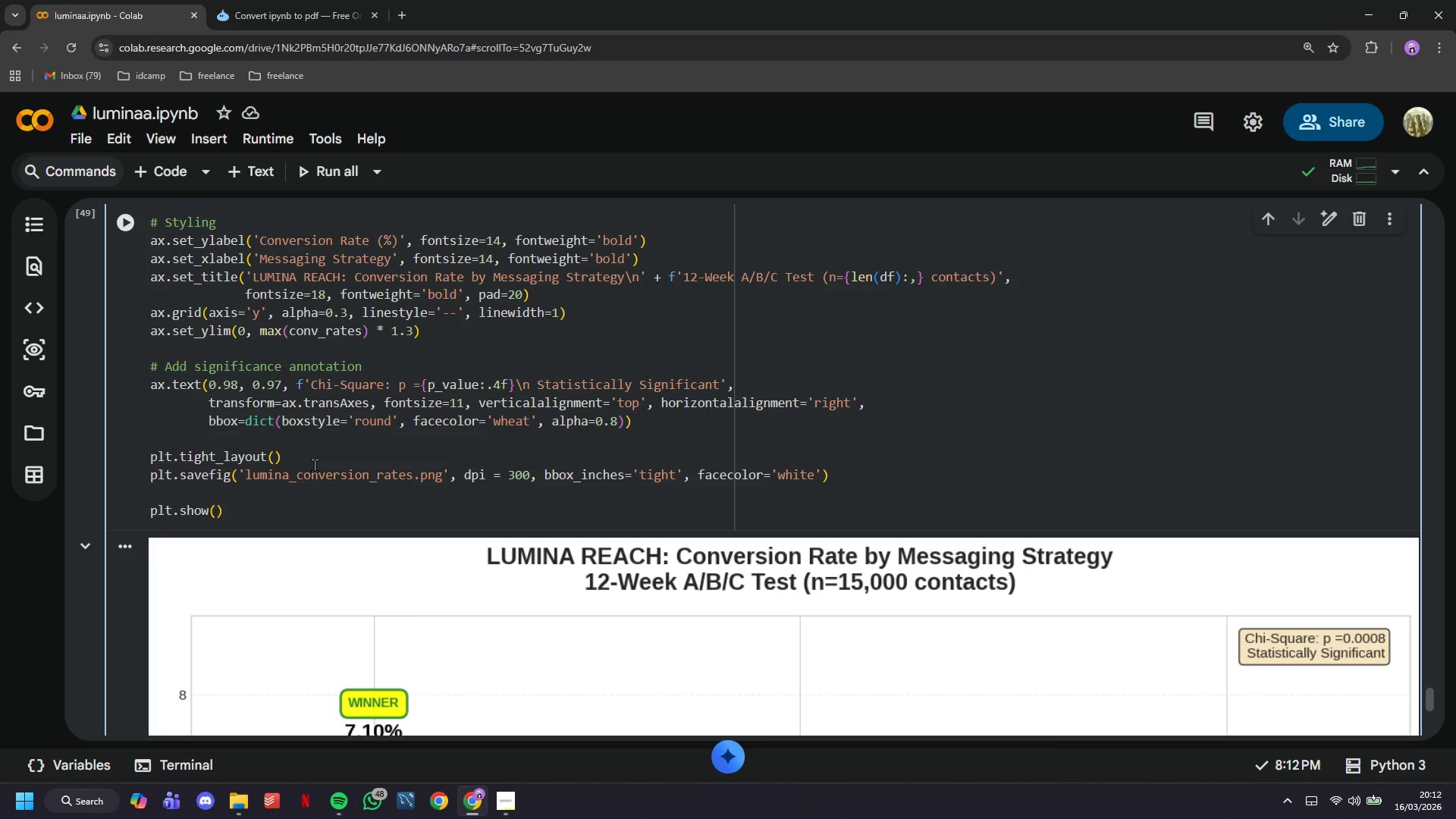 
type(print("Saved: li)
key(Backspace)
type(umina_o)
key(Backspace)
type(cob)
key(Backspace)
type(nversion_rates.png)
 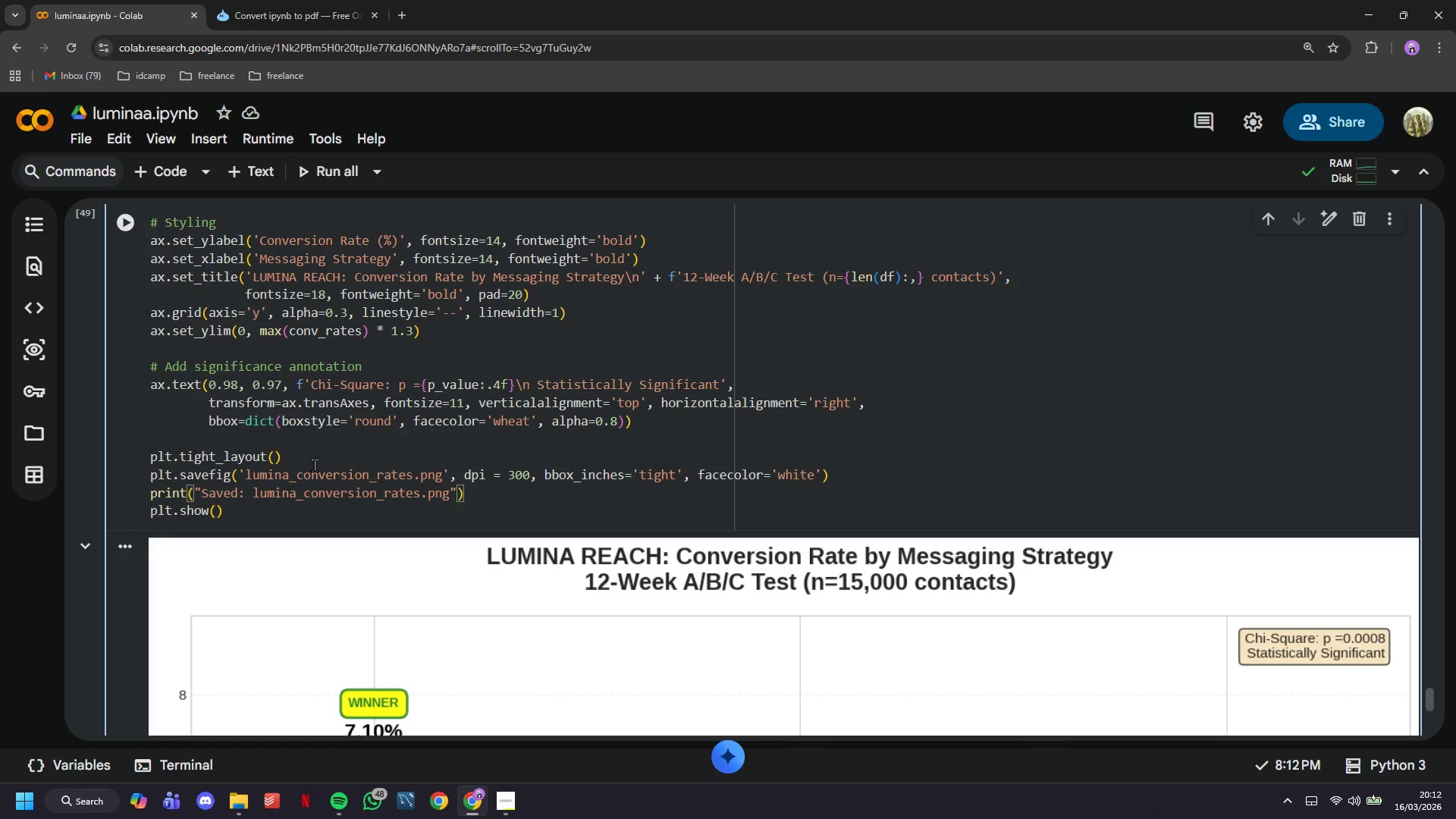 
left_click([138, 237])
 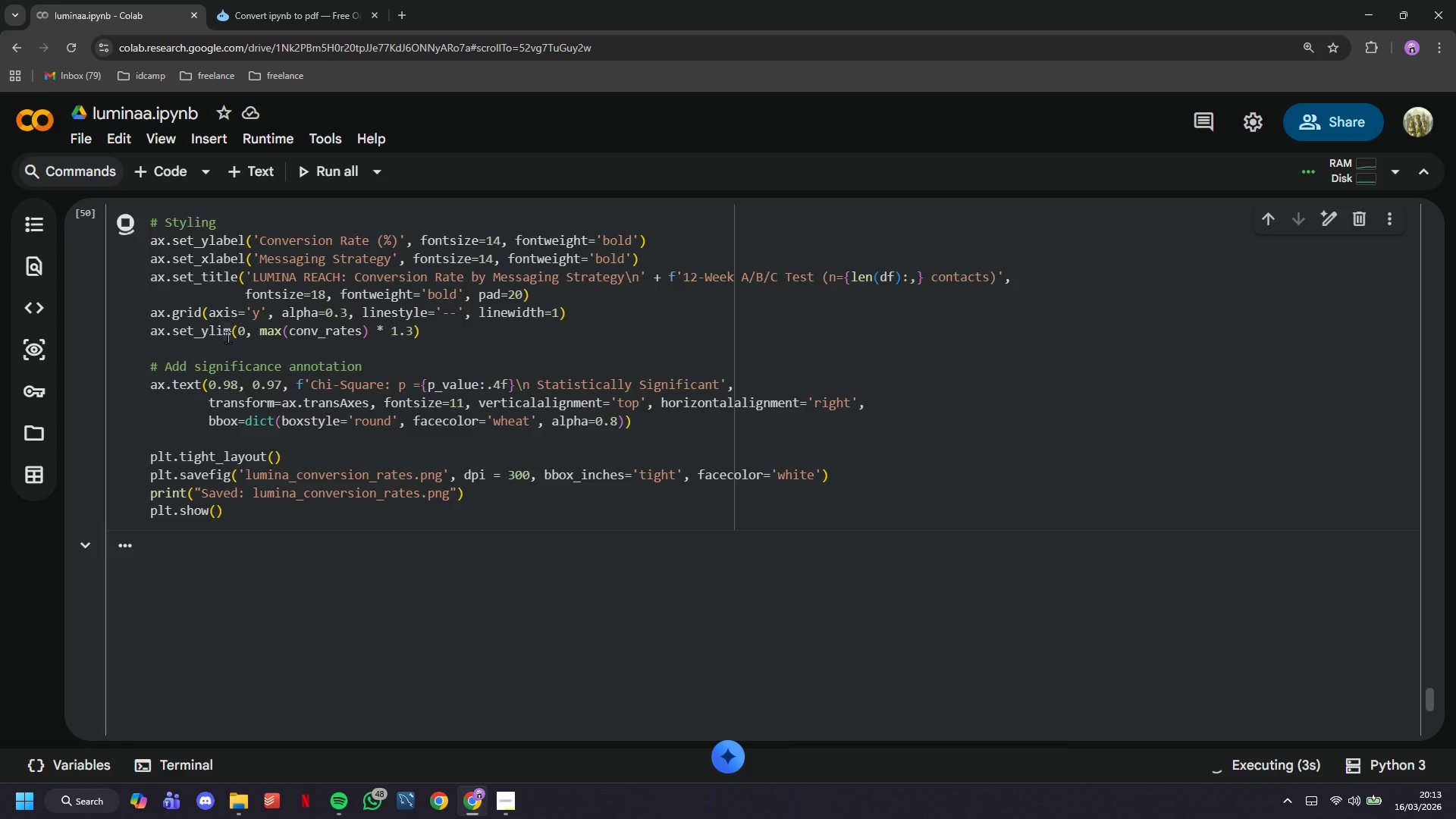 
wait(5.55)
 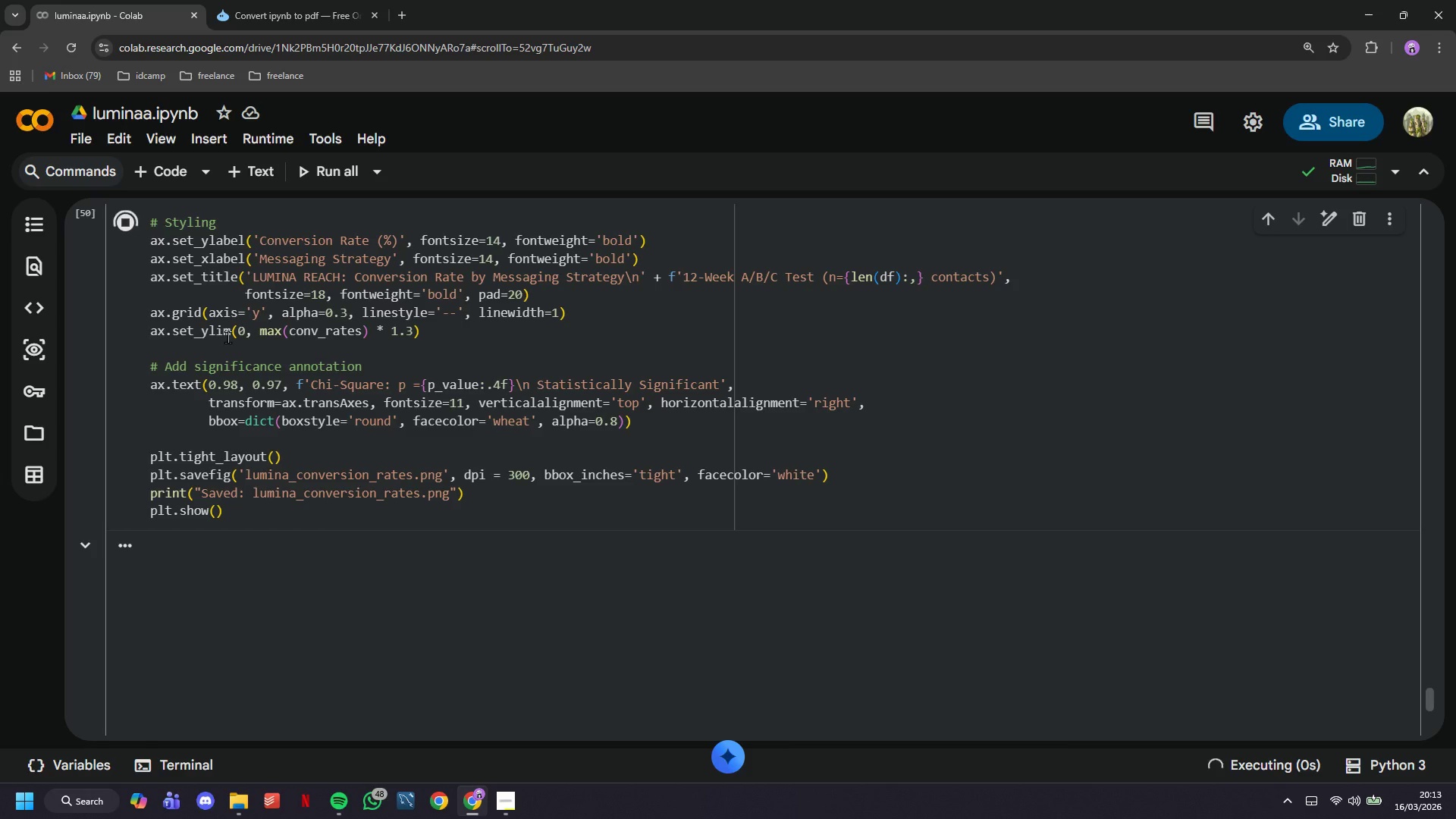 
scroll: coordinate [326, 423], scroll_direction: down, amount: 7.0
 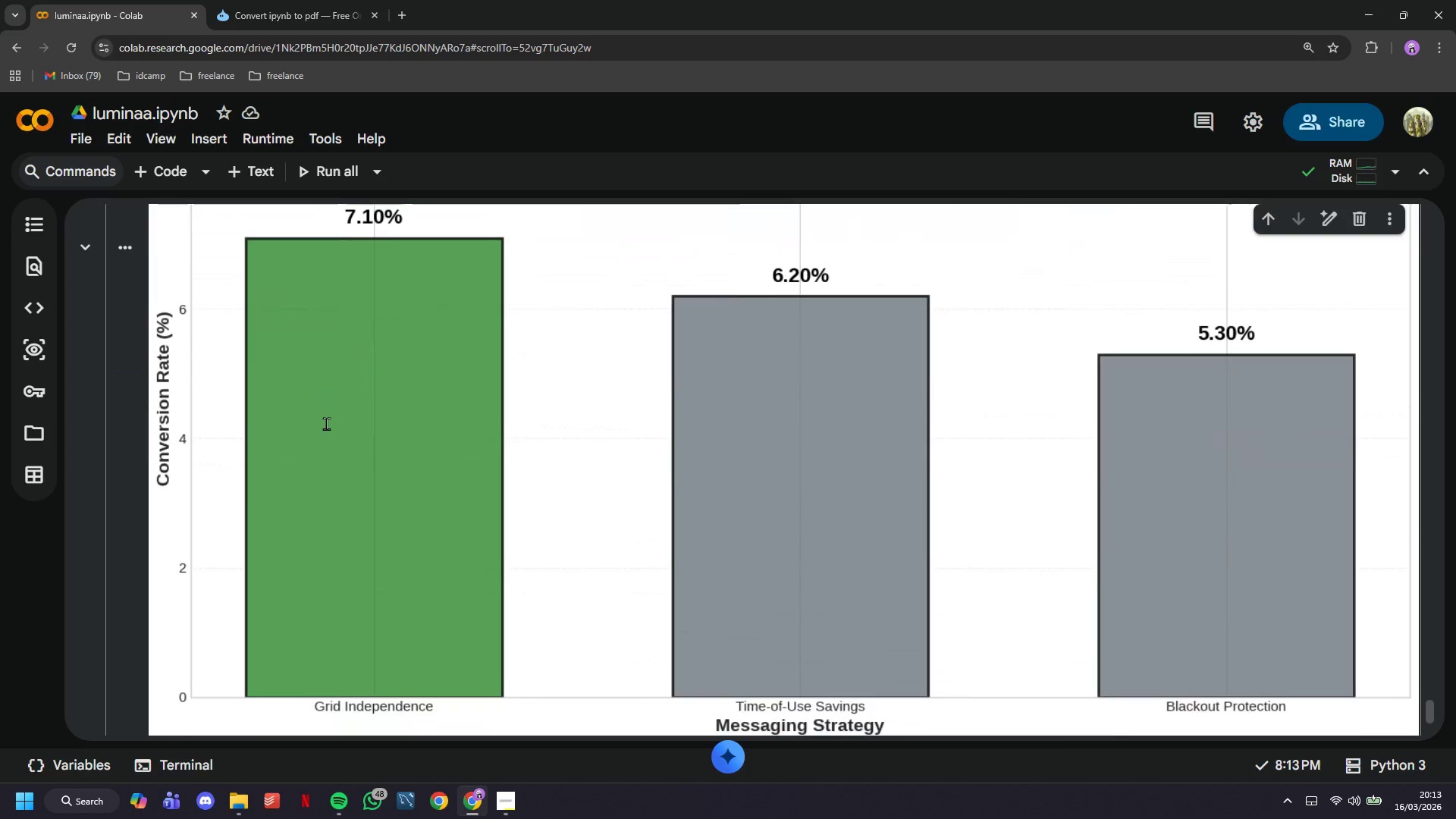 
scroll: coordinate [326, 423], scroll_direction: up, amount: 4.0
 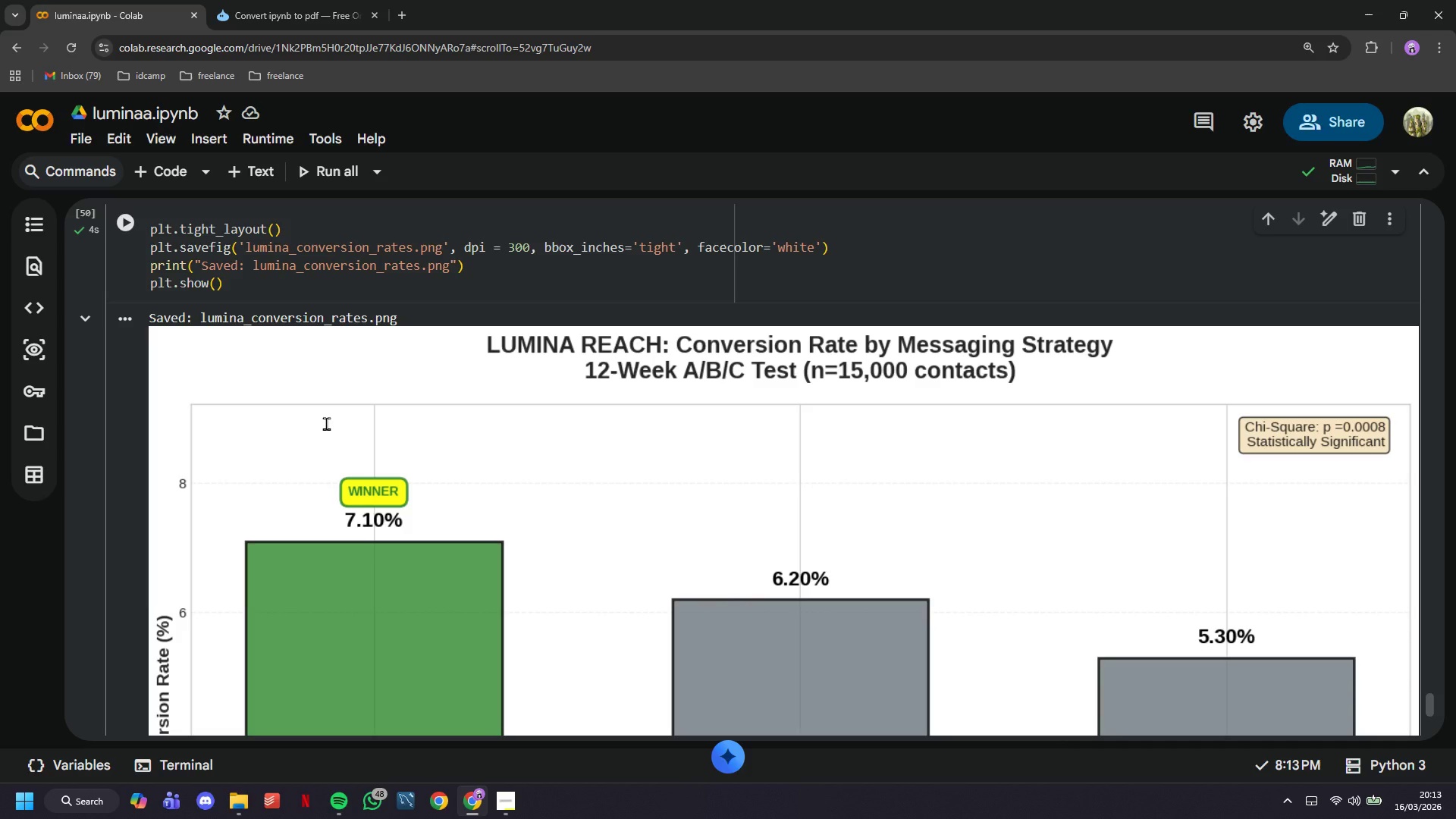 
scroll: coordinate [326, 423], scroll_direction: down, amount: 1.0
 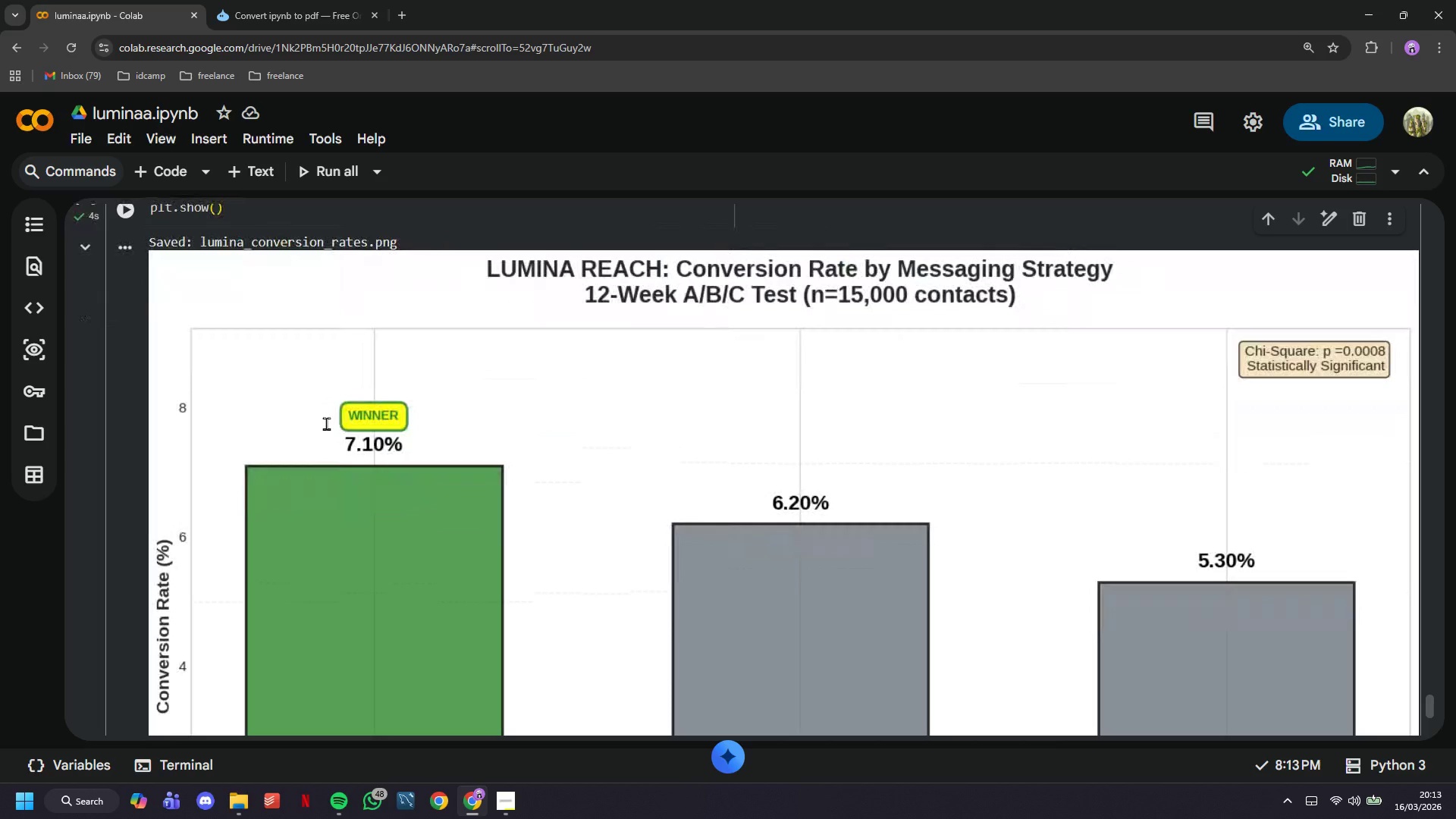 
scroll: coordinate [326, 423], scroll_direction: up, amount: 1.0
 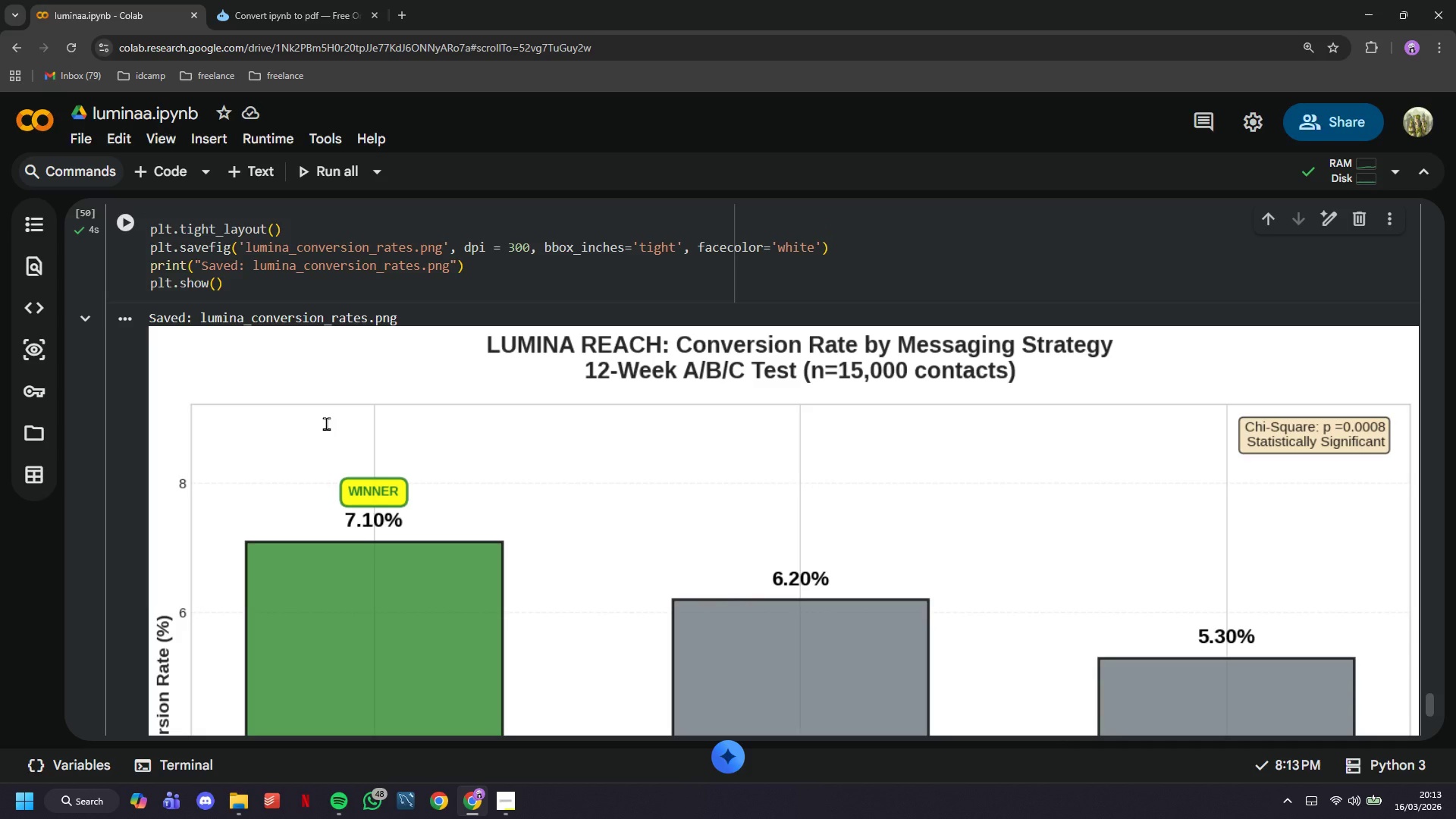 
scroll: coordinate [326, 423], scroll_direction: down, amount: 7.0
 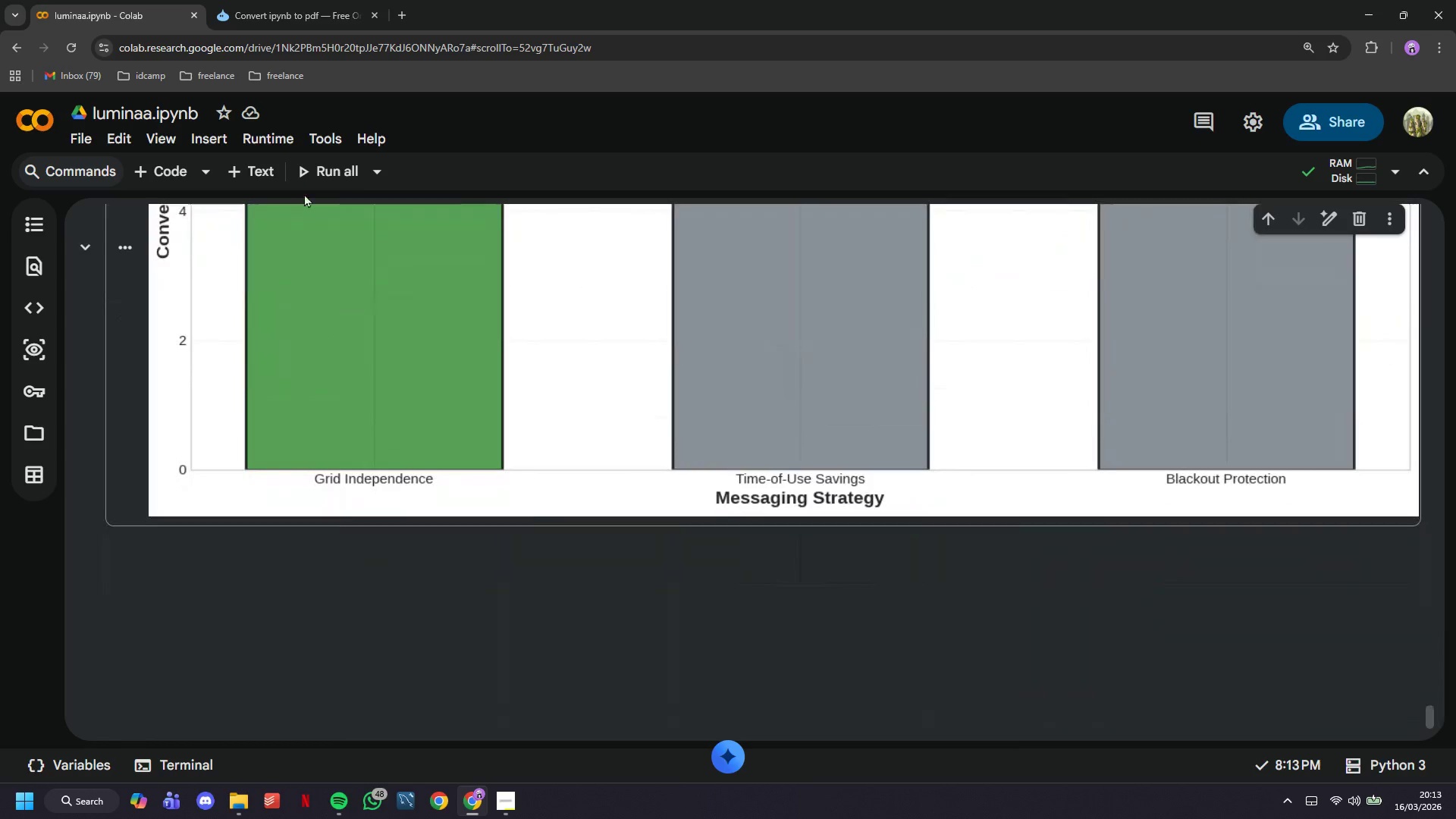 
left_click([268, 175])
 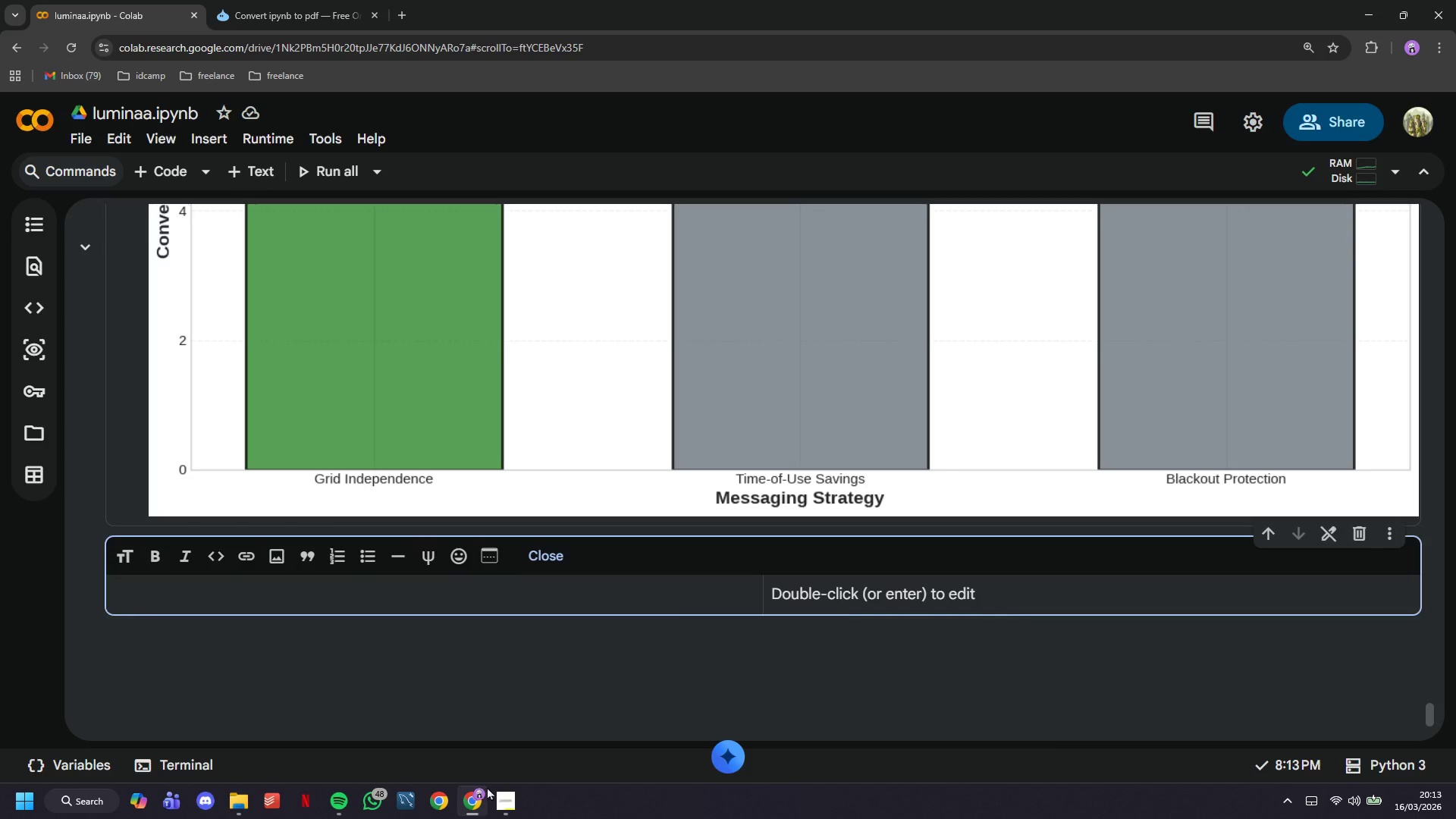 
left_click([495, 792])